 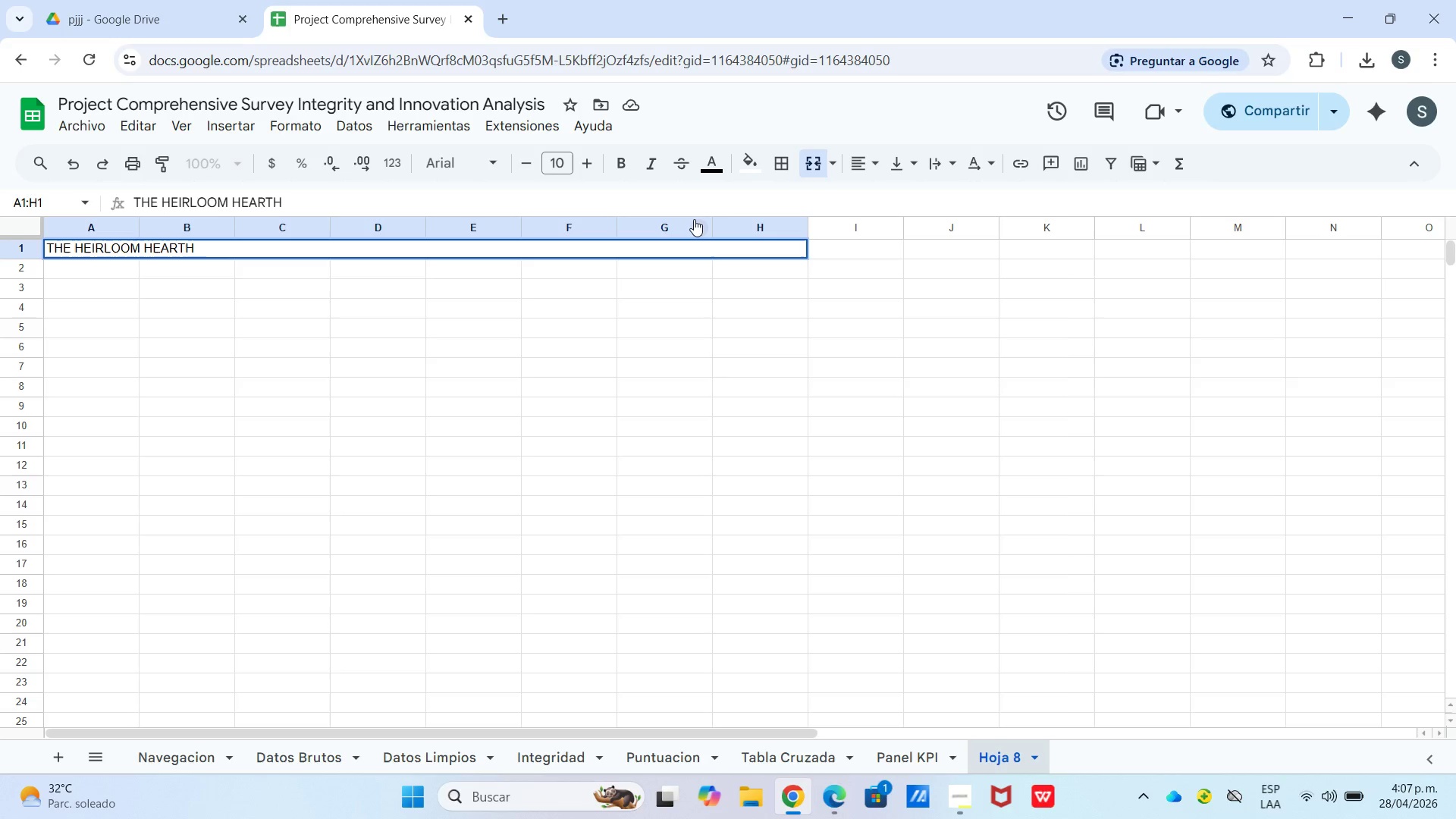 
key(ArrowRight)
 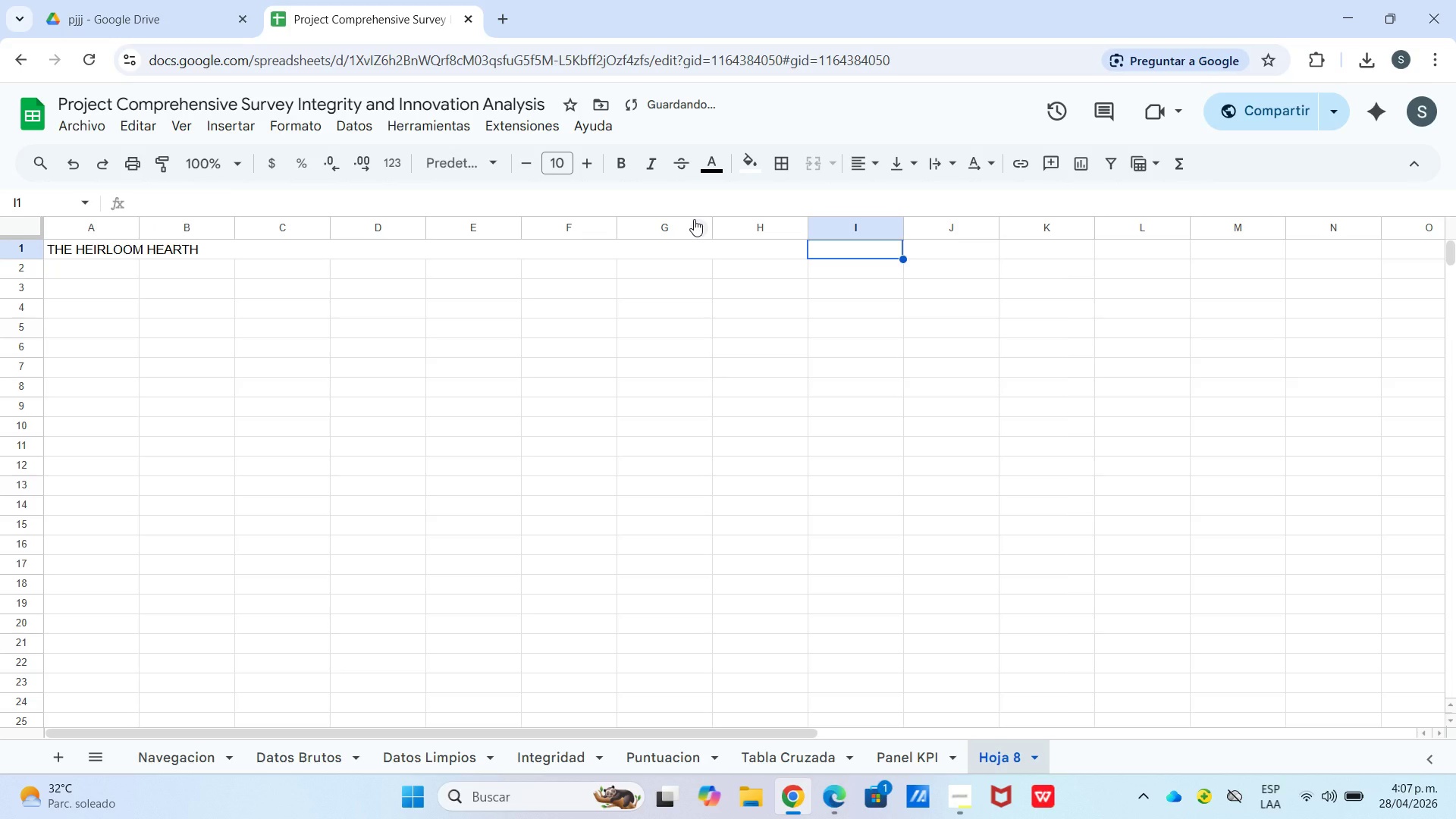 
key(ArrowLeft)
 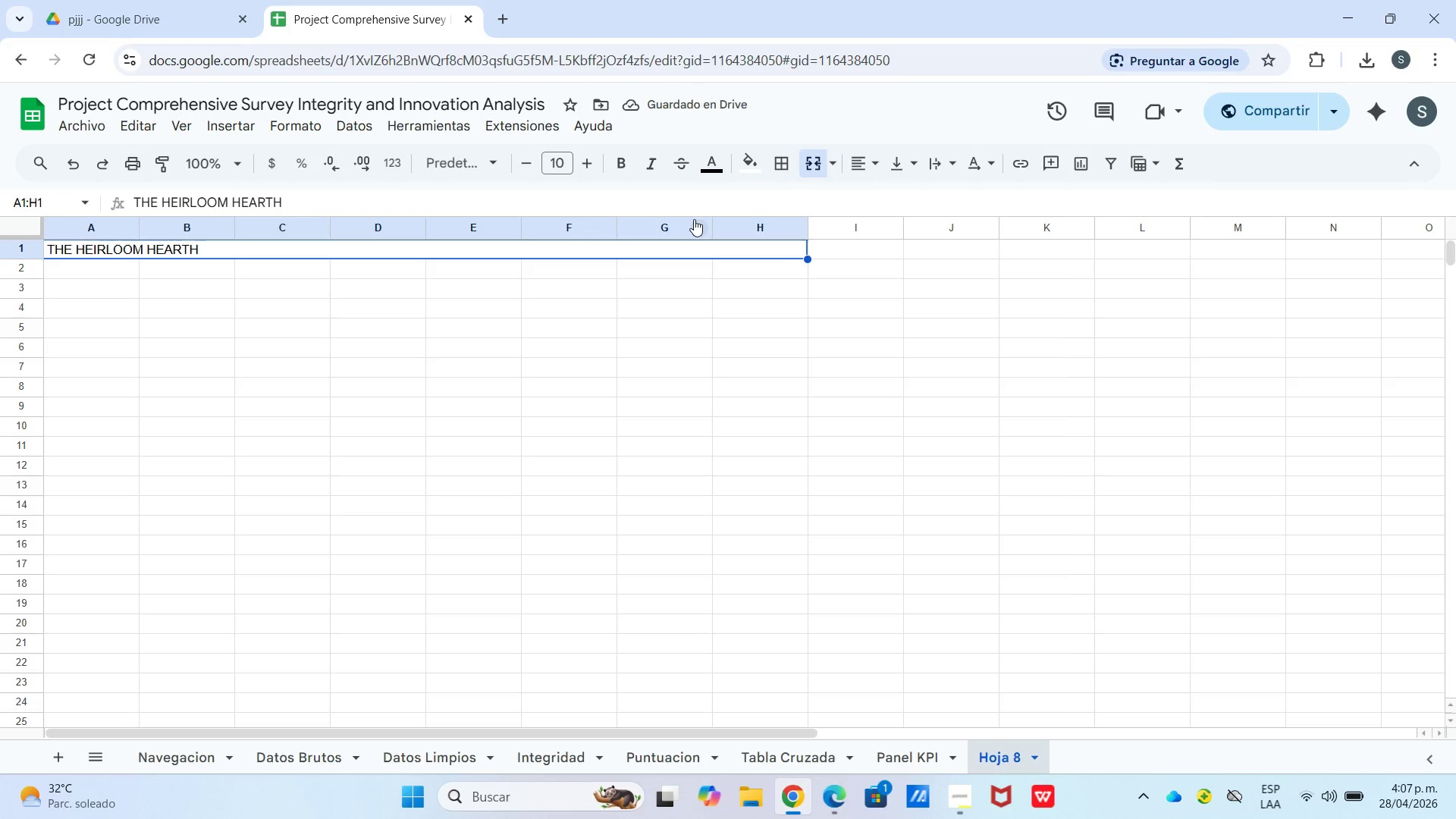 
key(Enter)
 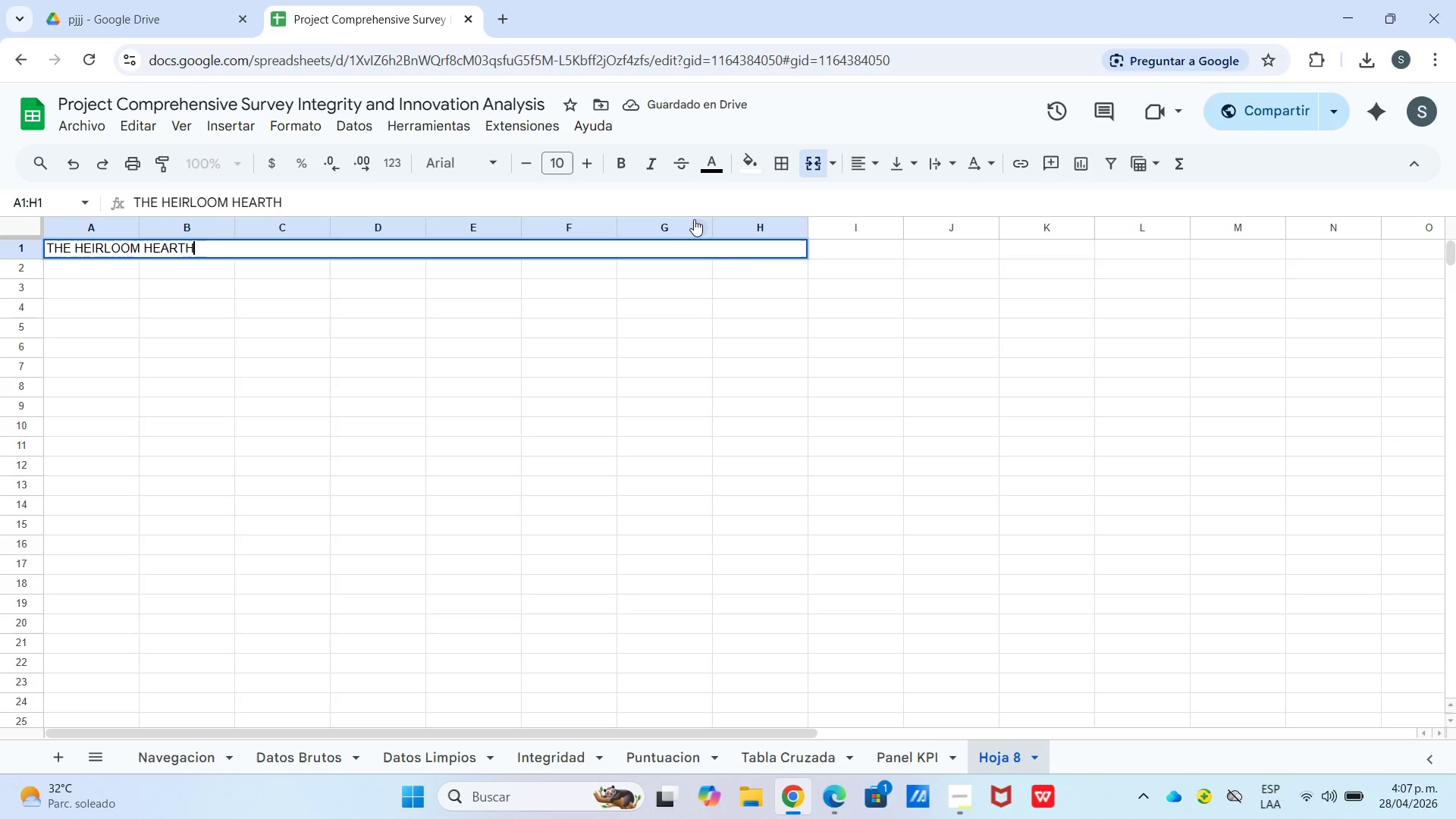 
type(-)
key(Backspace)
type( - h)
key(Backspace)
type(gUIA Paso a Paso e Formulas para Pricipiantes)
 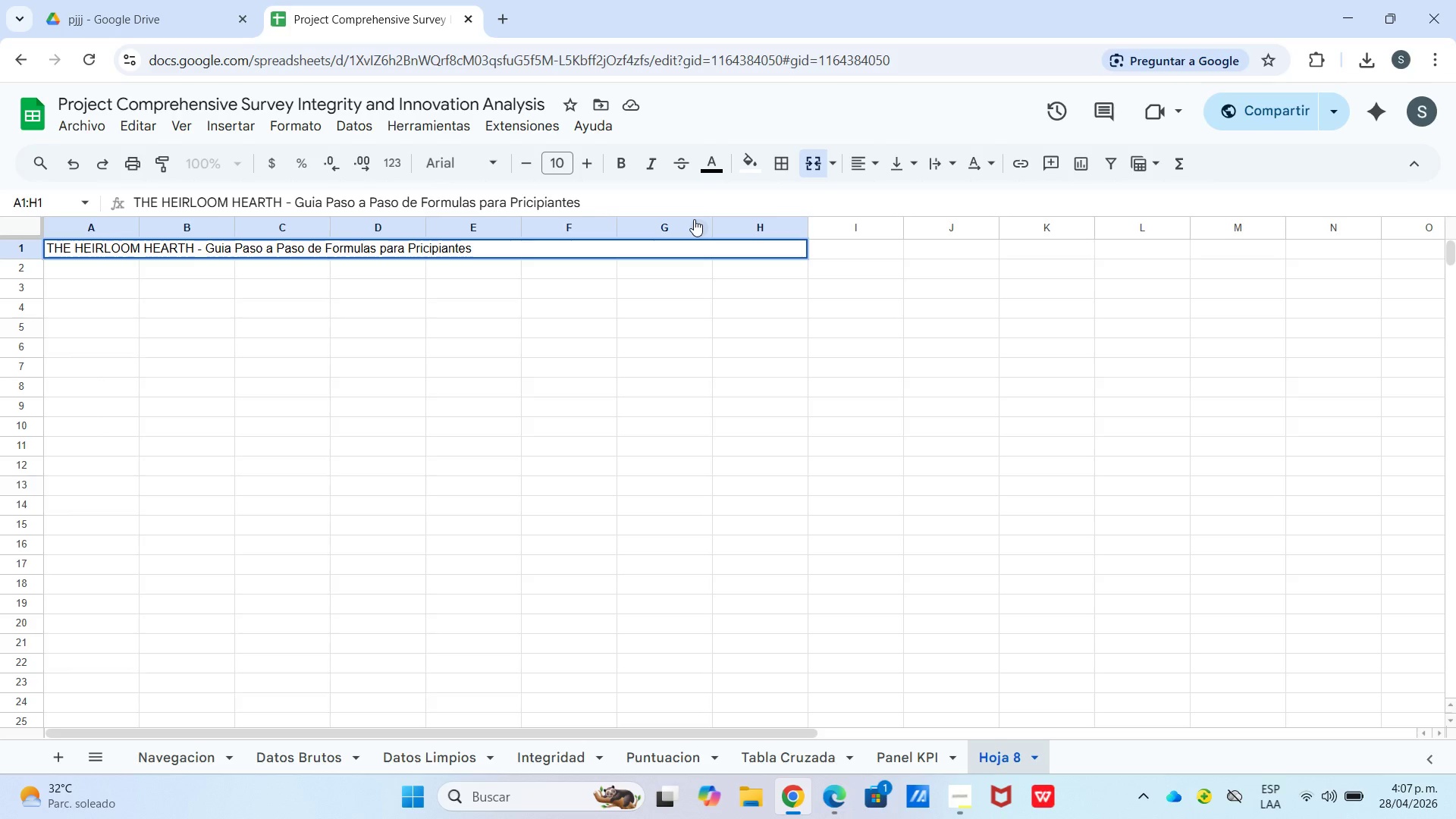 
hold_key(key=CapsLock, duration=0.5)
 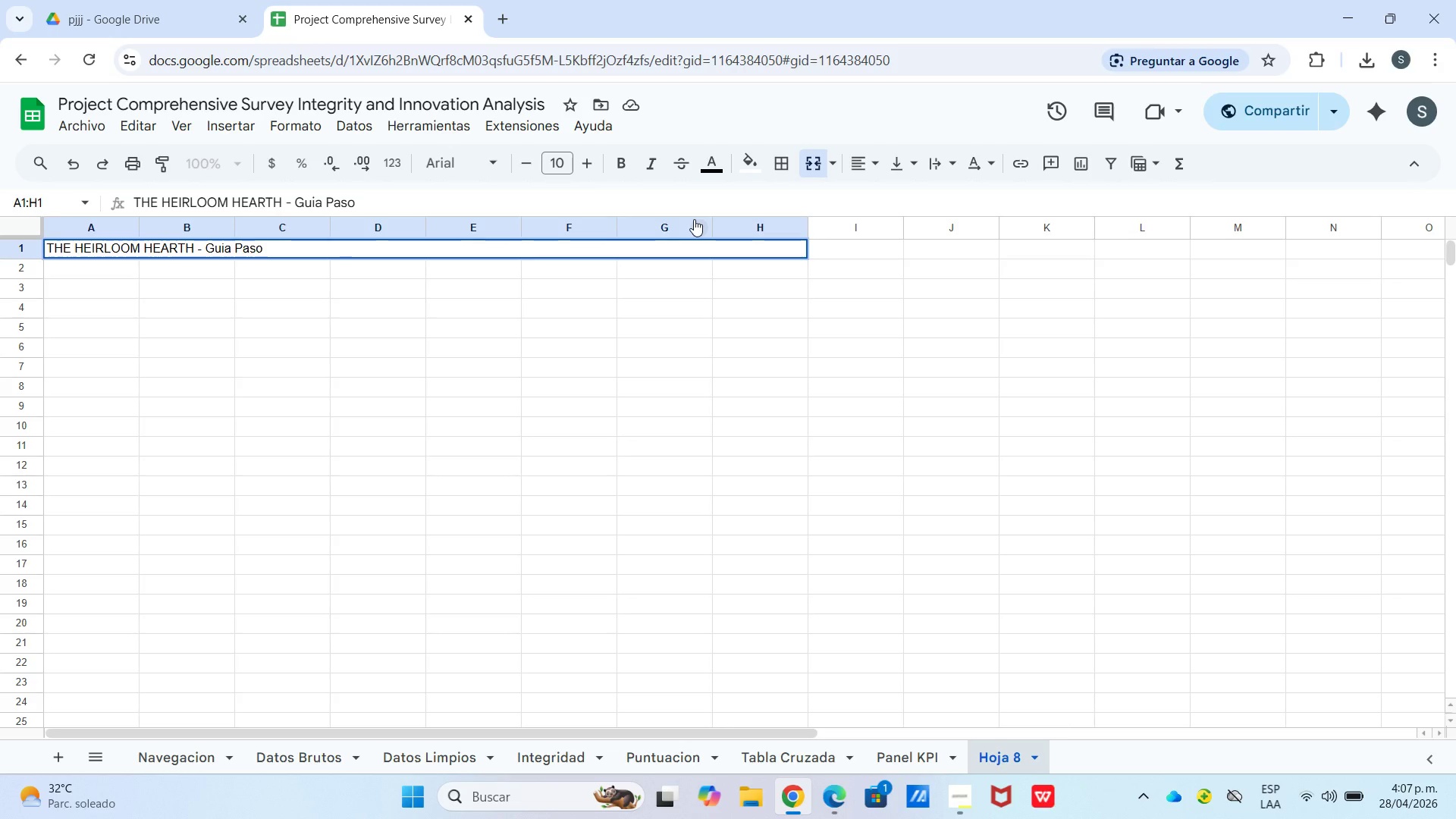 
hold_key(key=D, duration=0.39)
 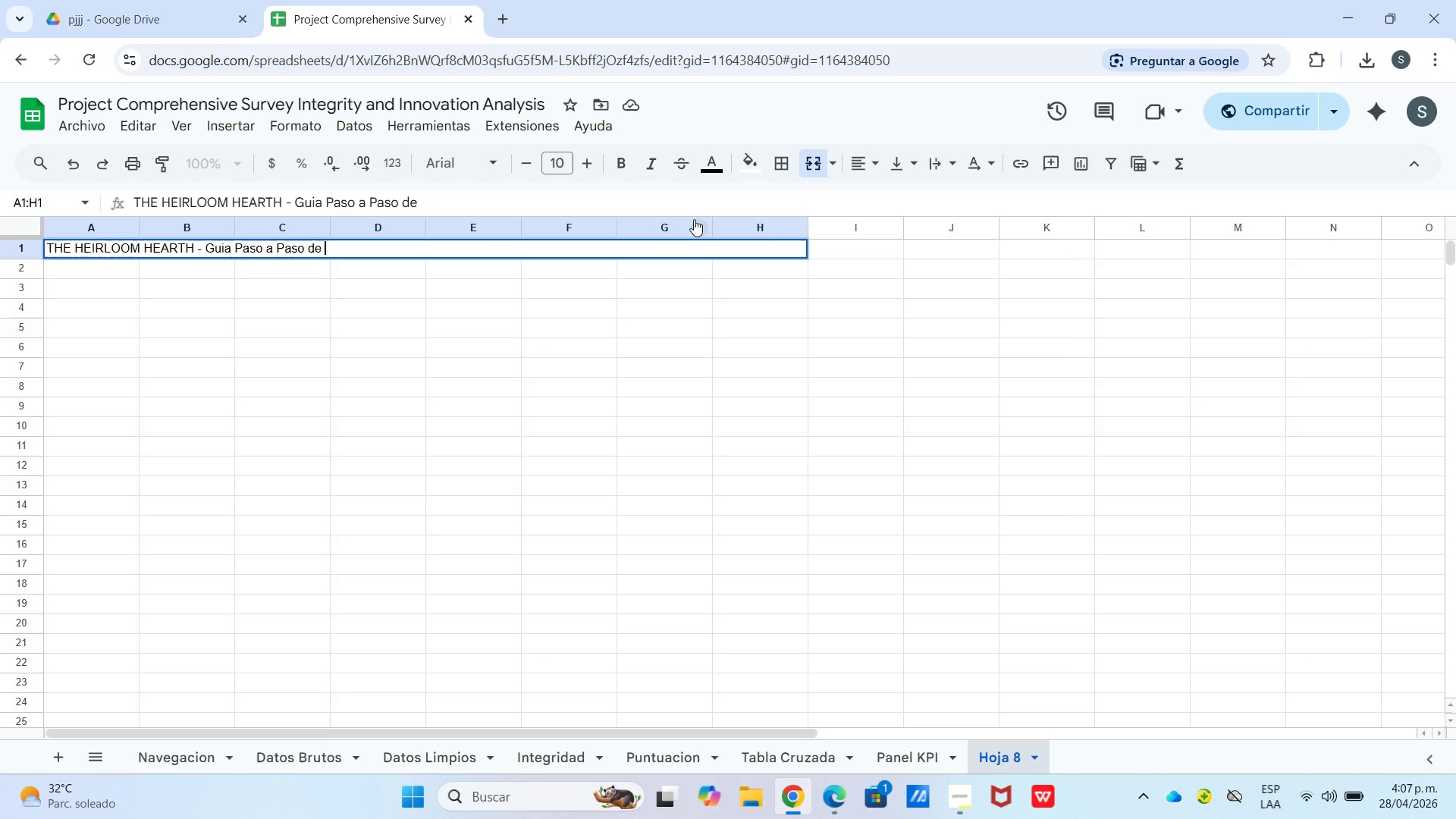 
left_click([93, 265])
 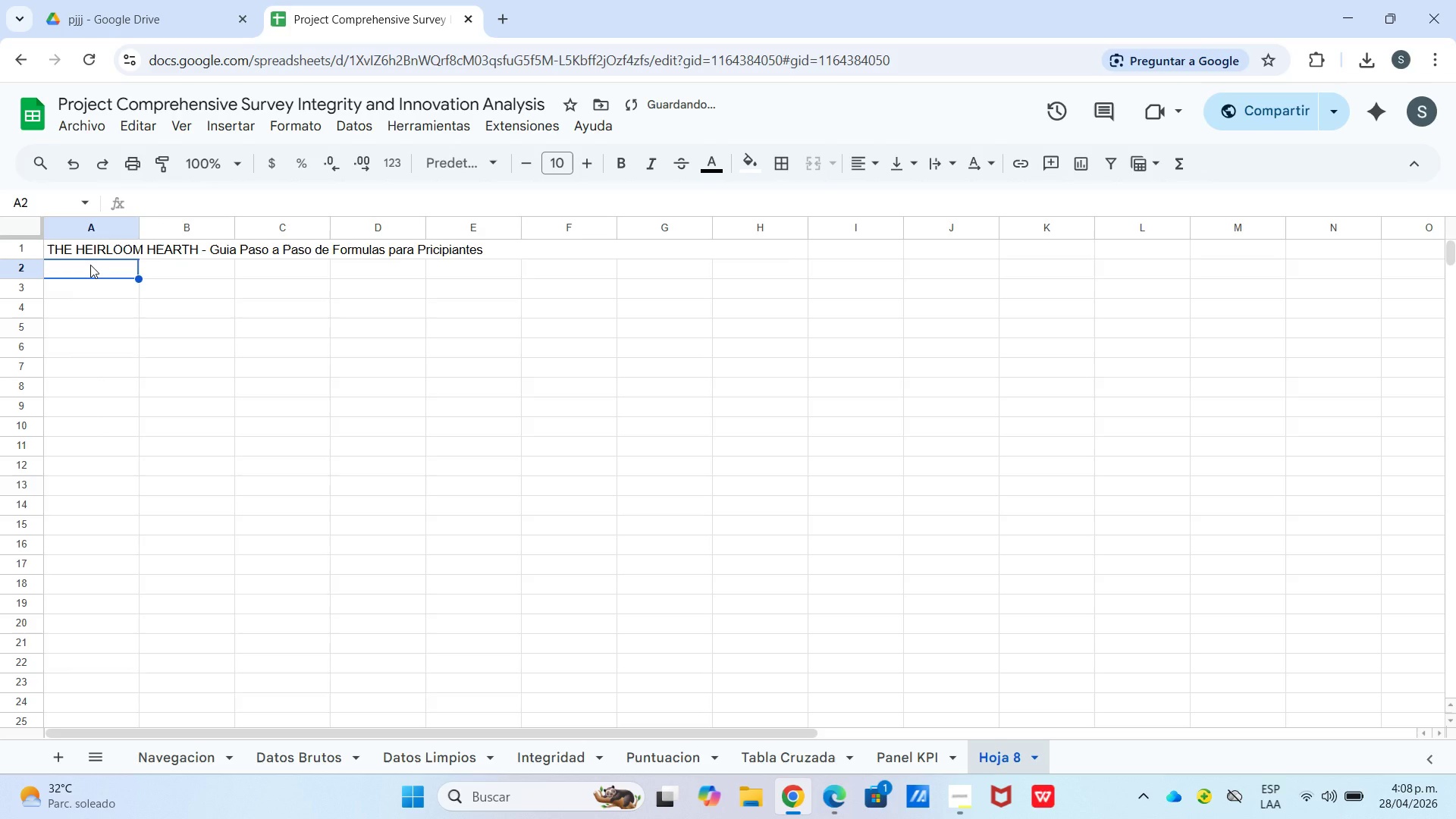 
type(HOJA)
 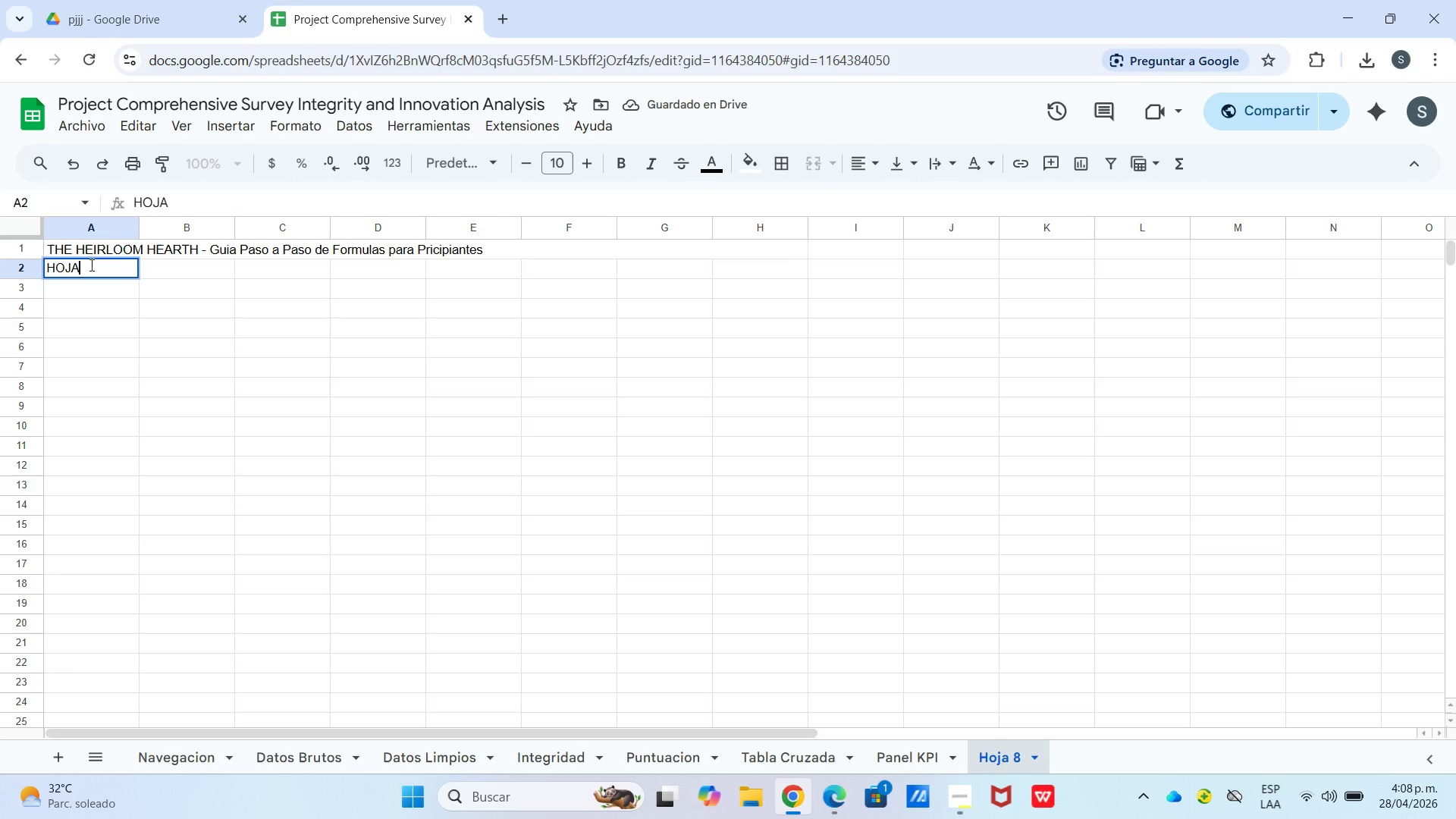 
key(ArrowRight)
 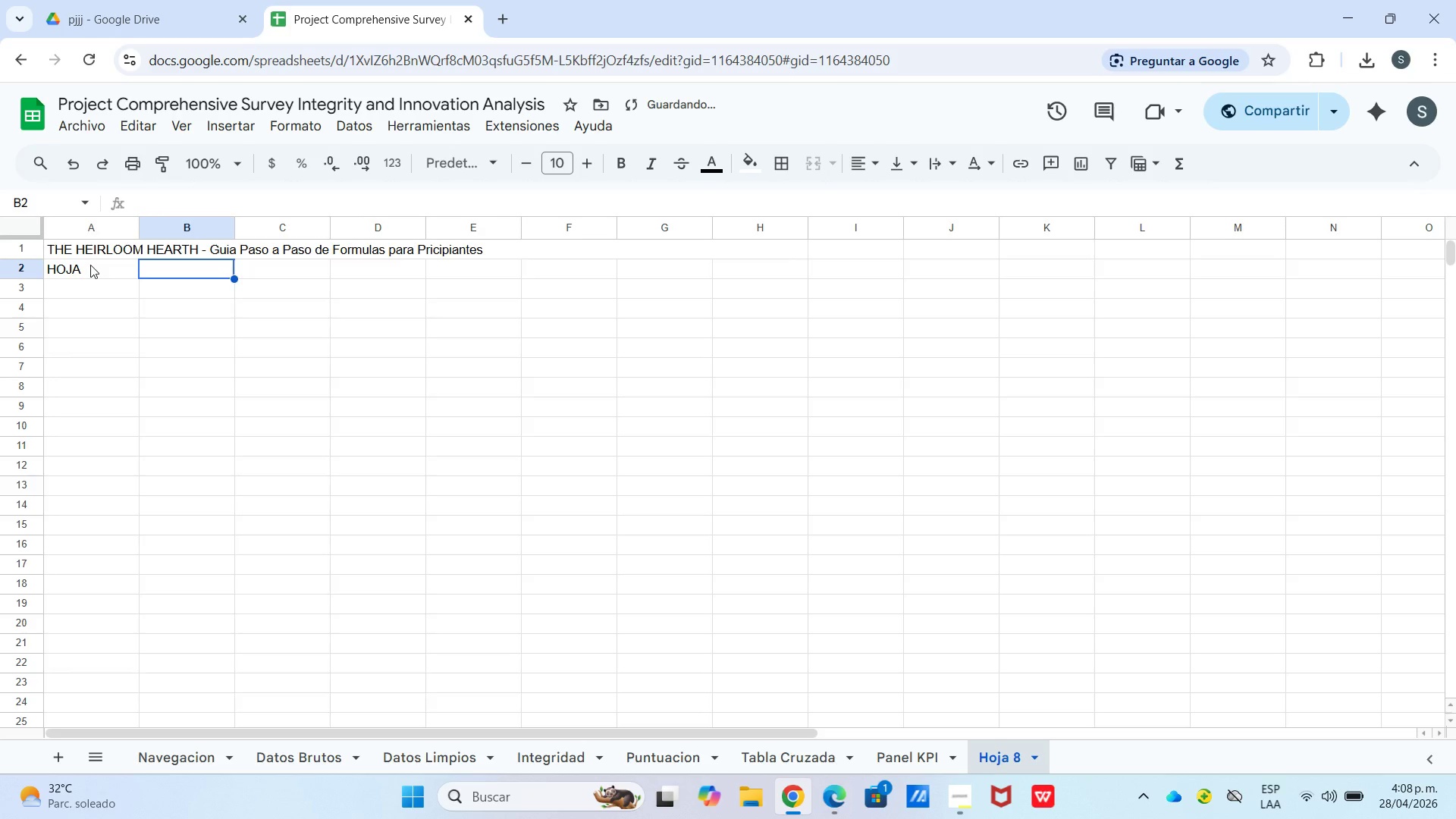 
type(Ce)
key(Backspace)
type(ELDA)
 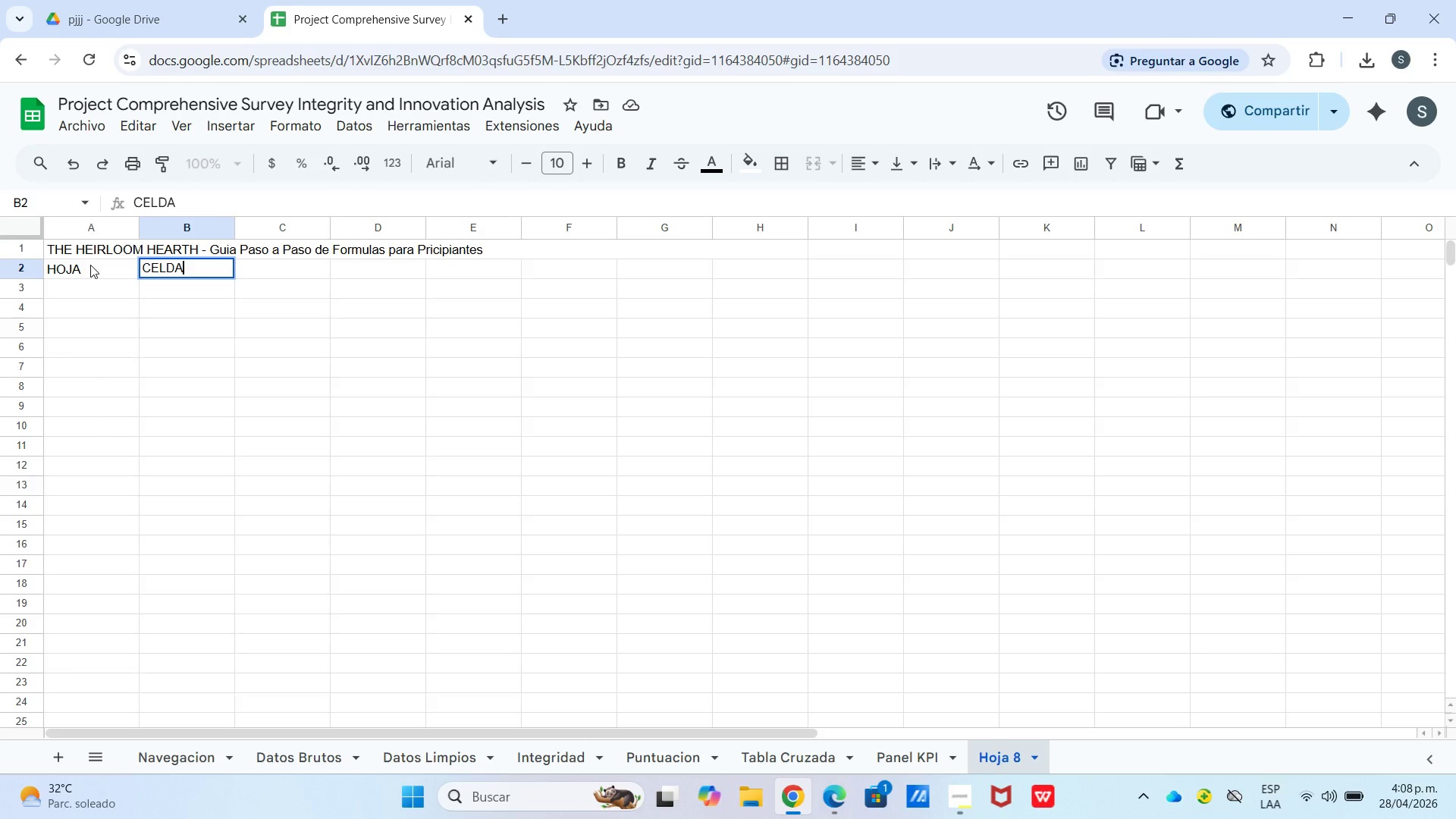 
key(ArrowRight)
 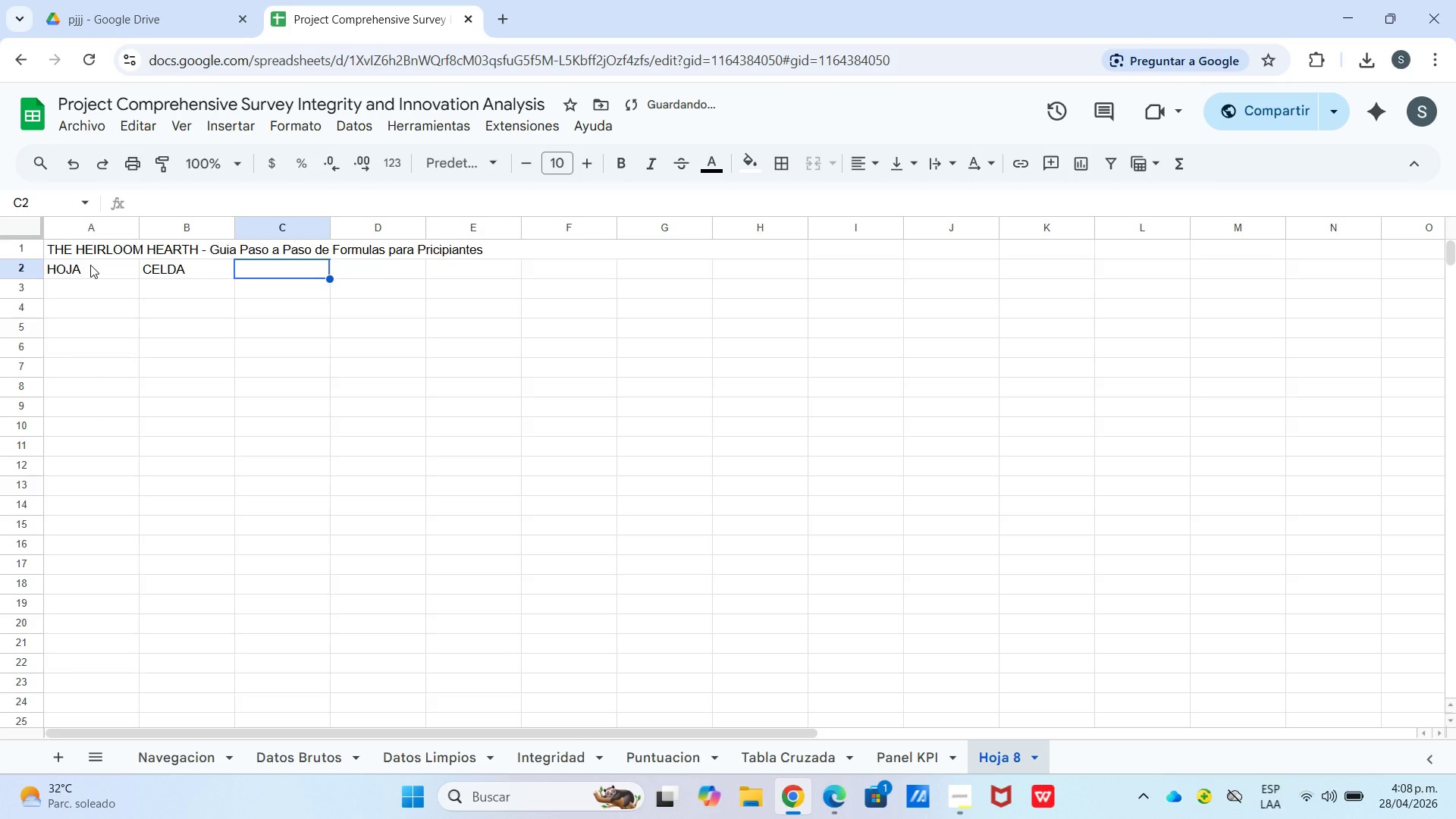 
type(FORMULA EXACTA)
 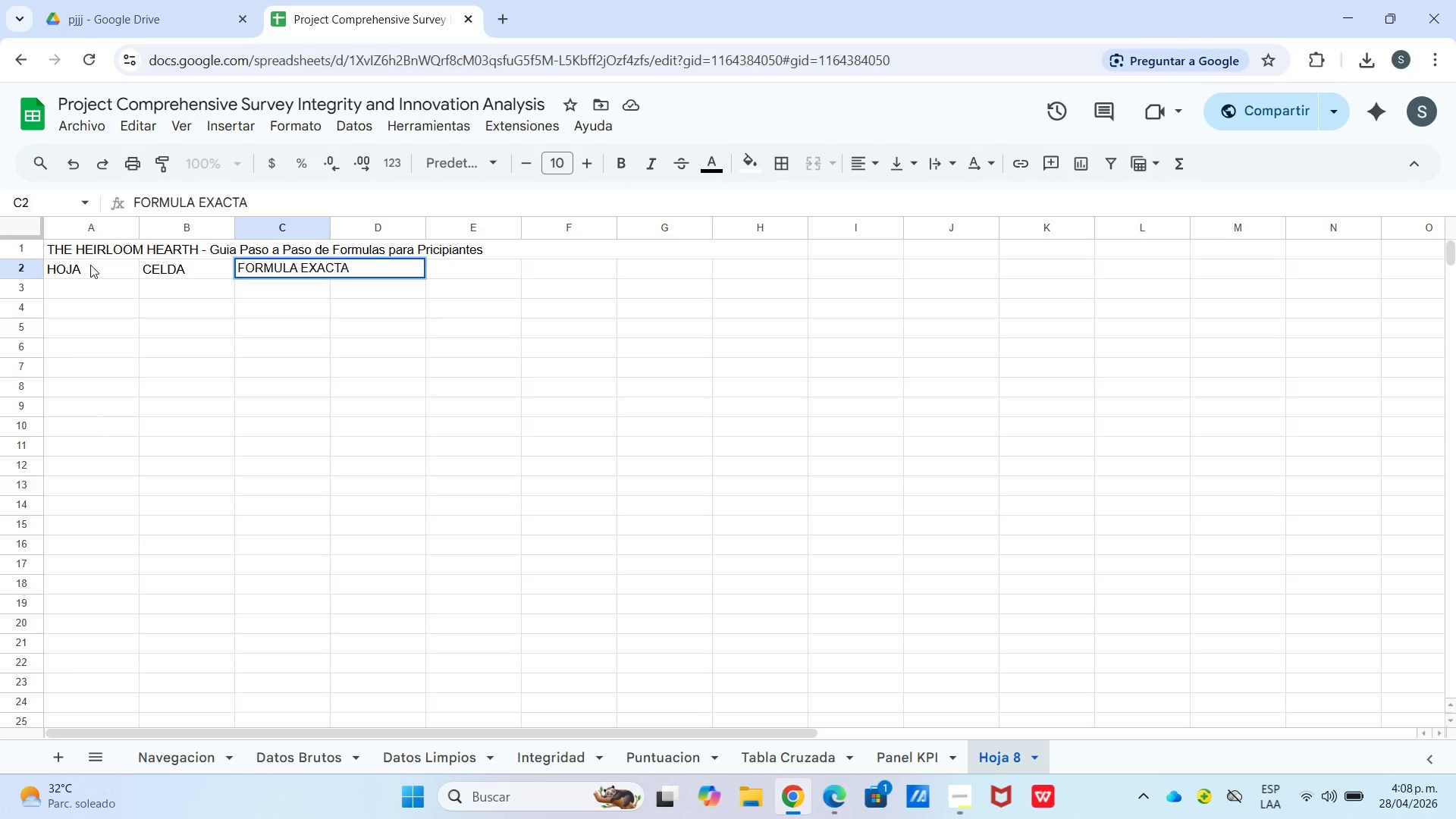 
key(ArrowRight)
 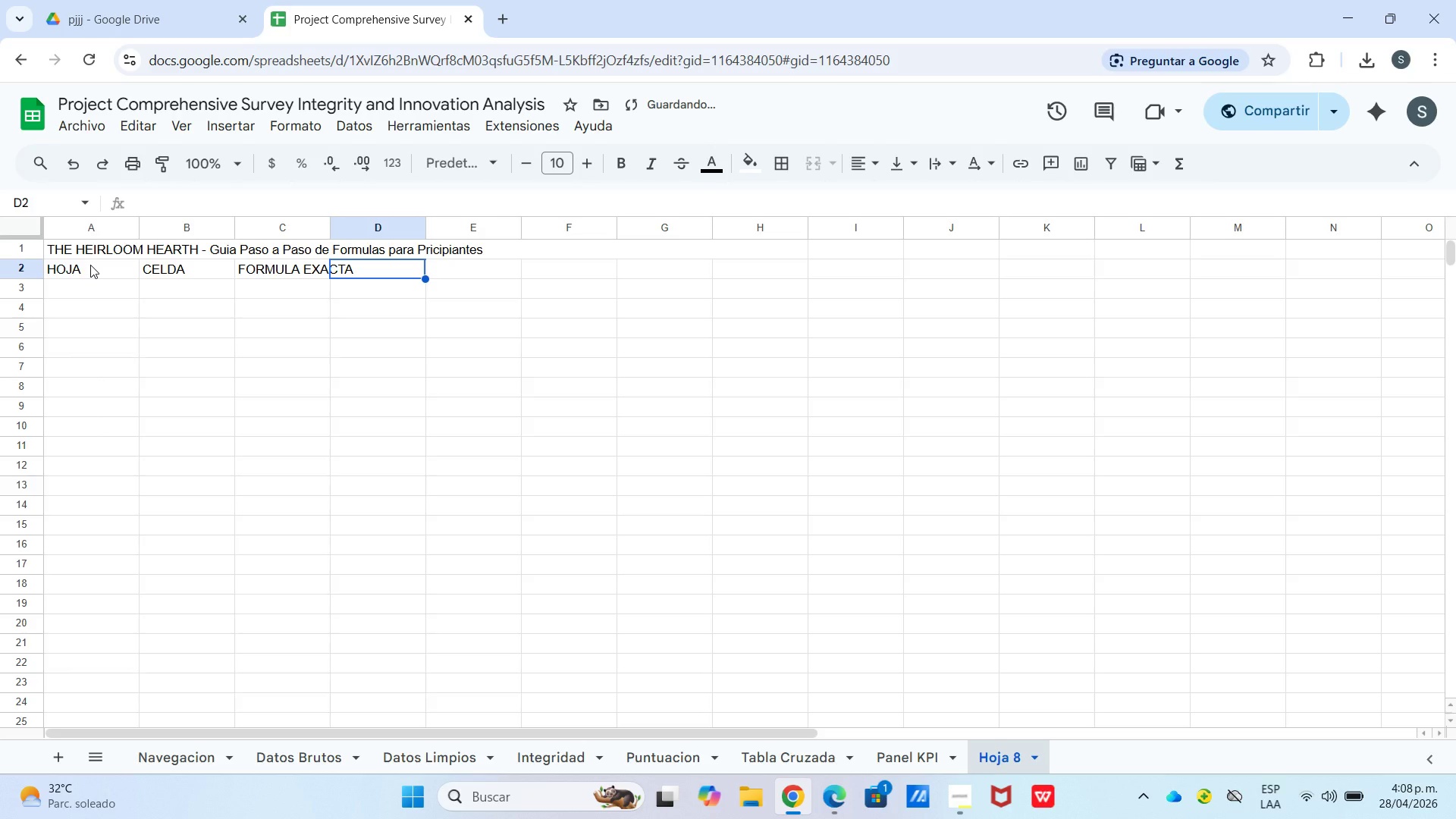 
type(QUE HACE)
 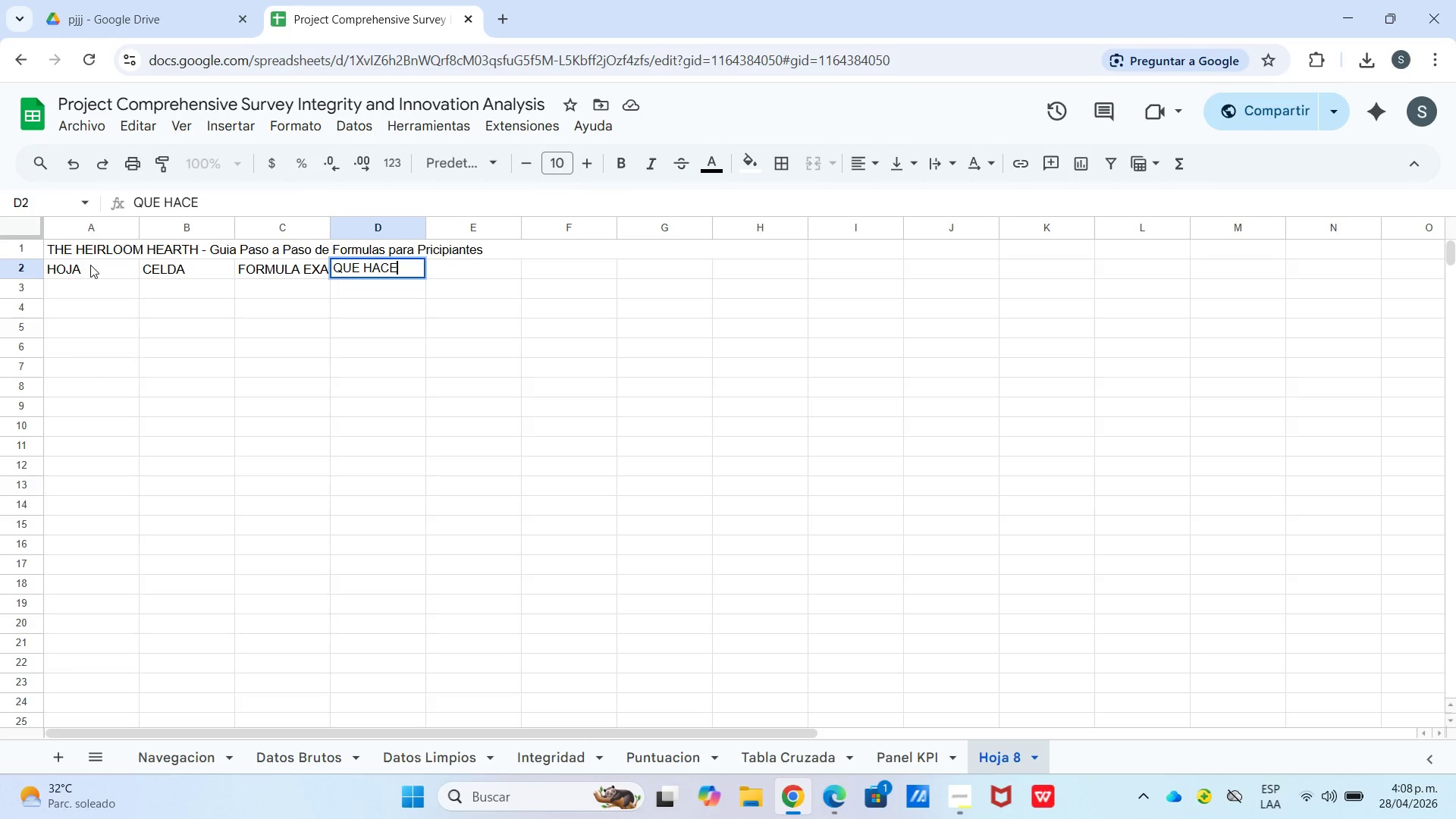 
key(ArrowRight)
 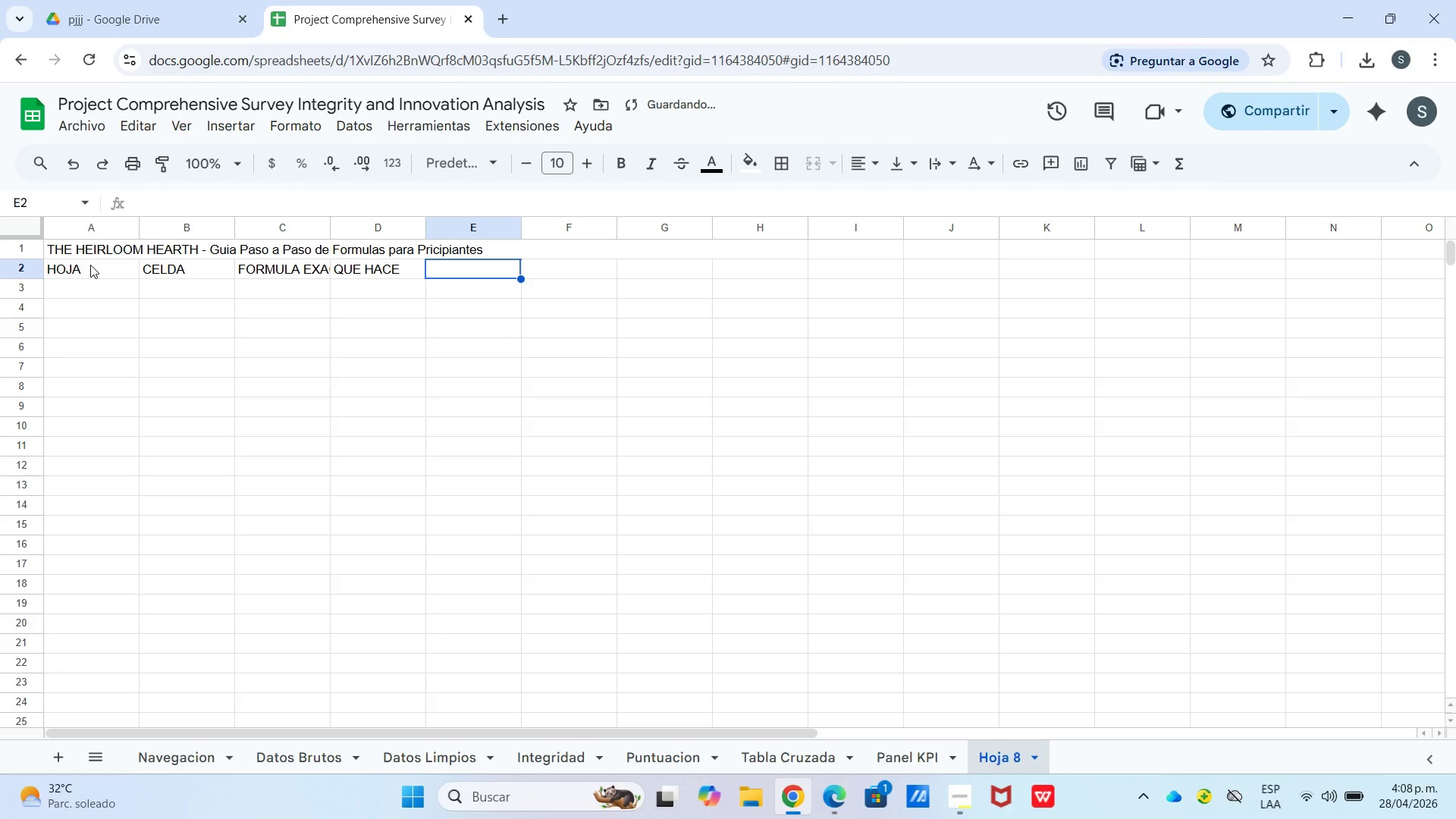 
type(COMO INSERTARLA)
 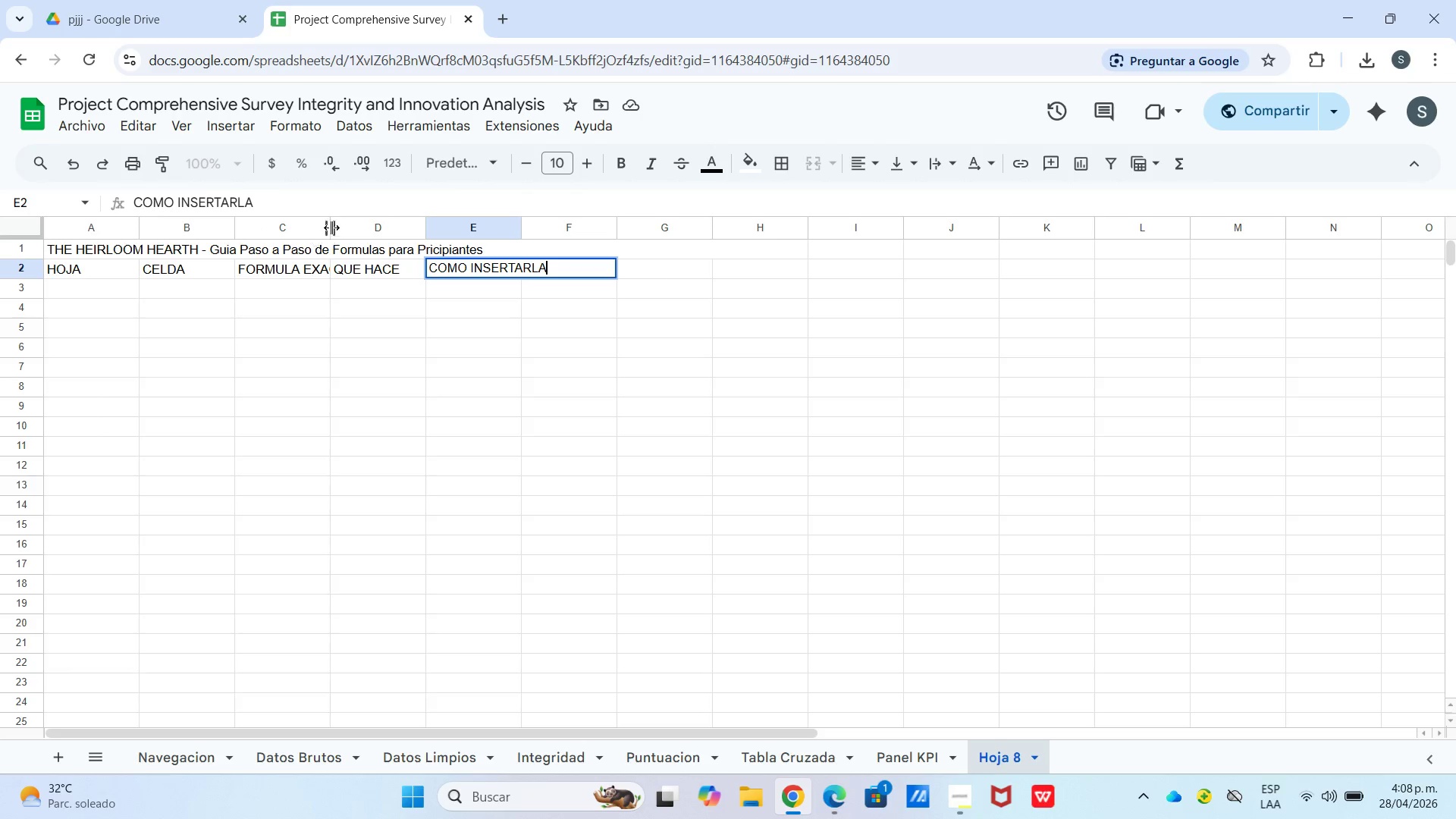 
left_click_drag(start_coordinate=[331, 228], to_coordinate=[441, 237])
 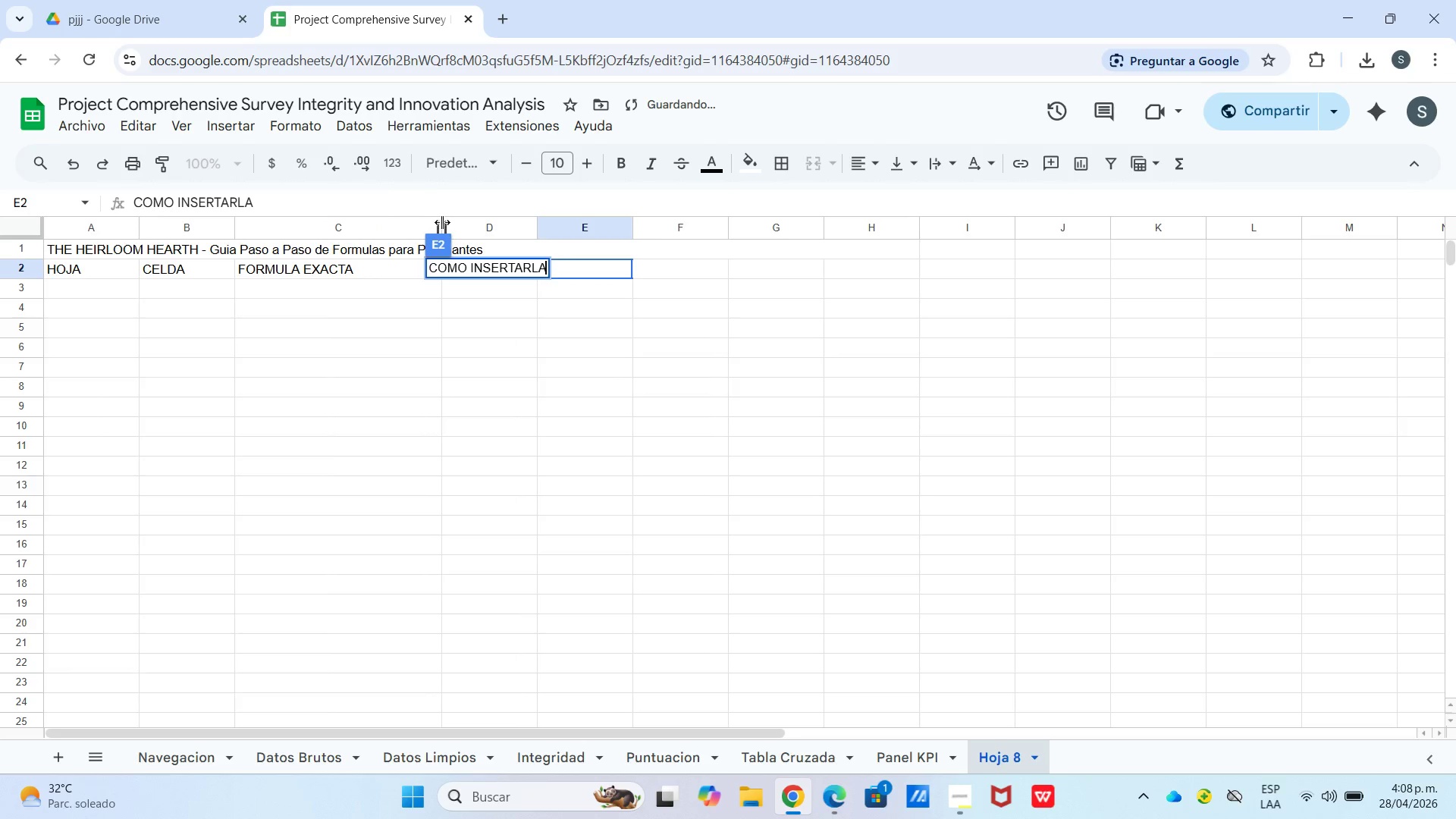 
left_click_drag(start_coordinate=[443, 222], to_coordinate=[390, 231])
 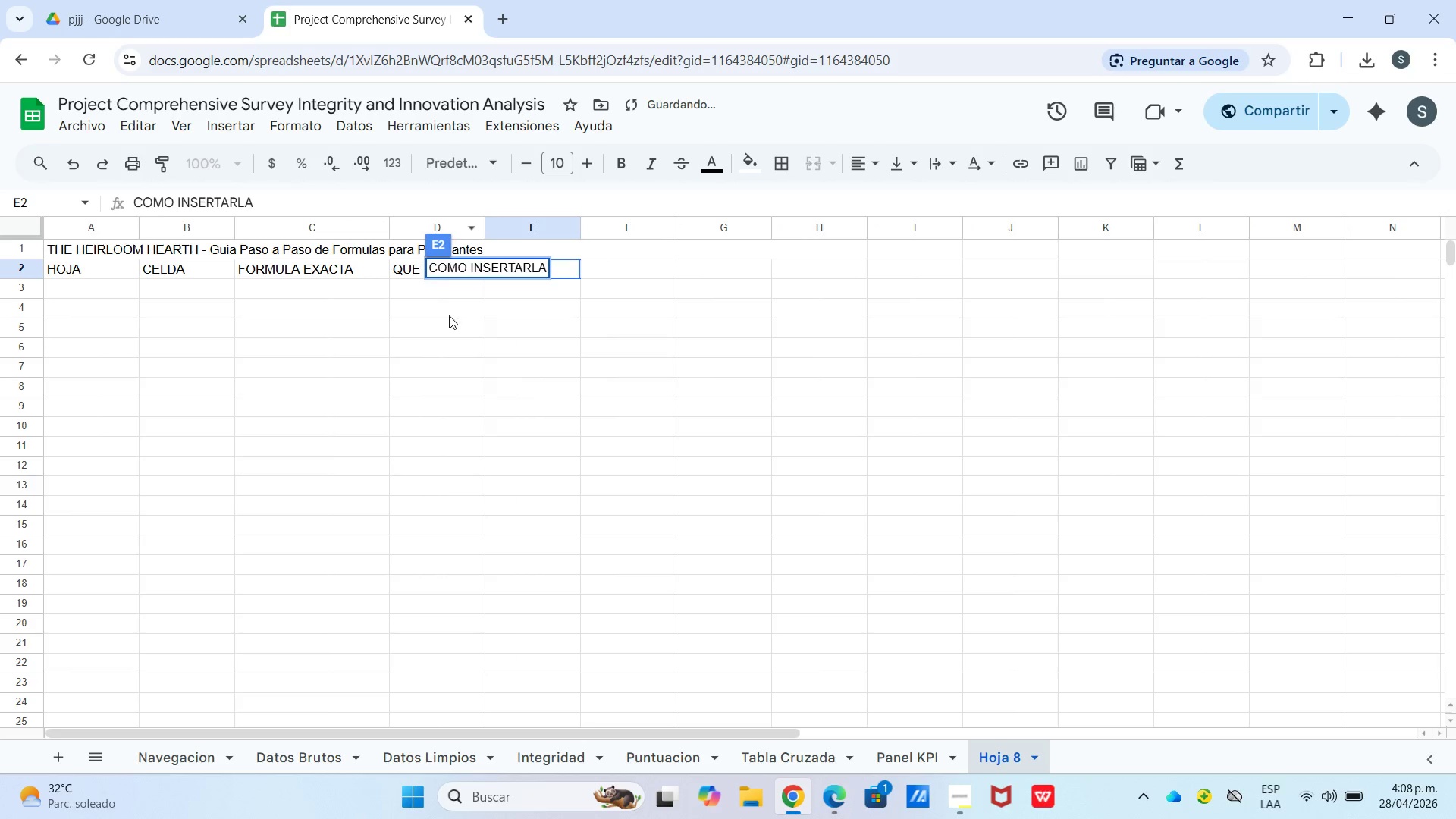 
left_click_drag(start_coordinate=[449, 315], to_coordinate=[445, 316])
 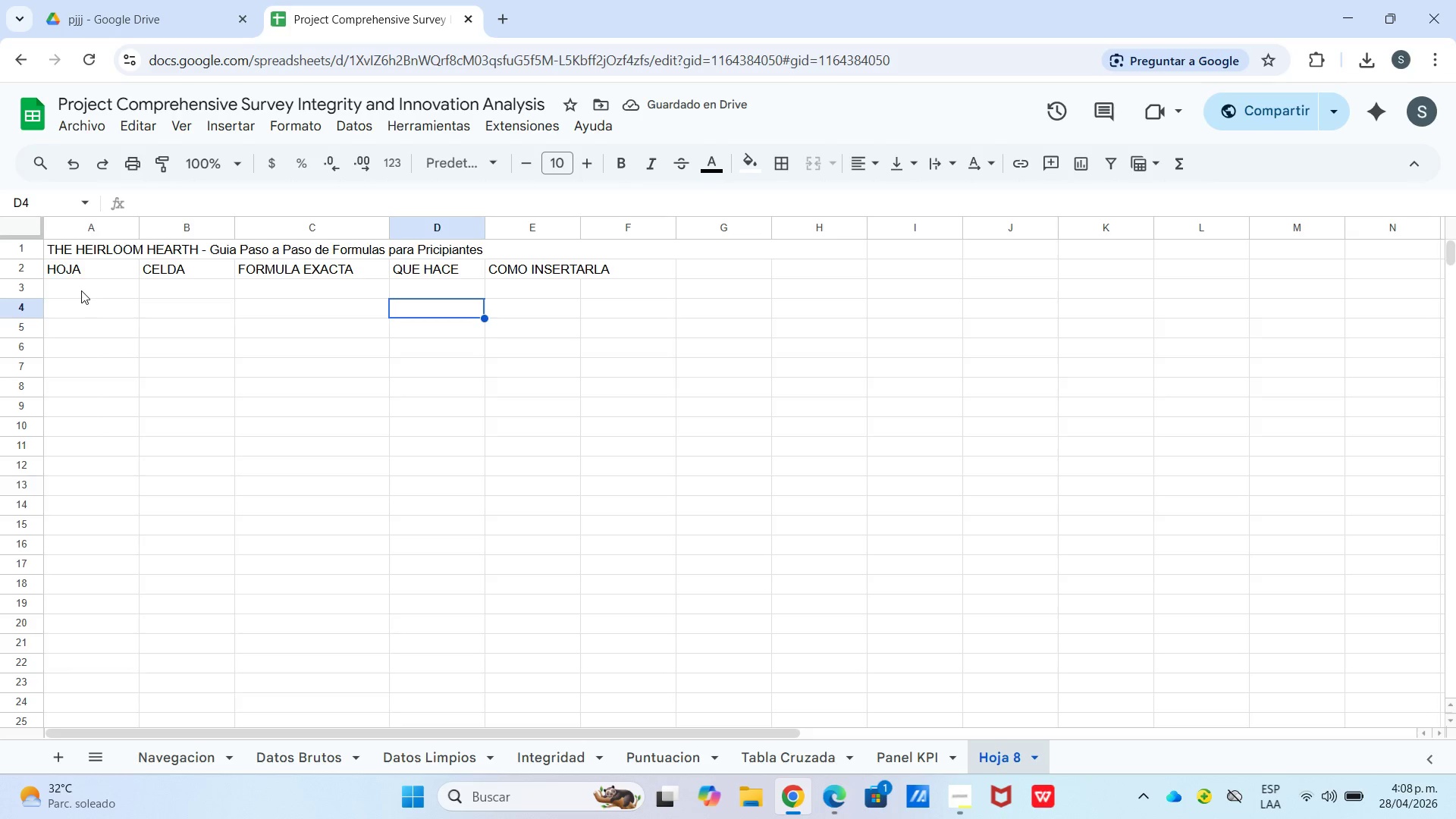 
left_click([65, 288])
 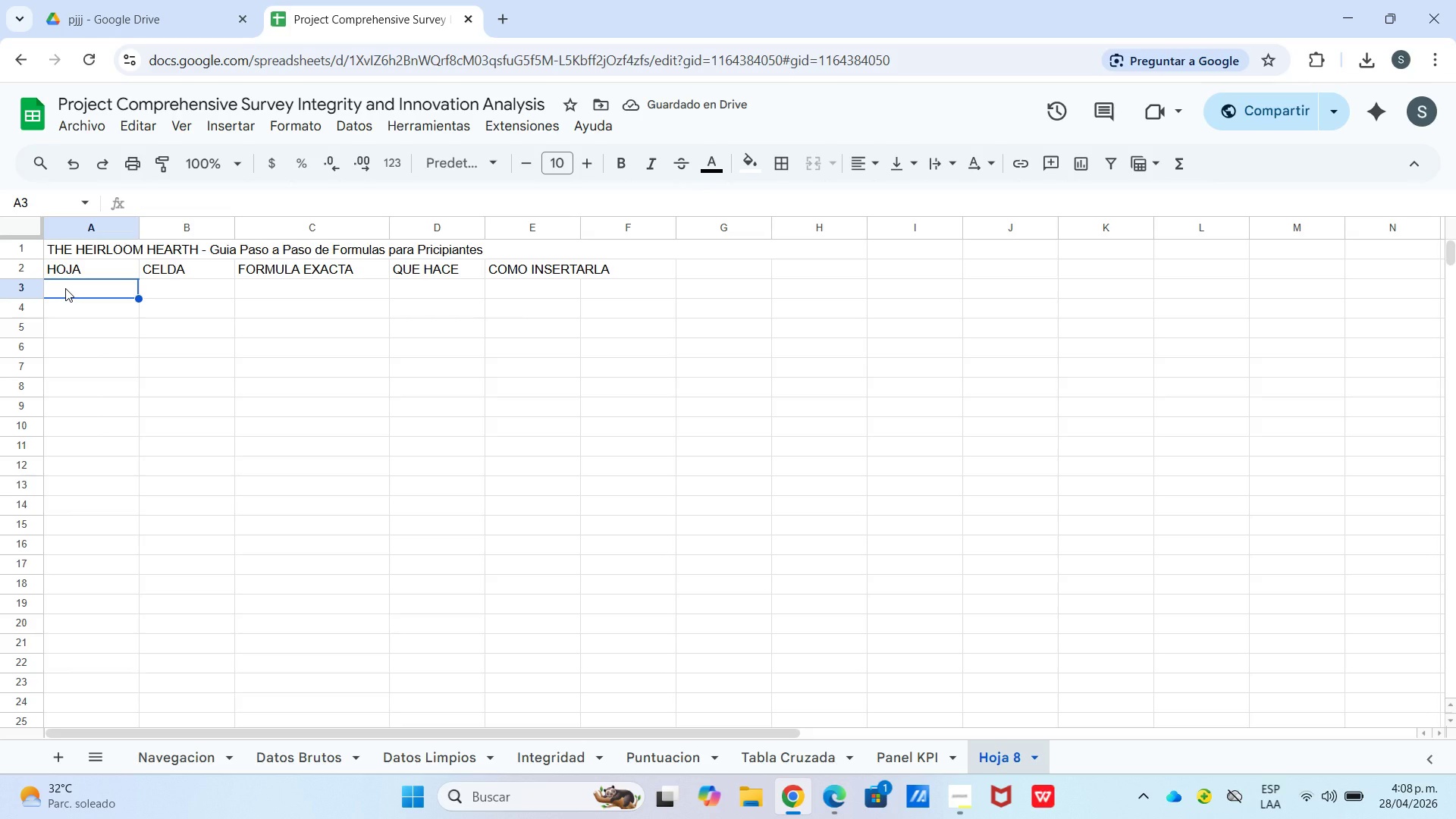 
type(Dt)
key(Backspace)
type(atos Limpios)
 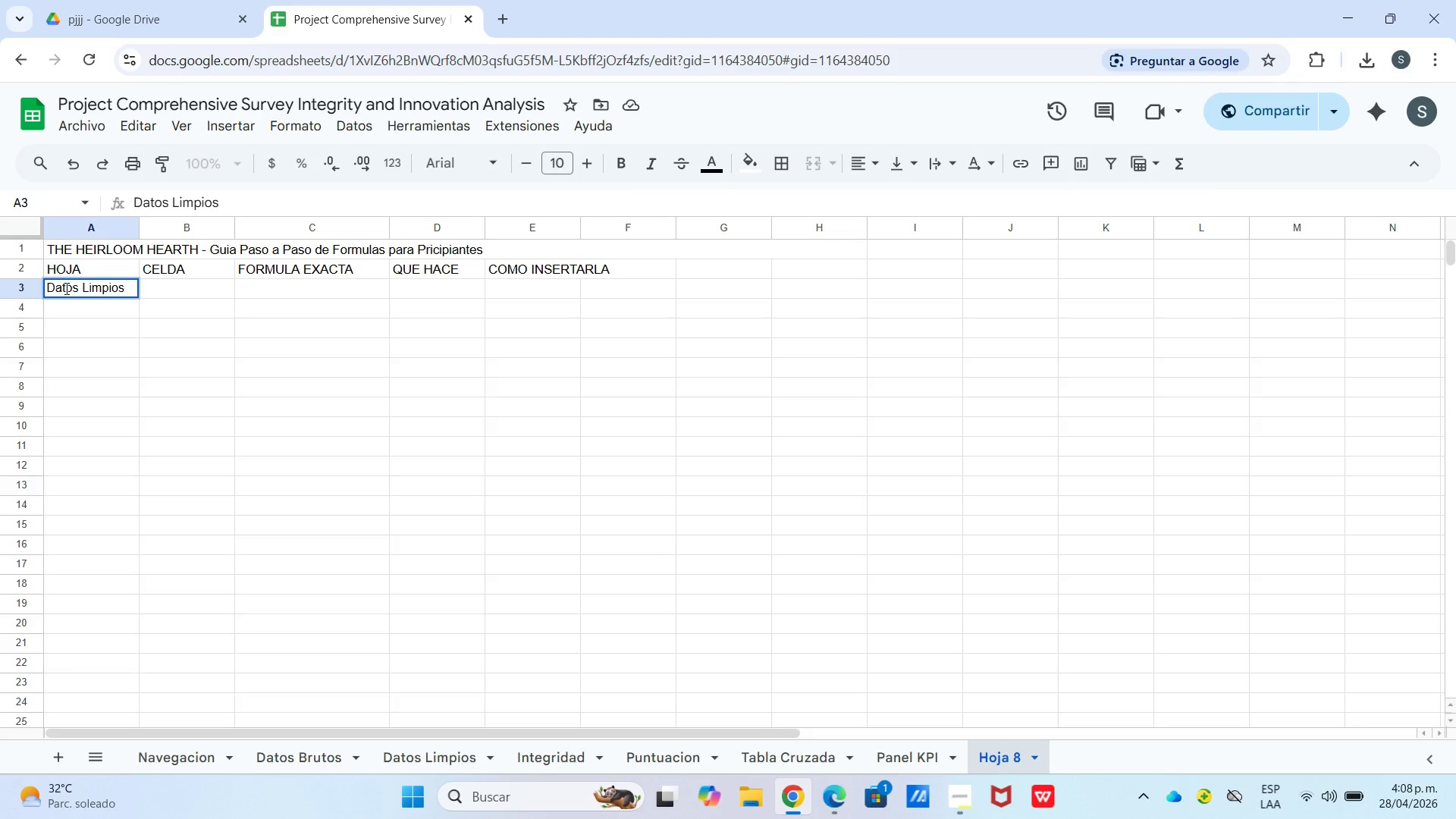 
key(Enter)
 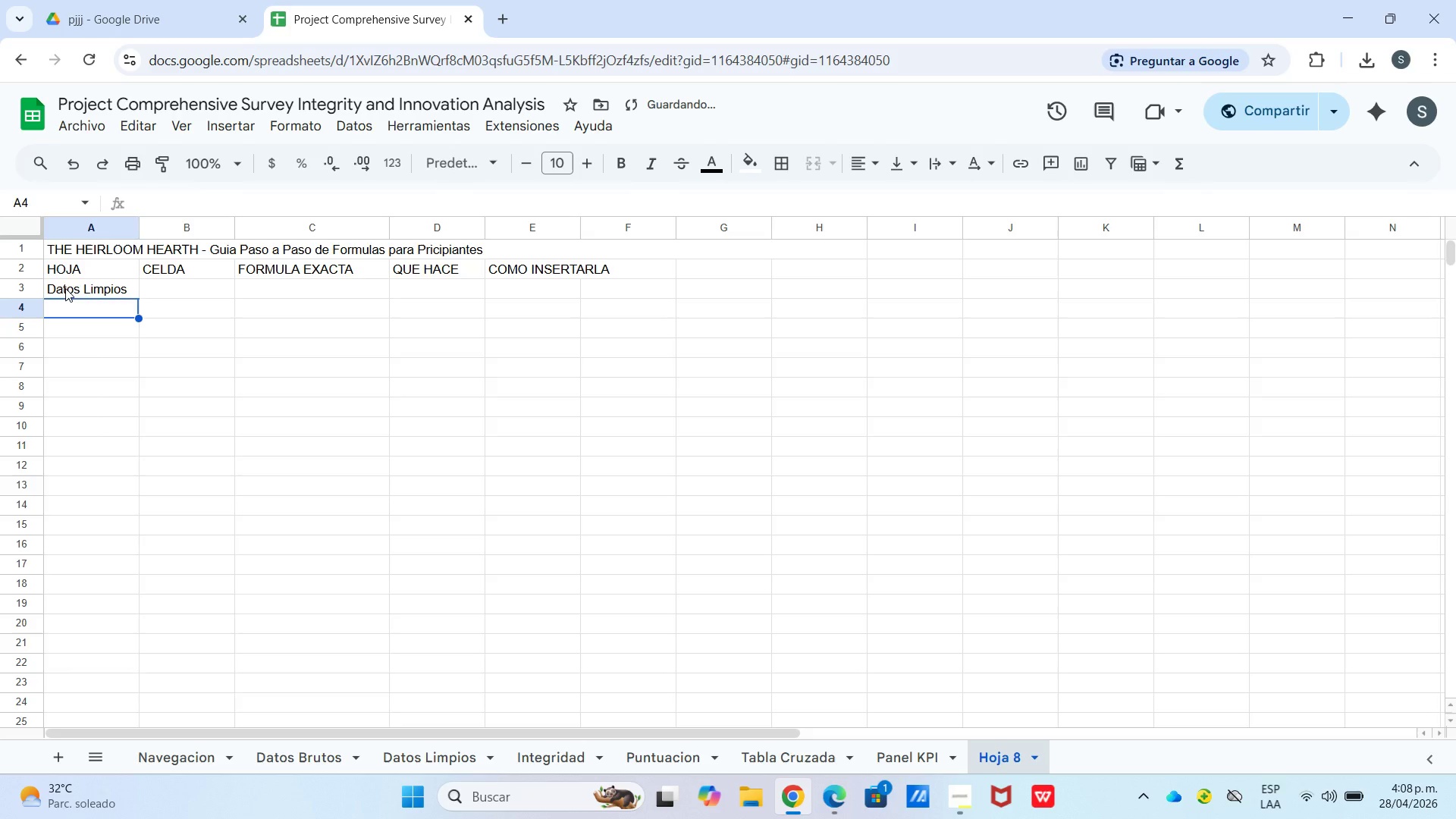 
type(Puntuacion)
 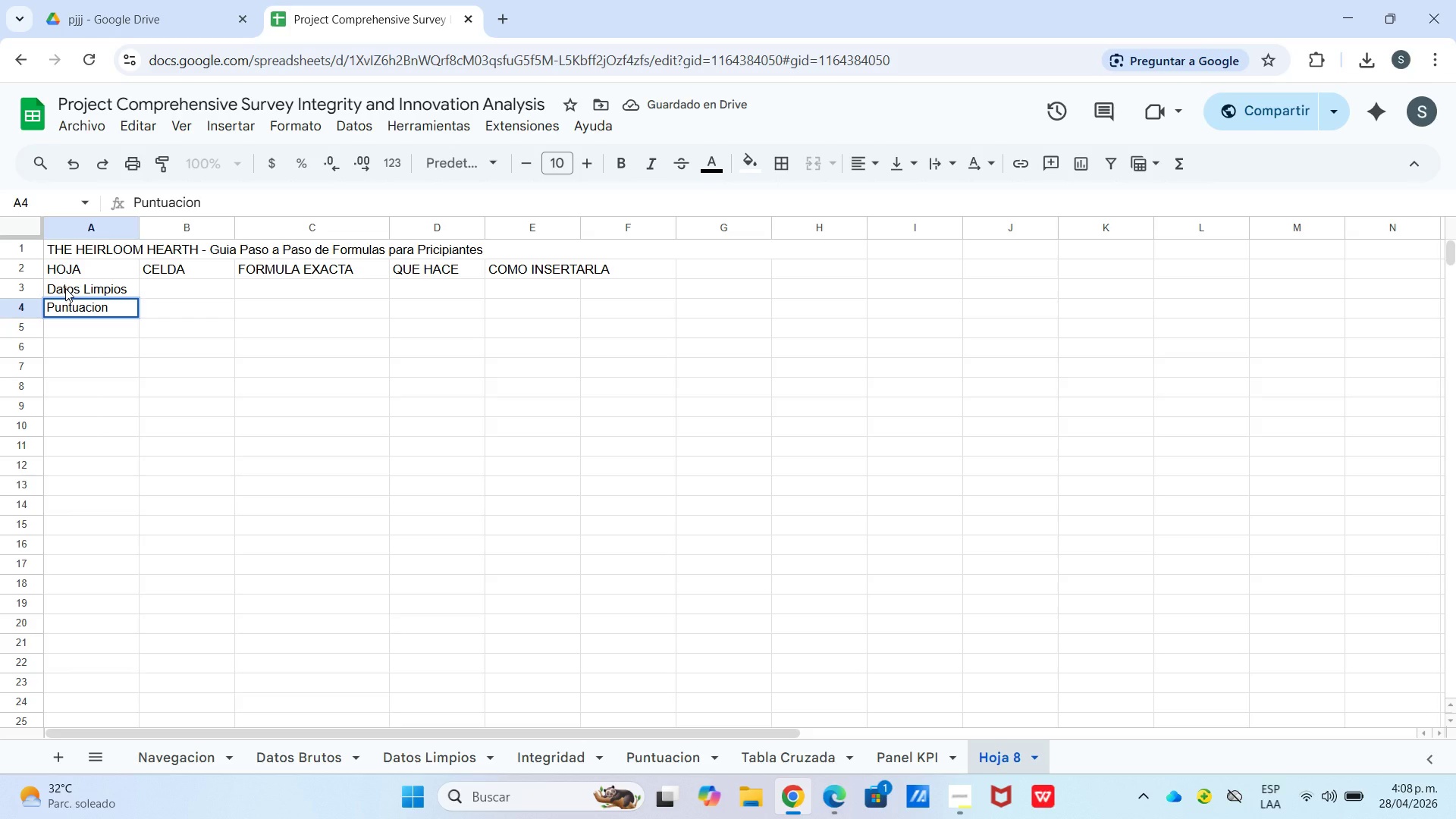 
key(Enter)
 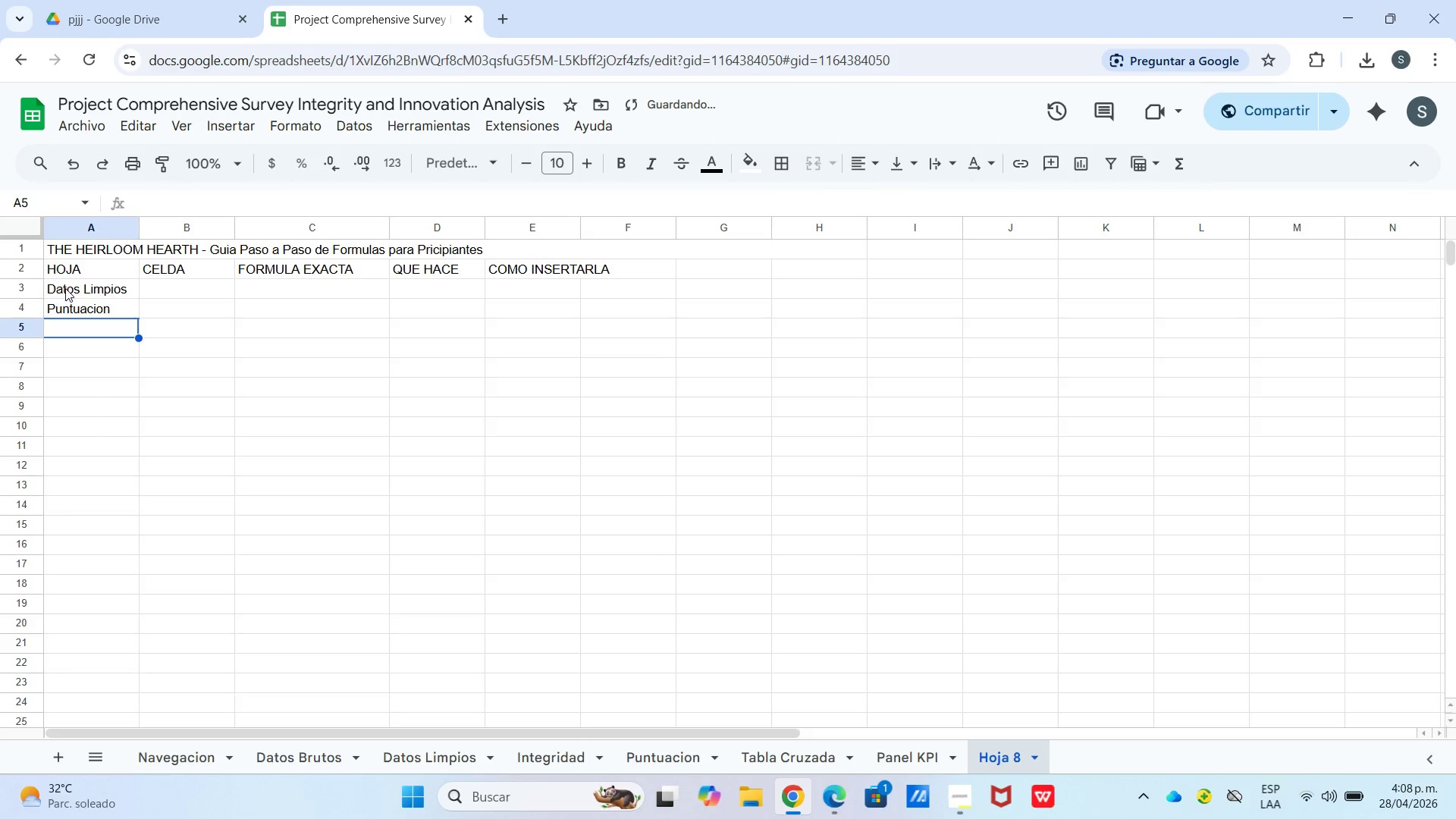 
type(Puntuacion)
 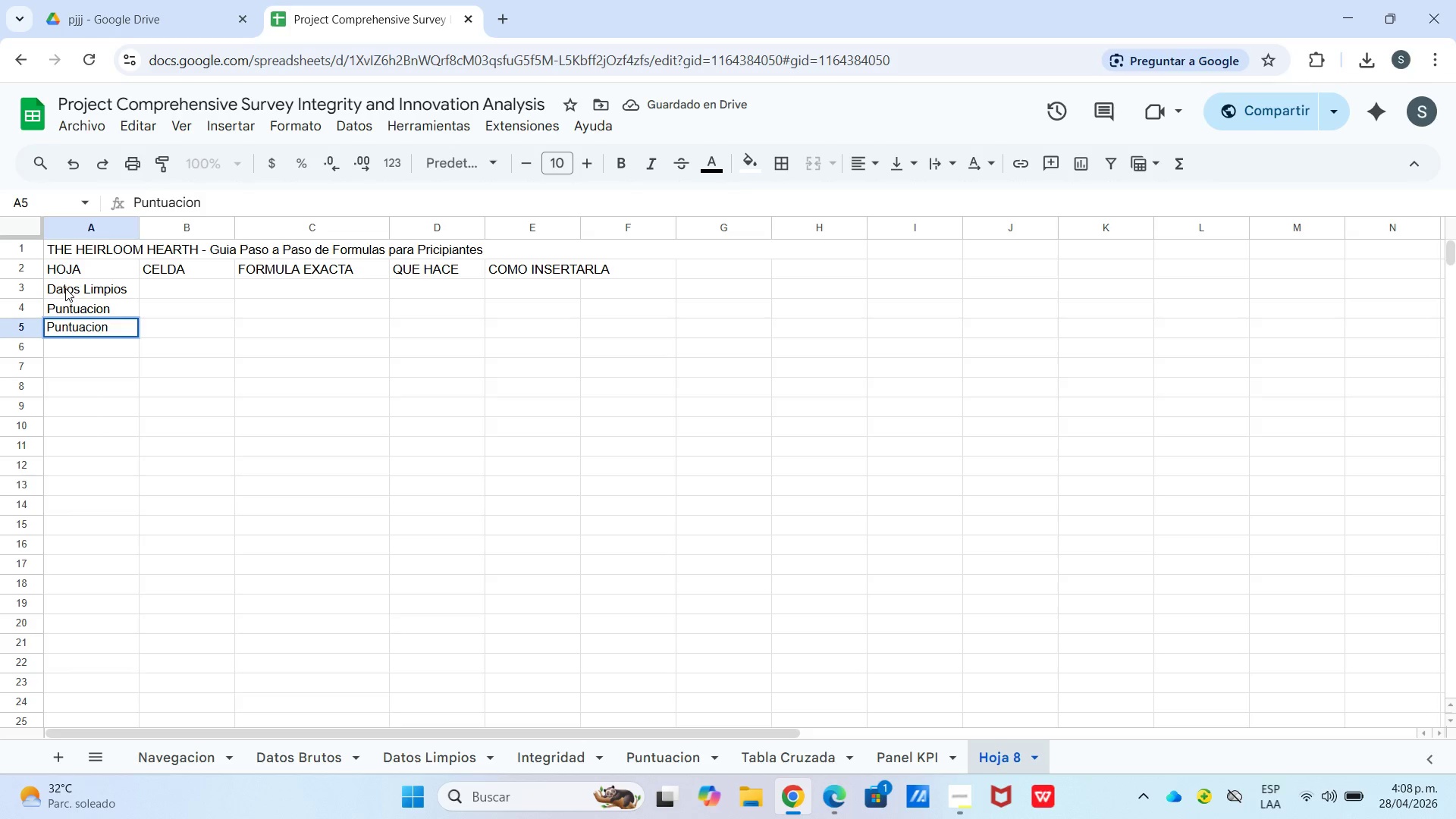 
key(Enter)
 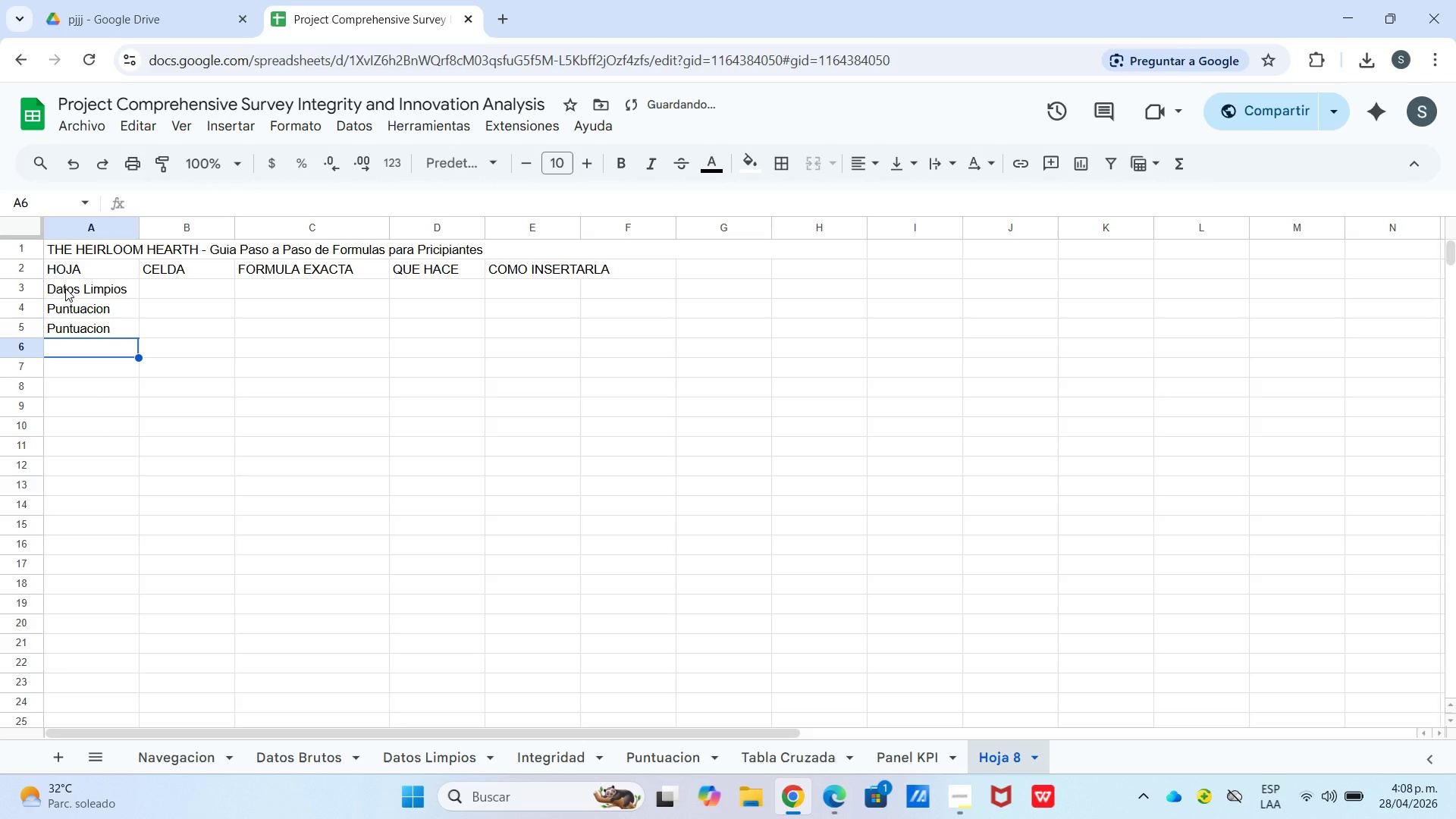 
key(Shift+P)
 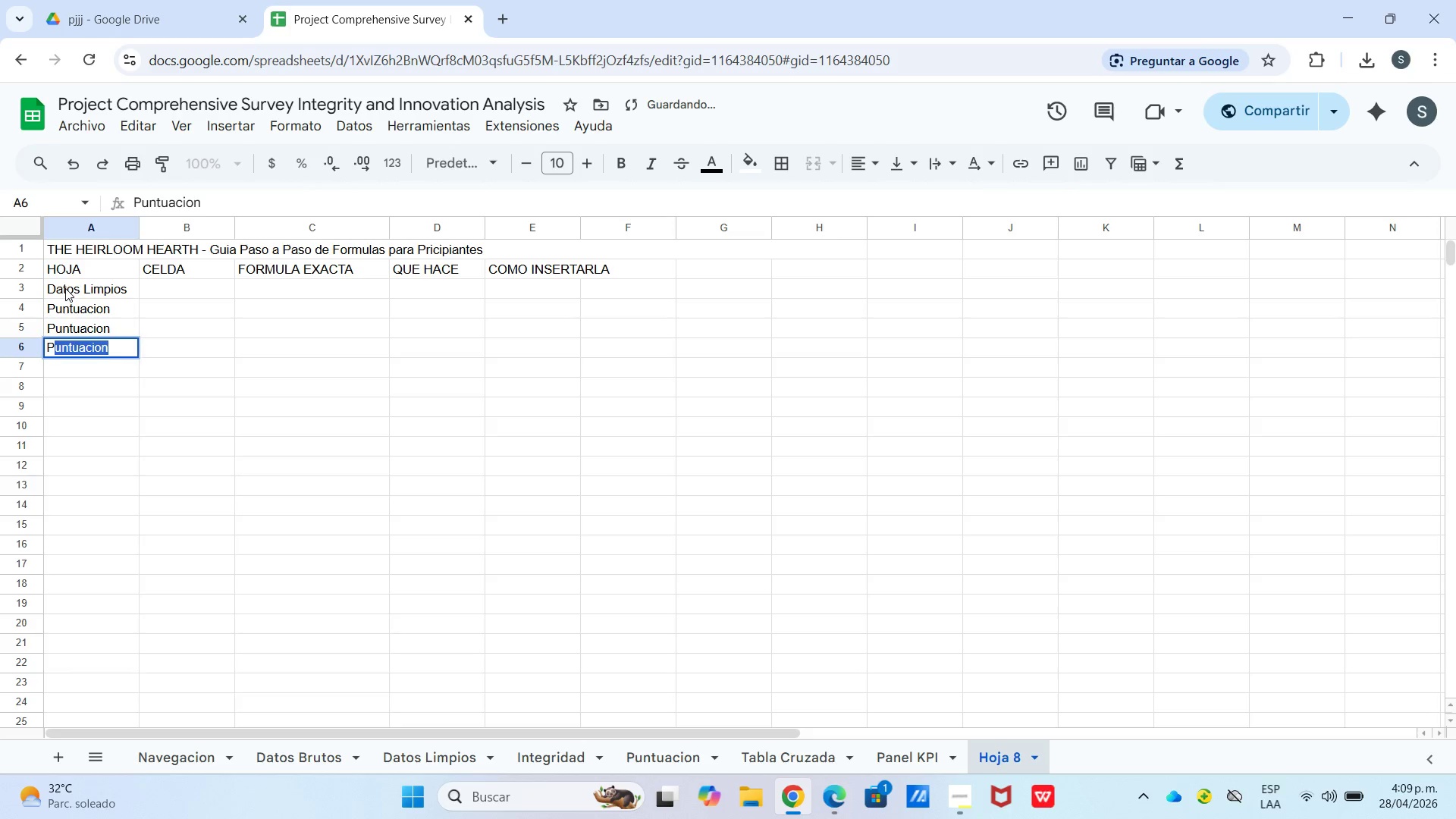 
key(Enter)
 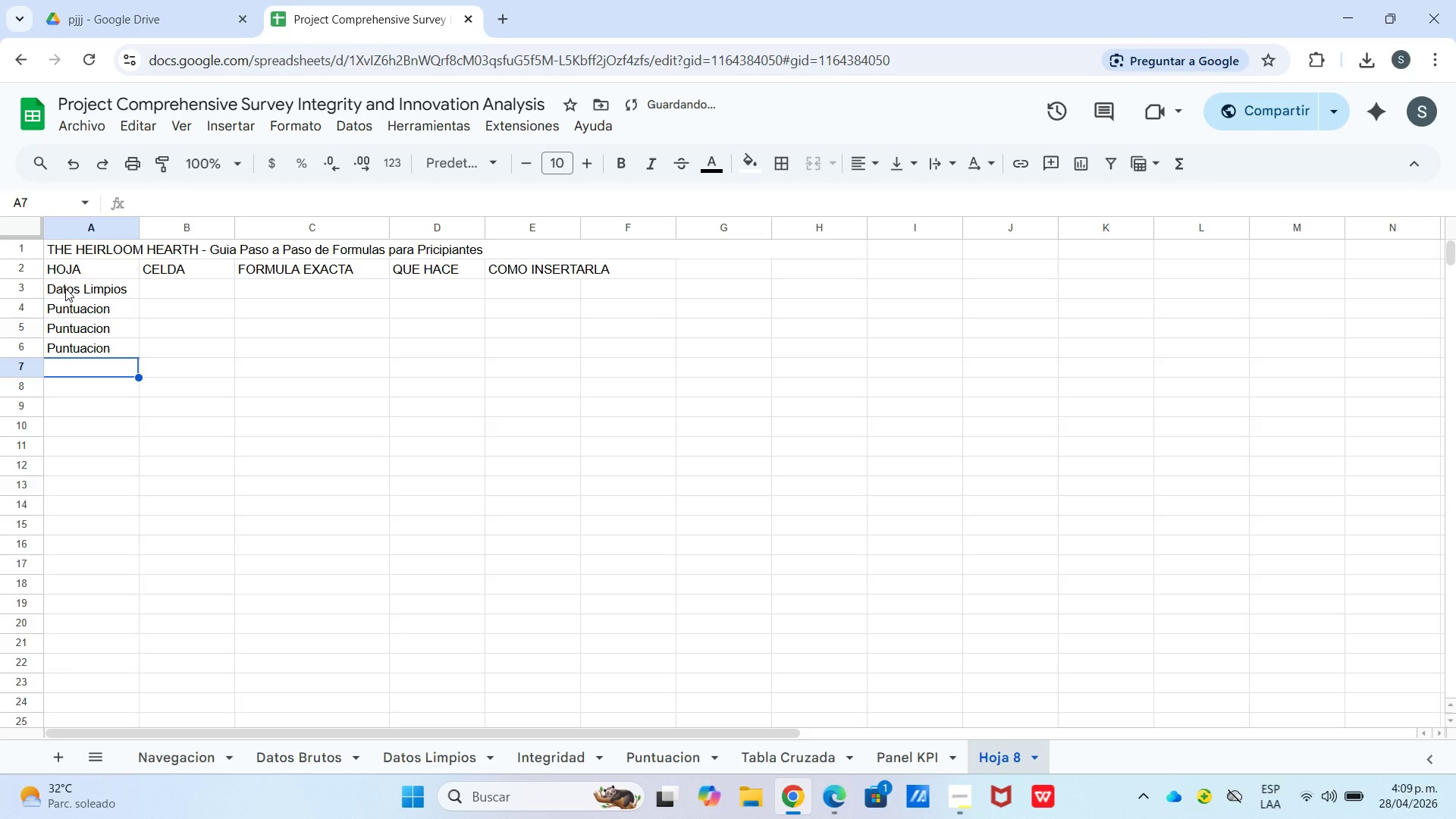 
type(Tabla Cruzada)
 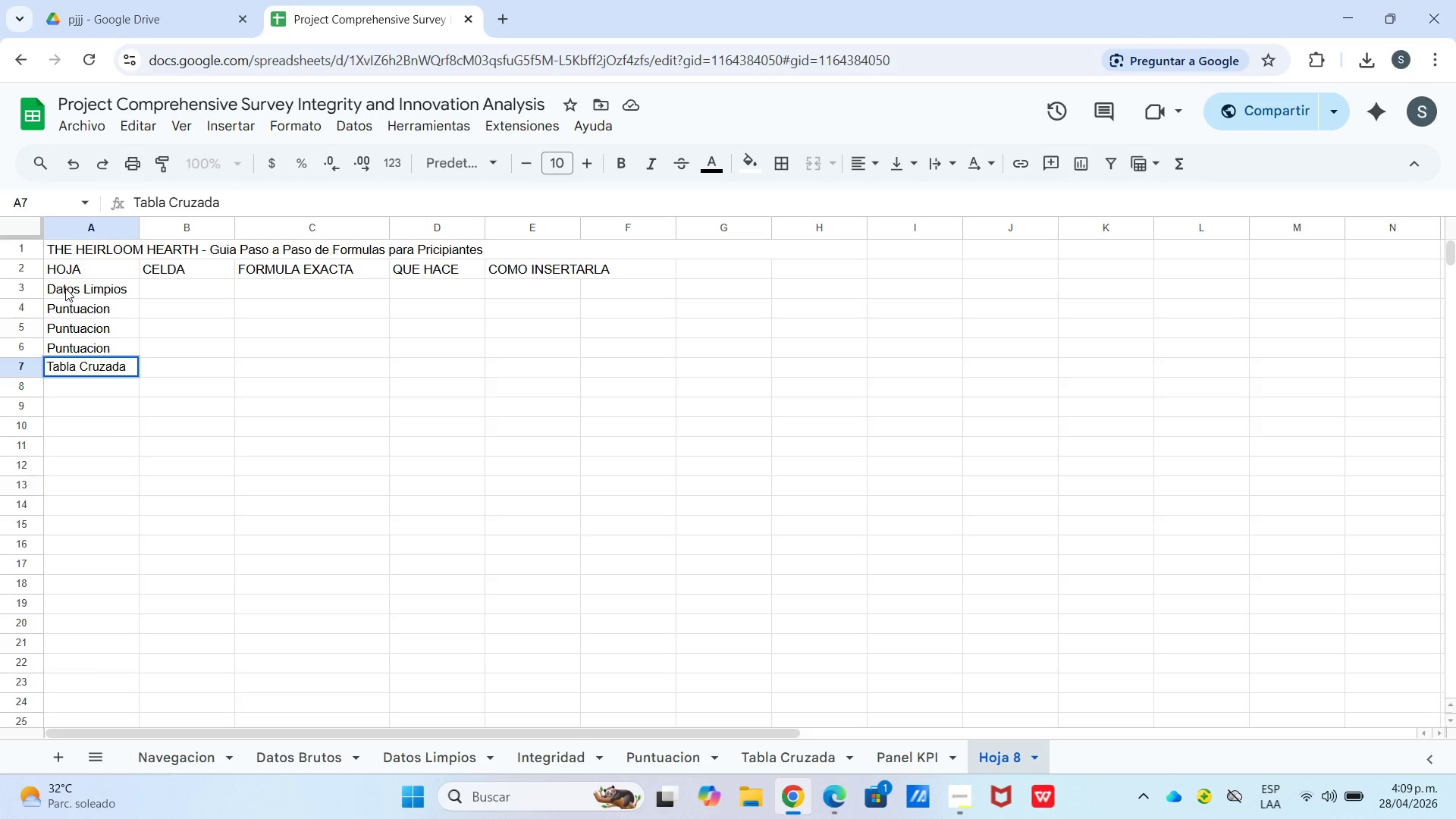 
key(Enter)
 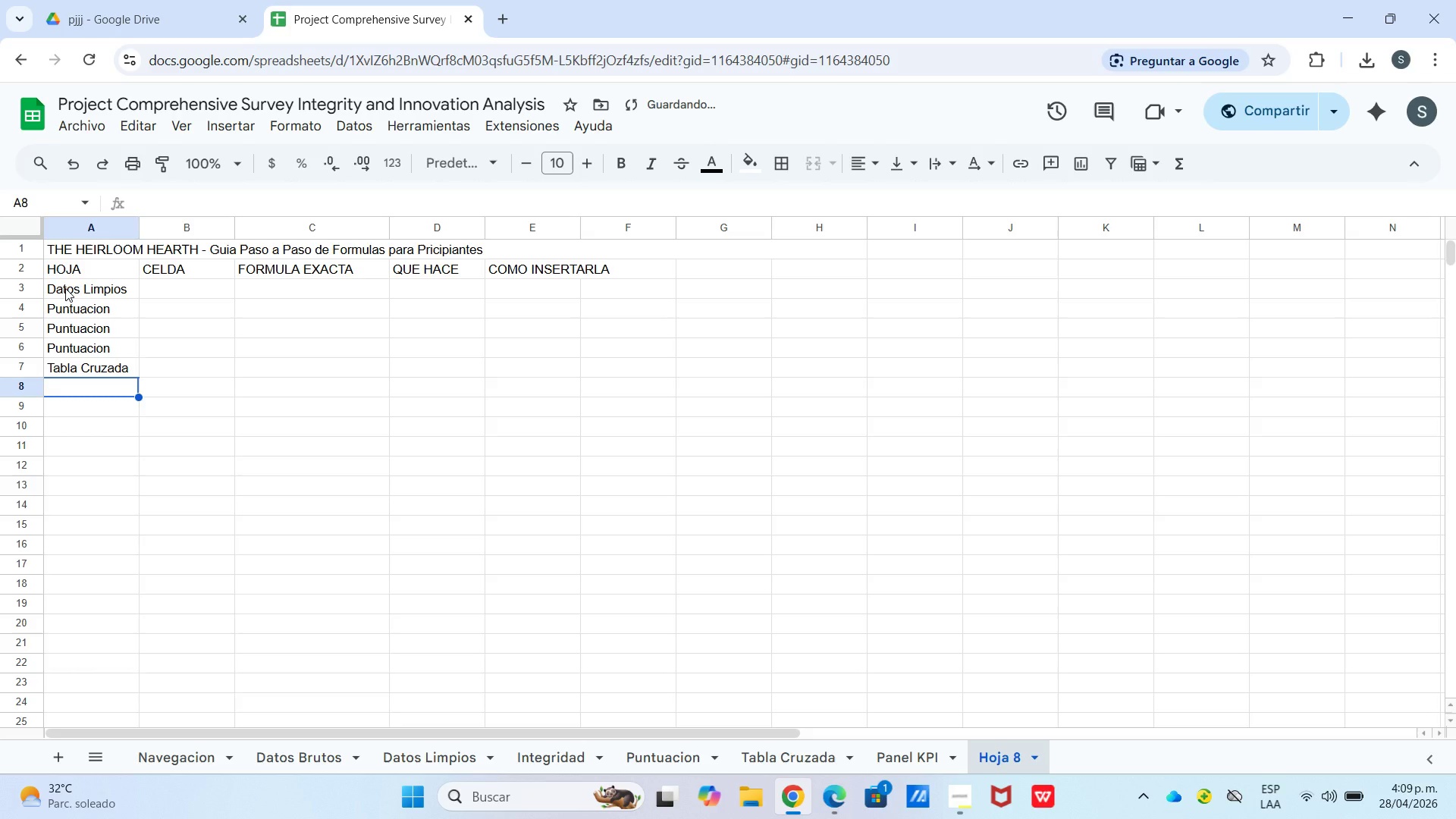 
type(Integridad)
 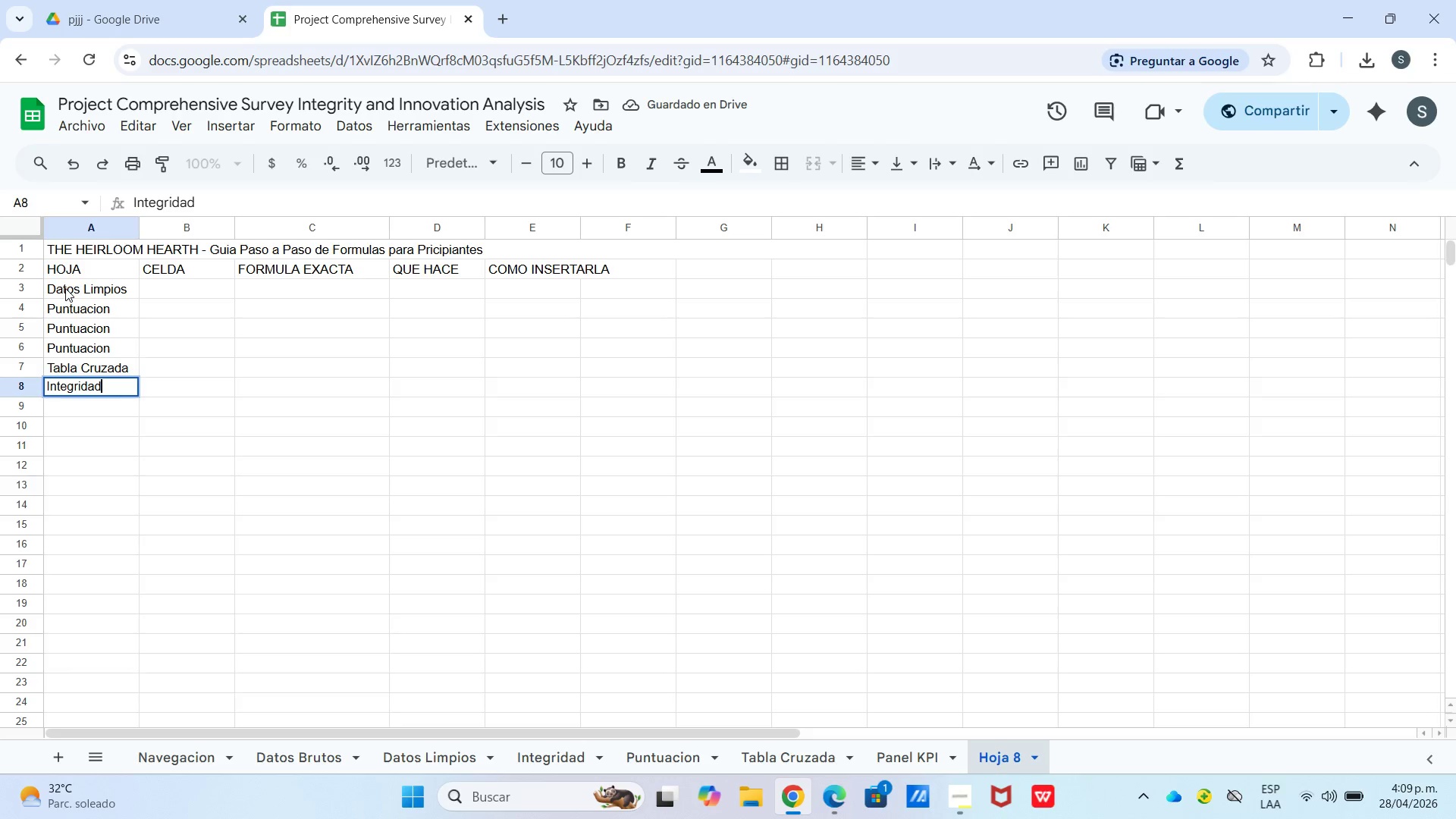 
key(Enter)
 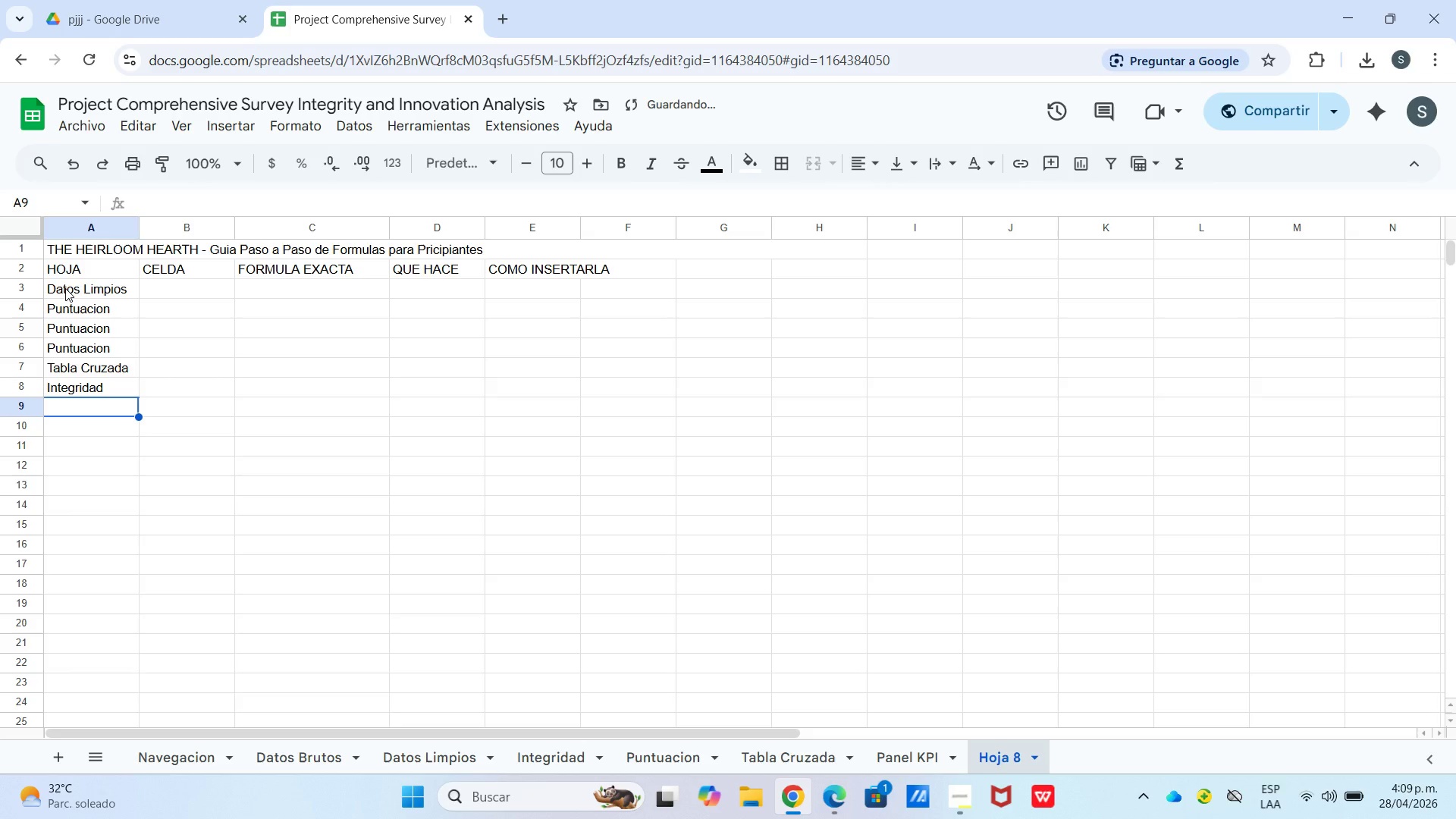 
key(Shift+I)
 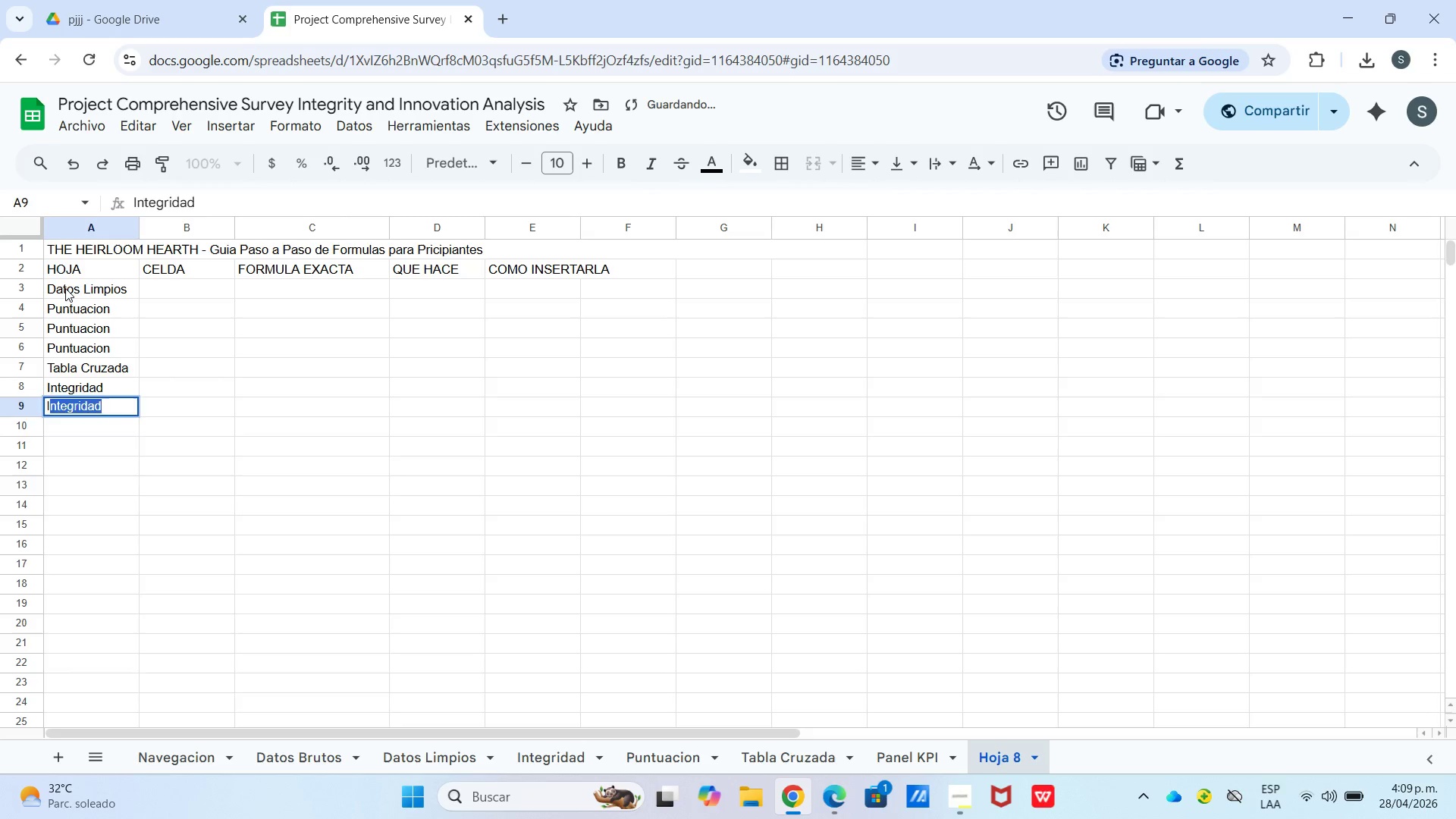 
key(Enter)
 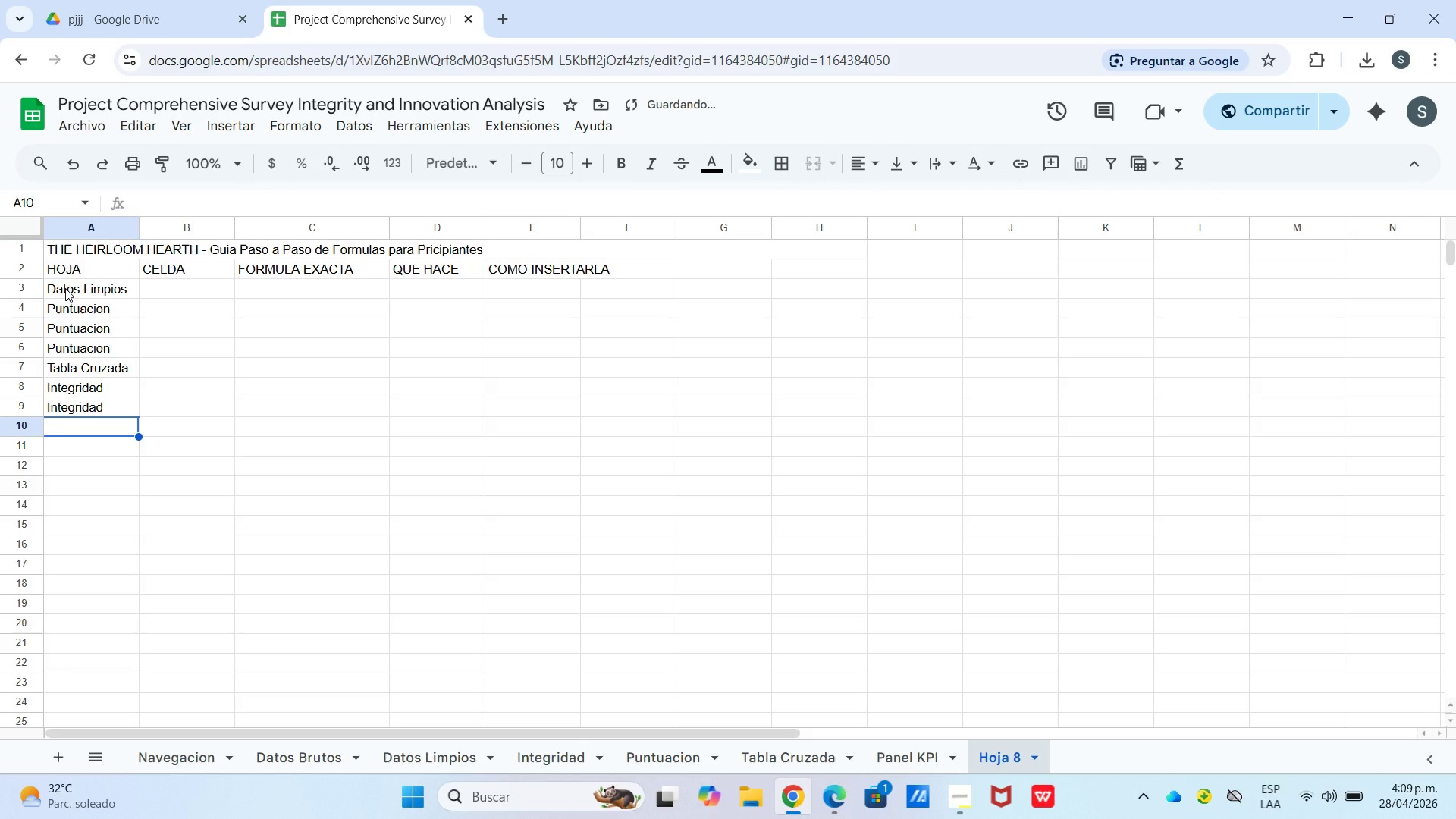 
type(Panel KPI)
 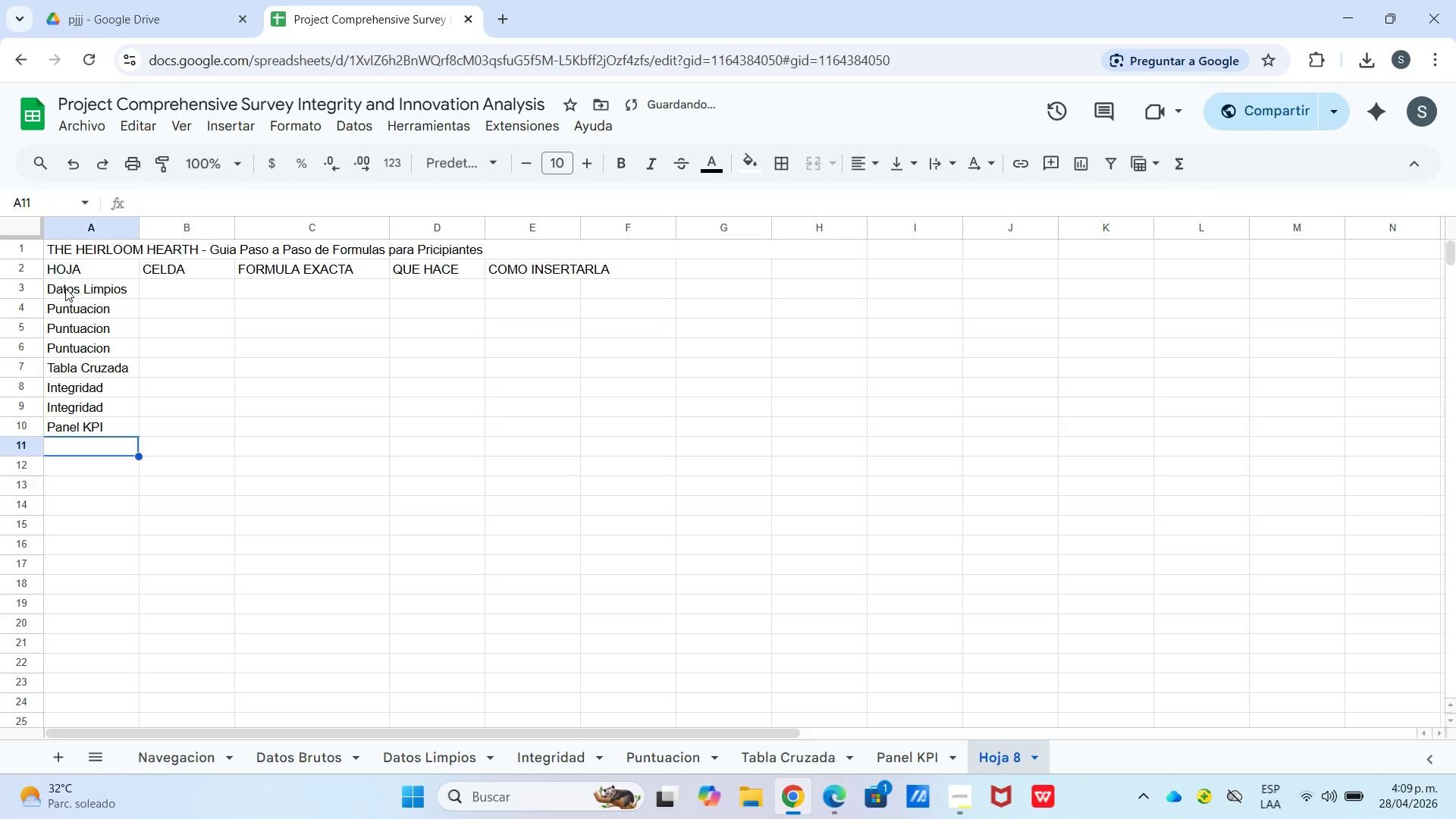 
 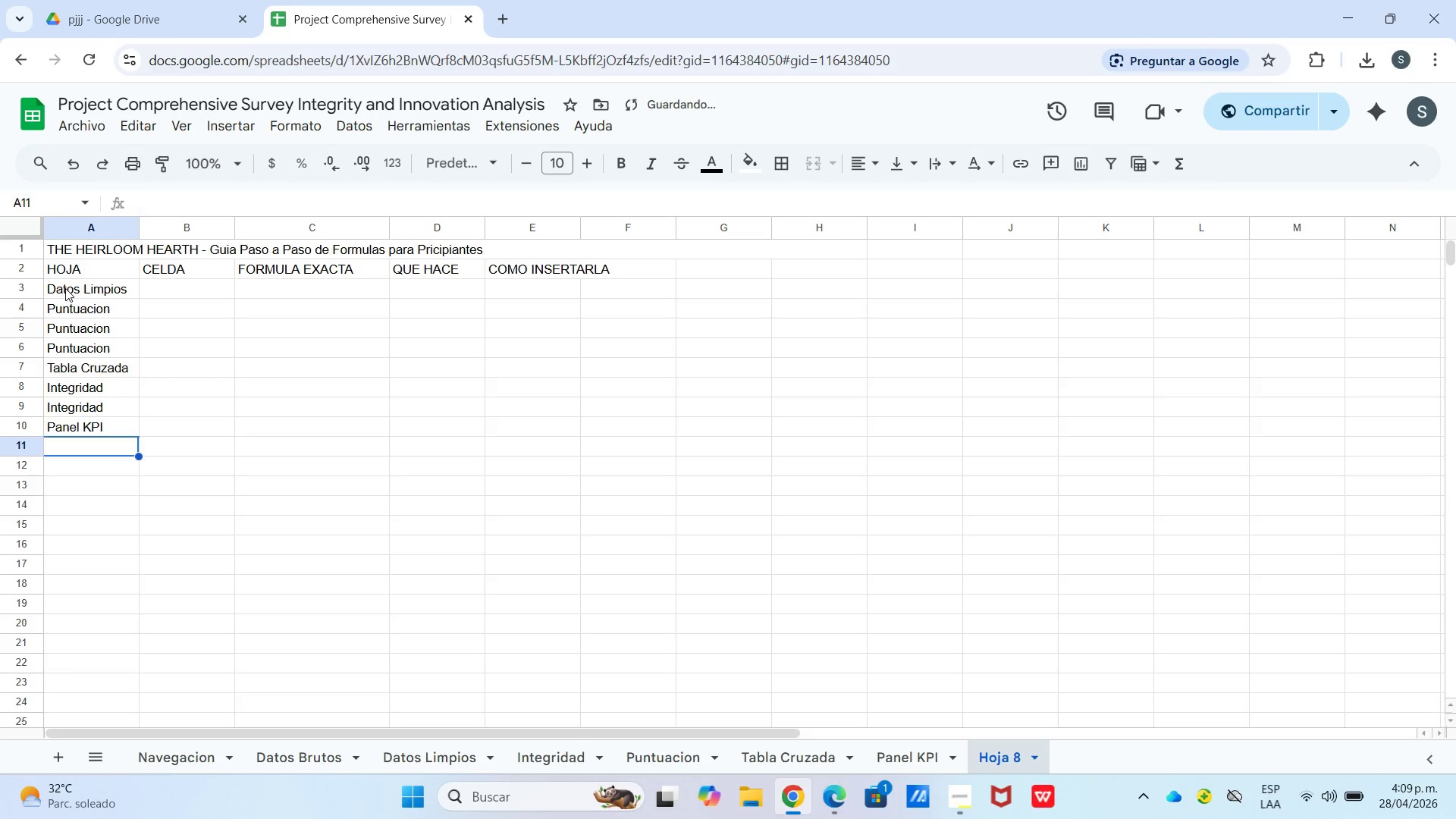 
key(Enter)
 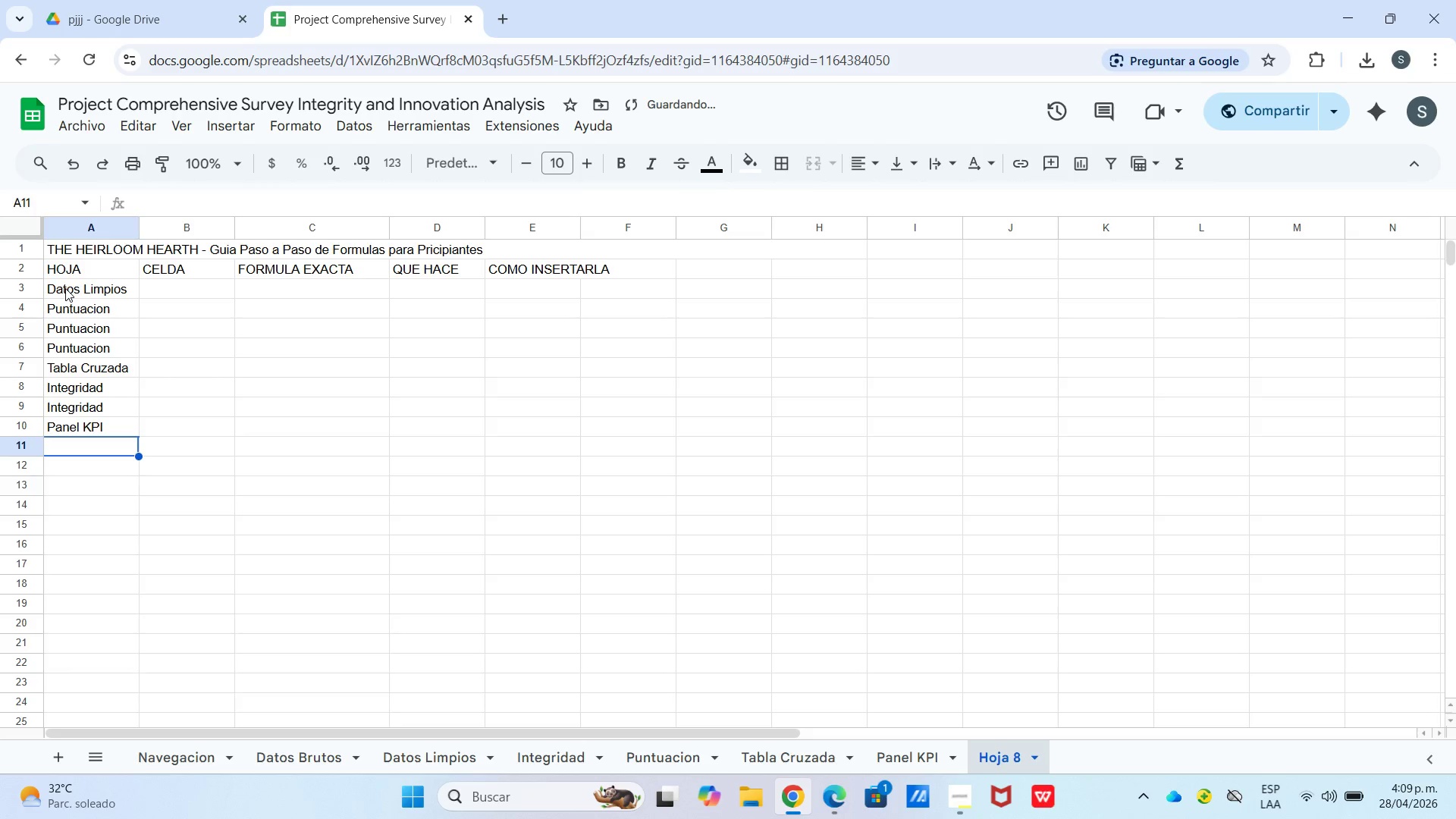 
type(TODAS)
 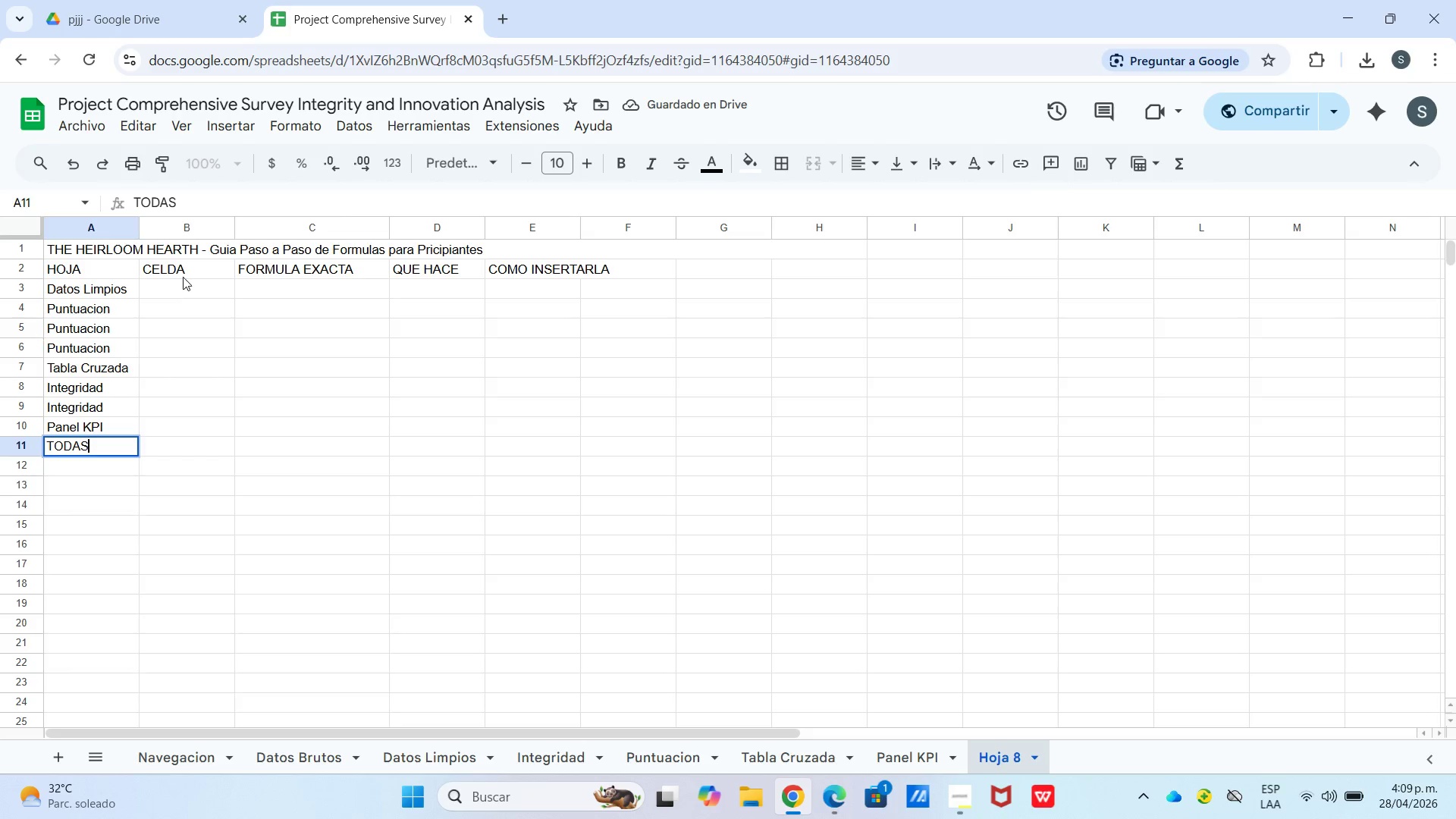 
left_click([178, 294])
 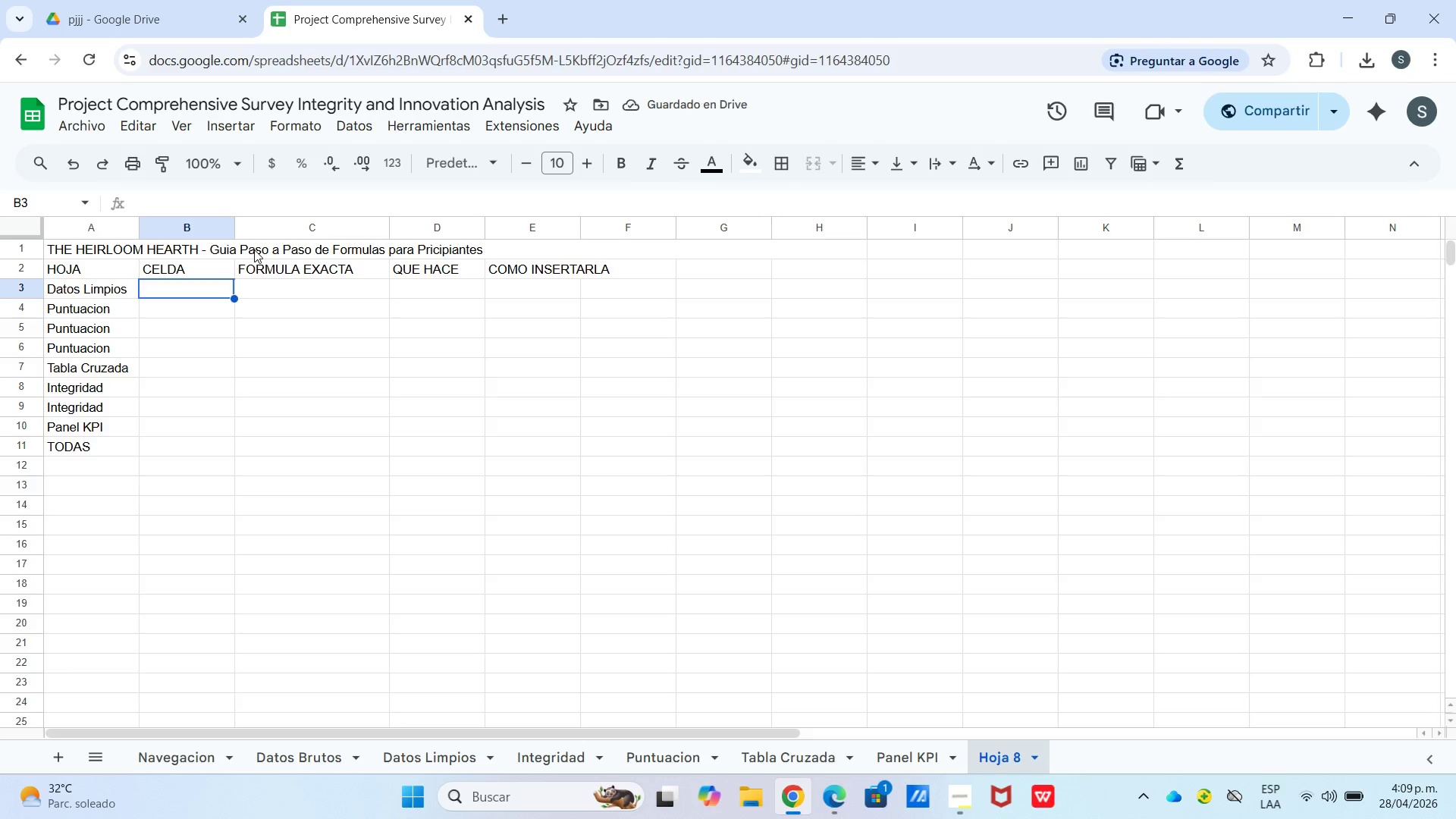 
type(N5)
 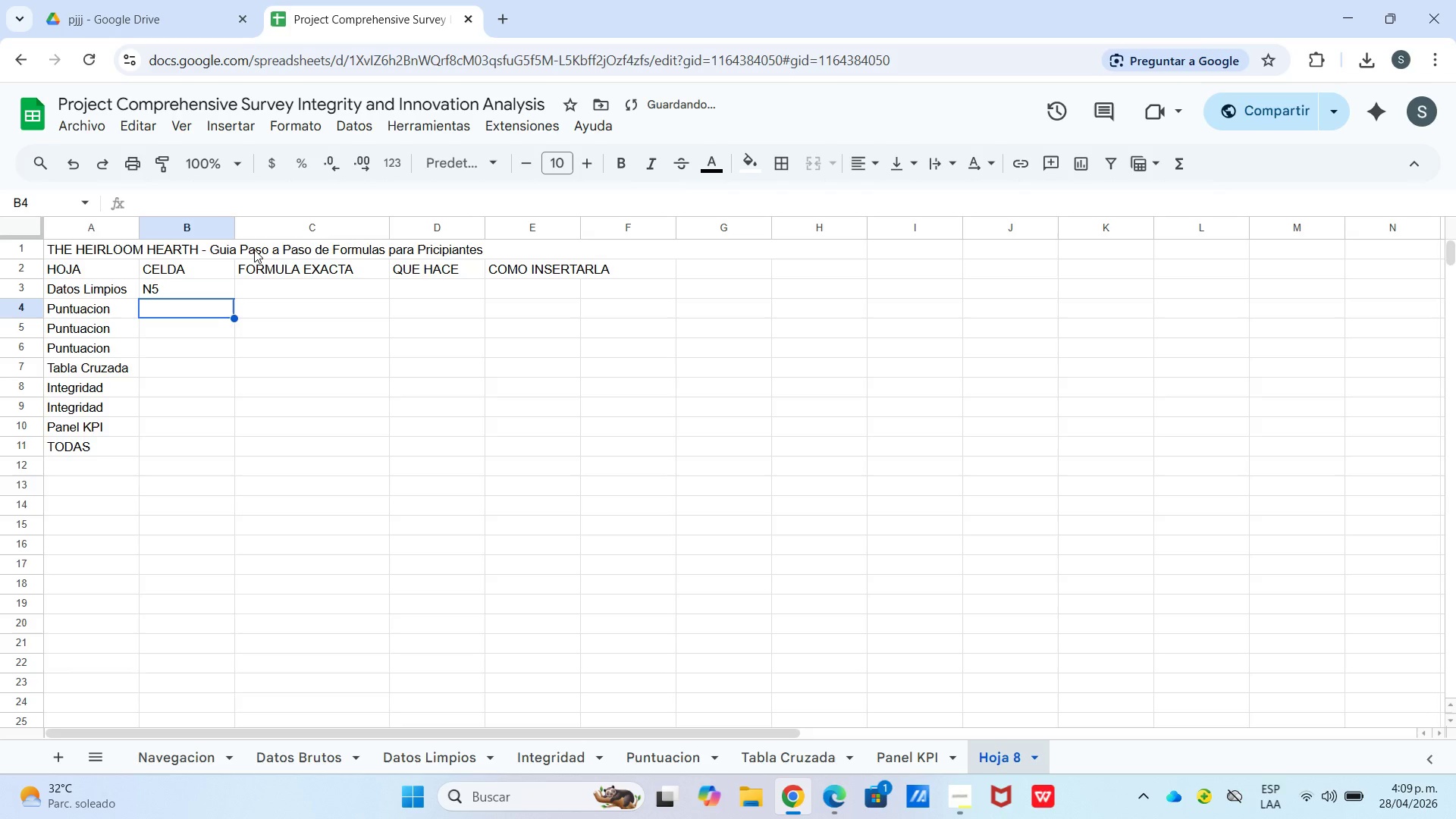 
key(Enter)
 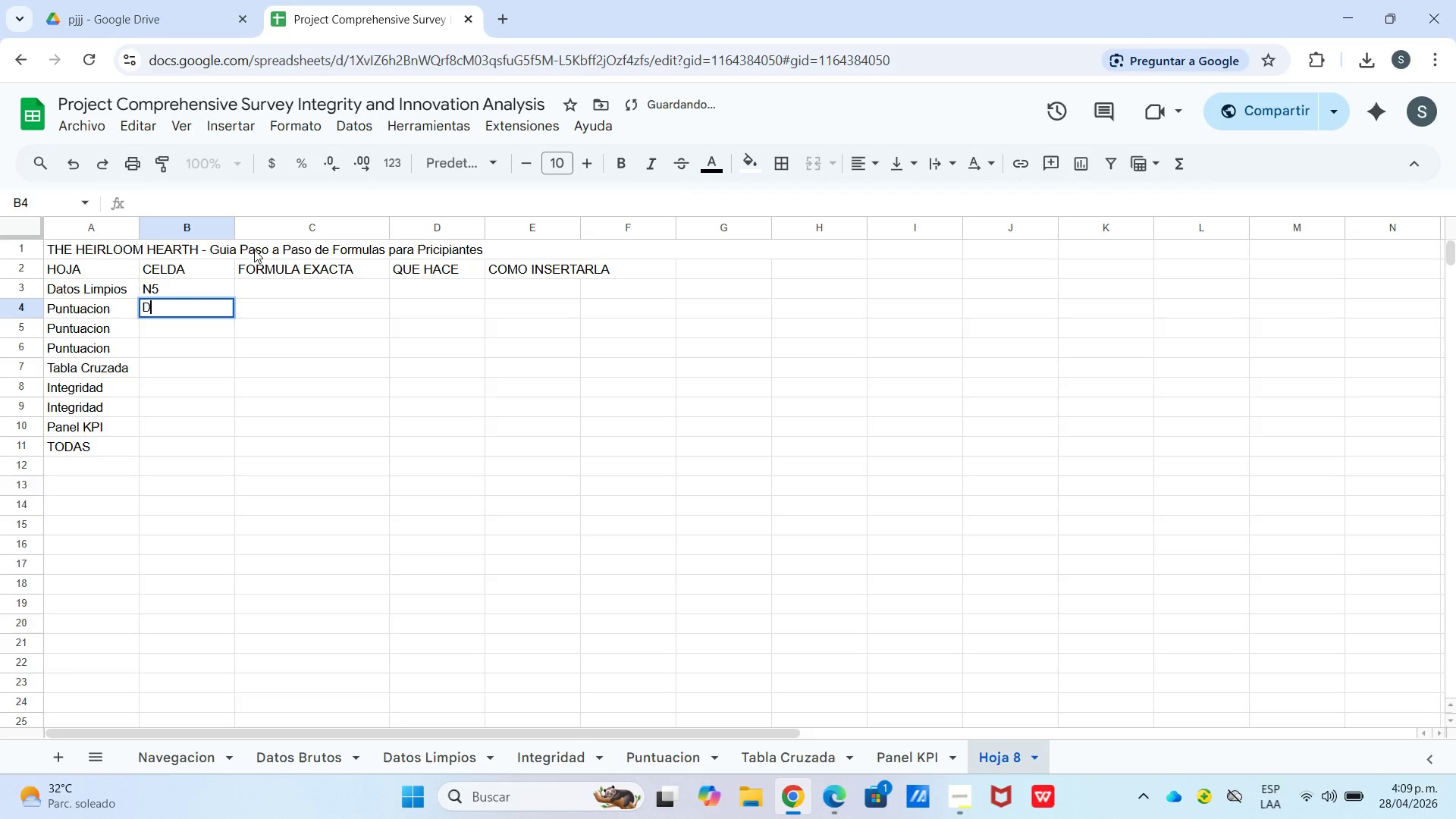 
type(D6)
 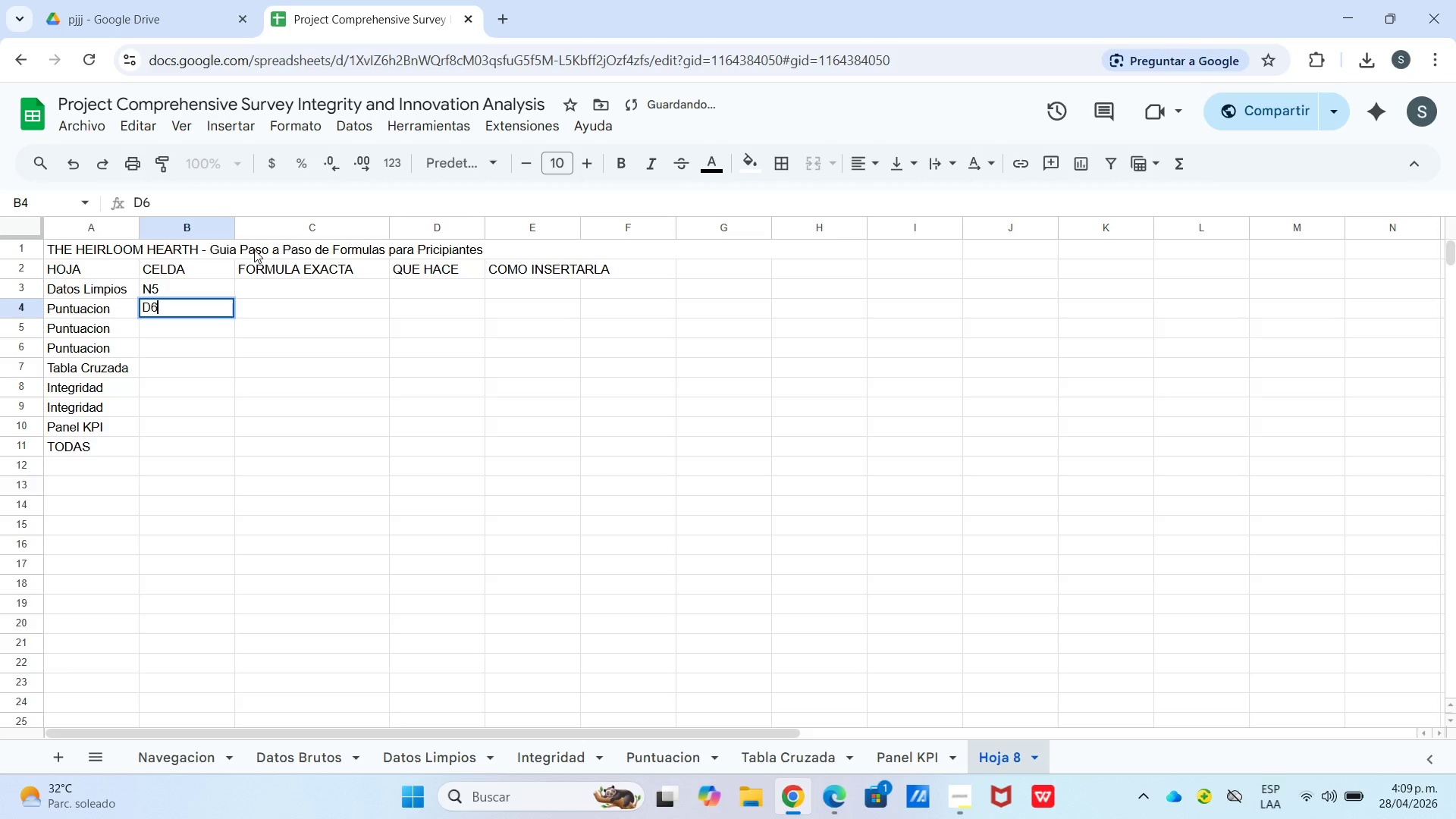 
key(Enter)
 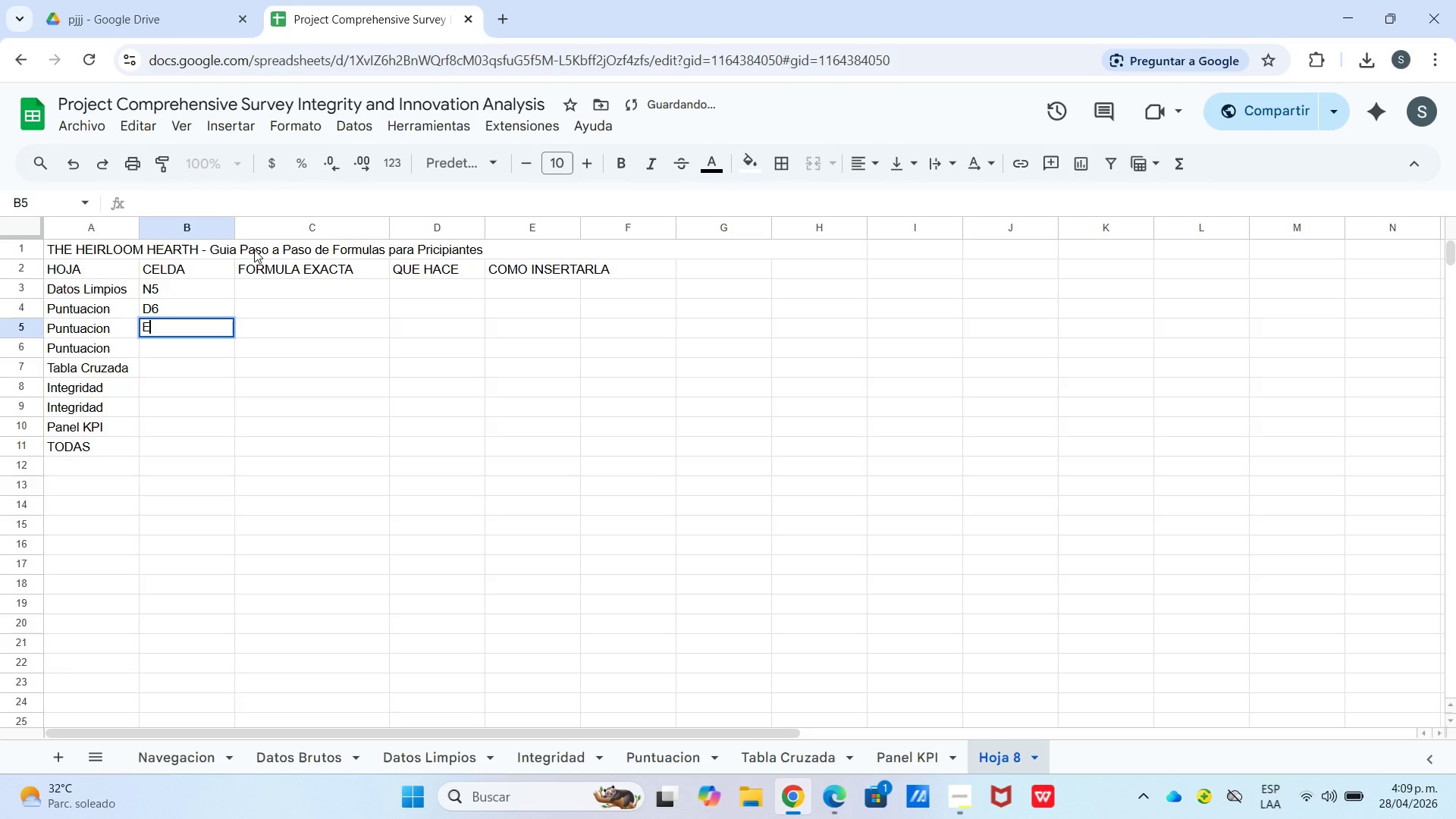 
type(E6)
 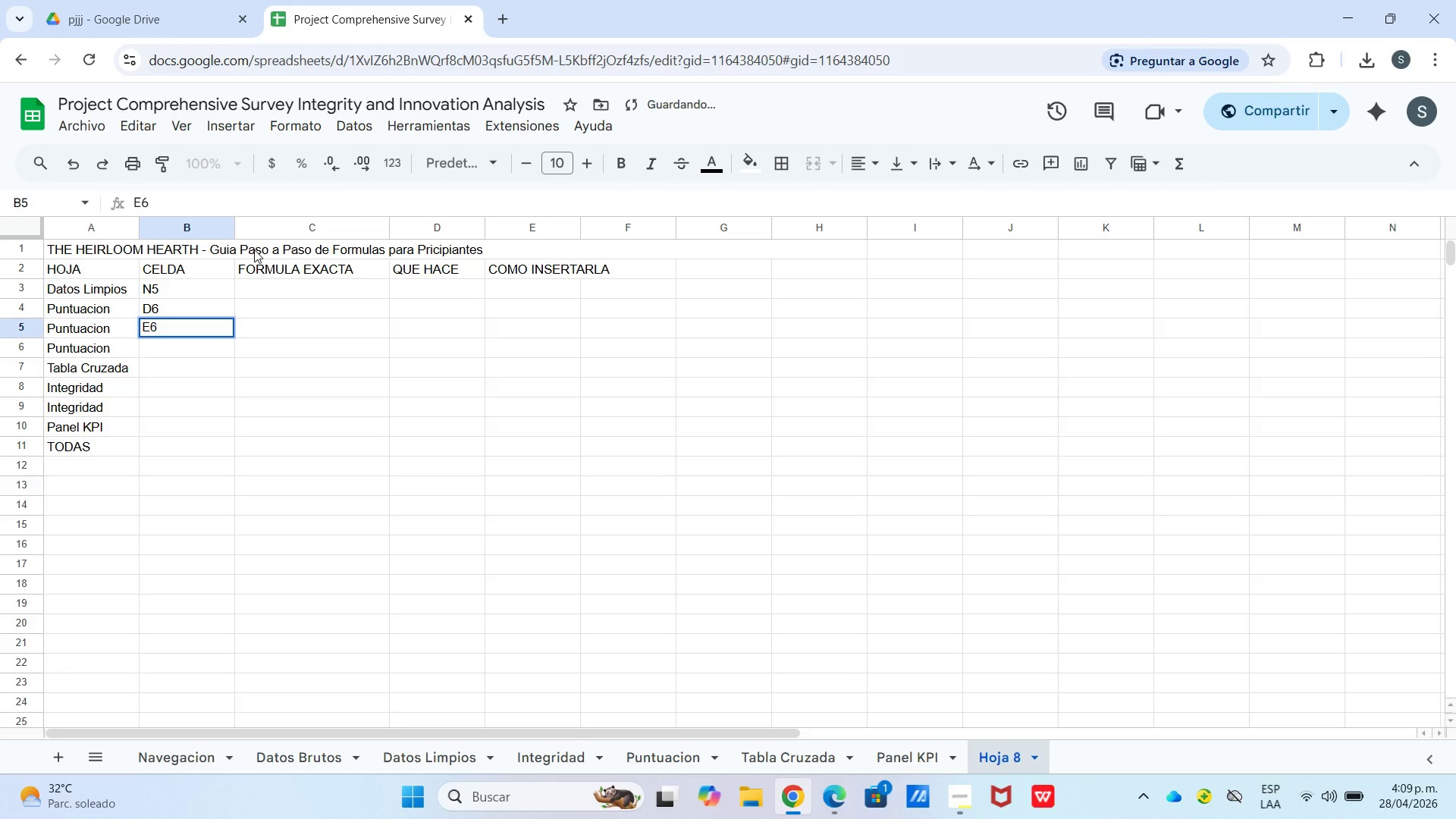 
key(Enter)
 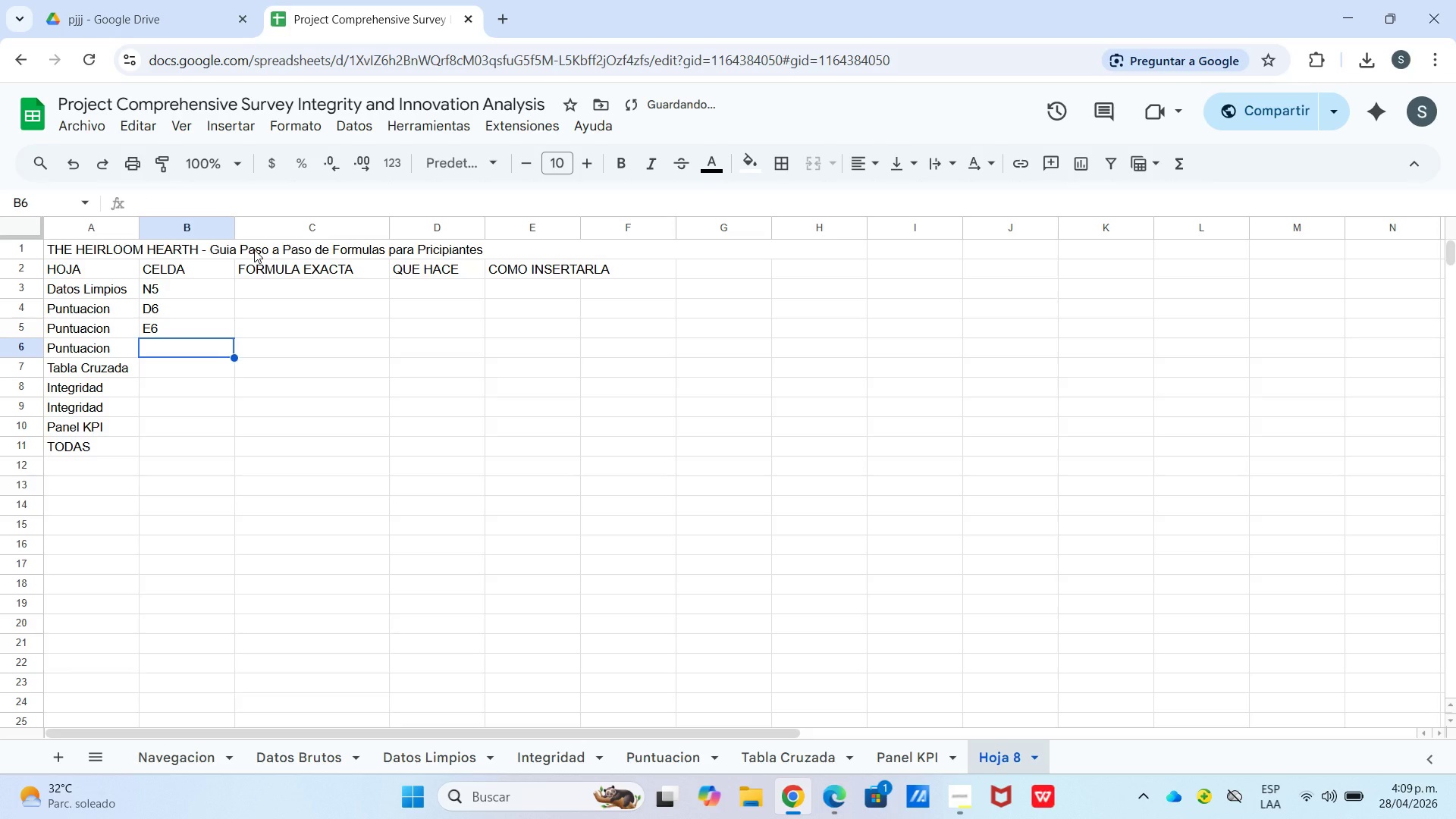 
type(J6)
 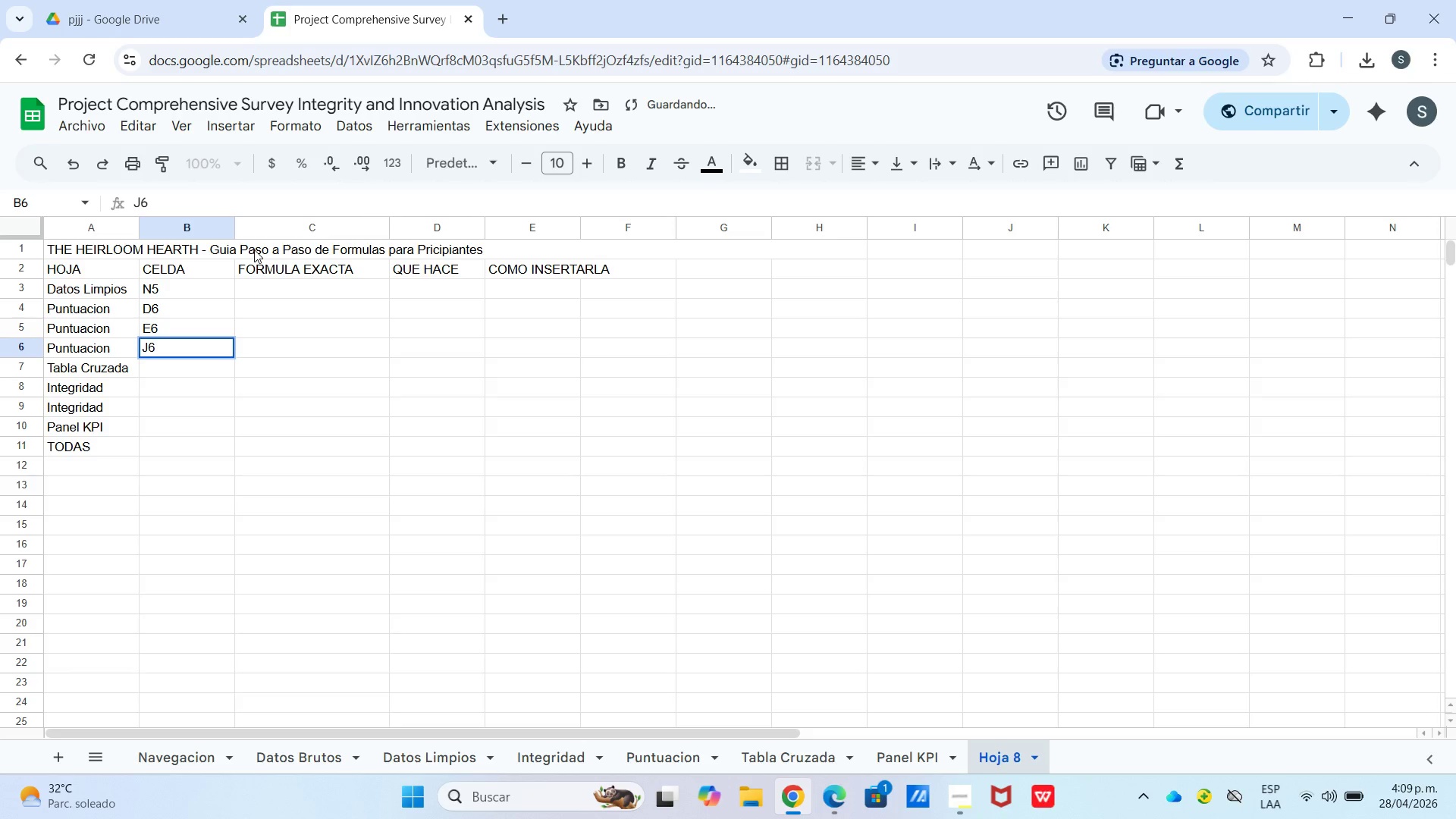 
key(Enter)
 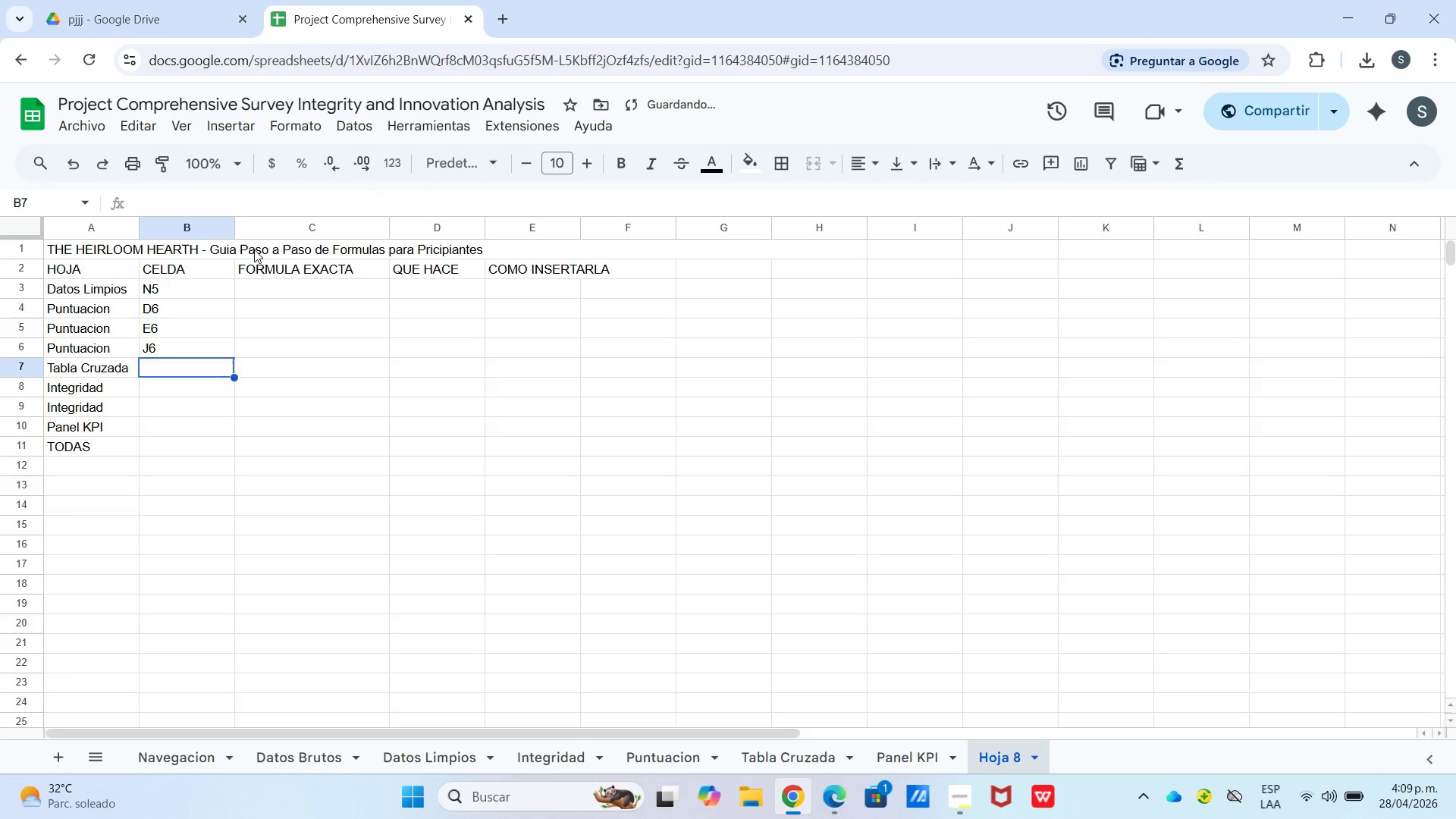 
type(B5)
 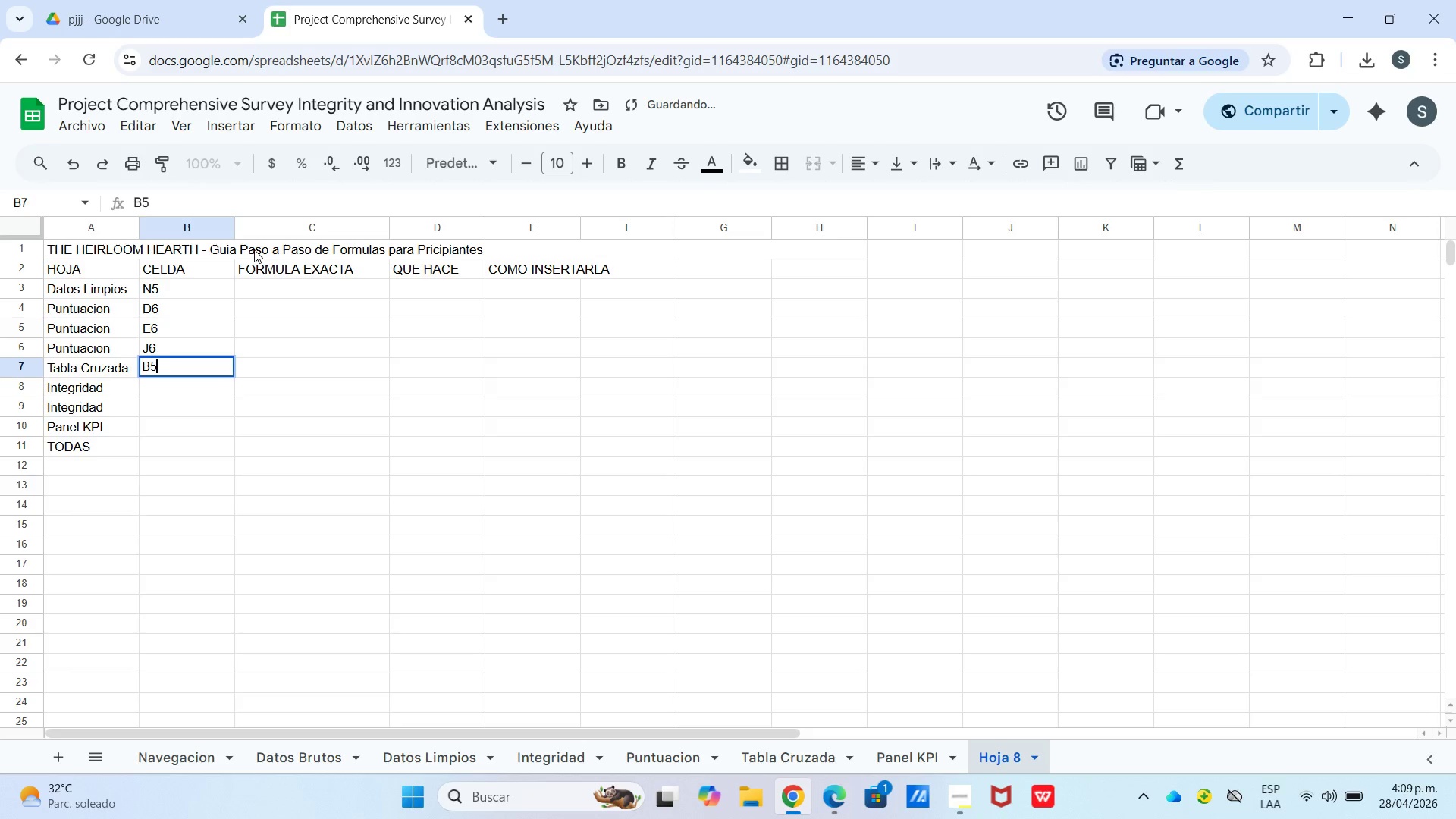 
key(Enter)
 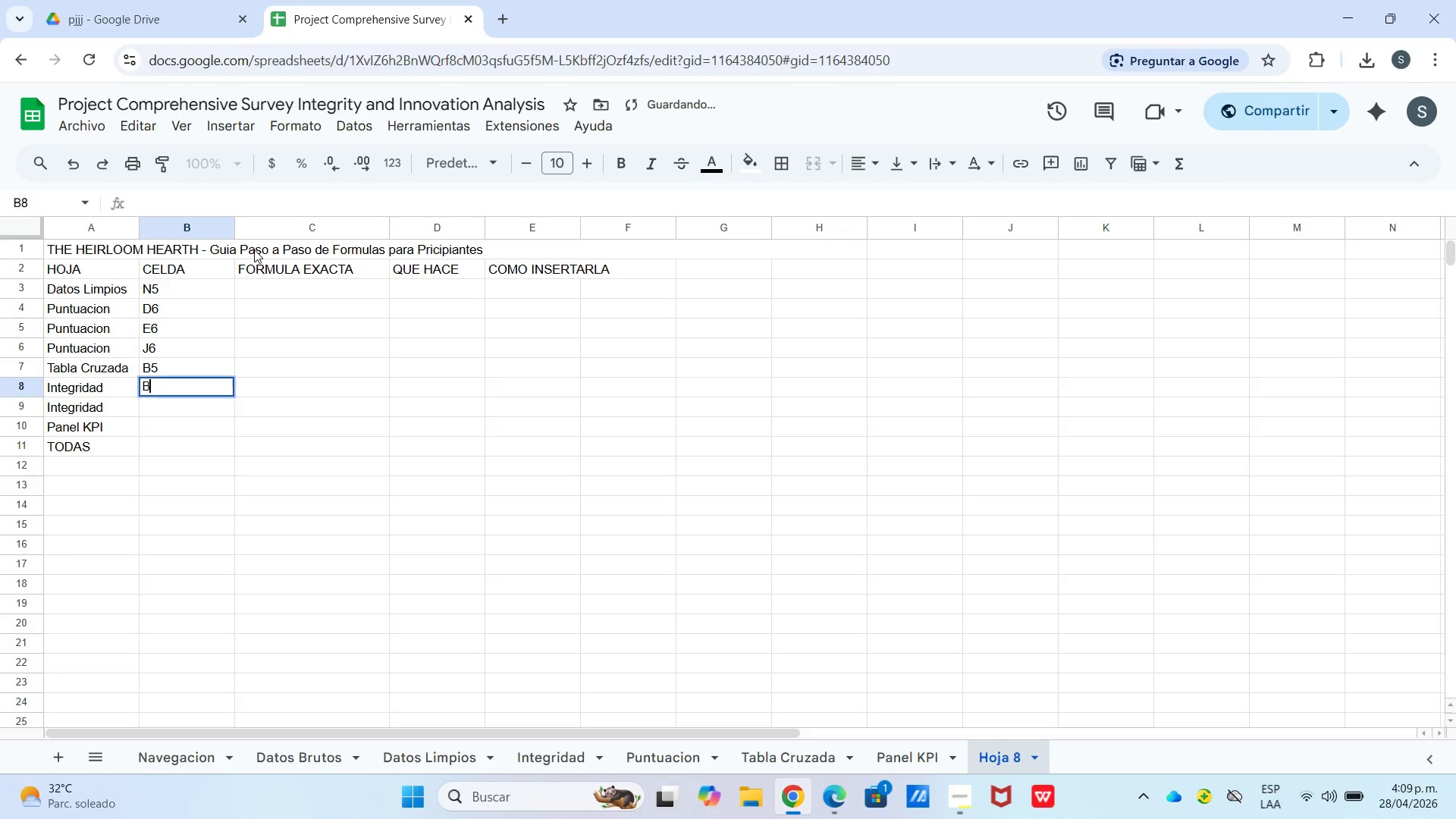 
type(B6)
 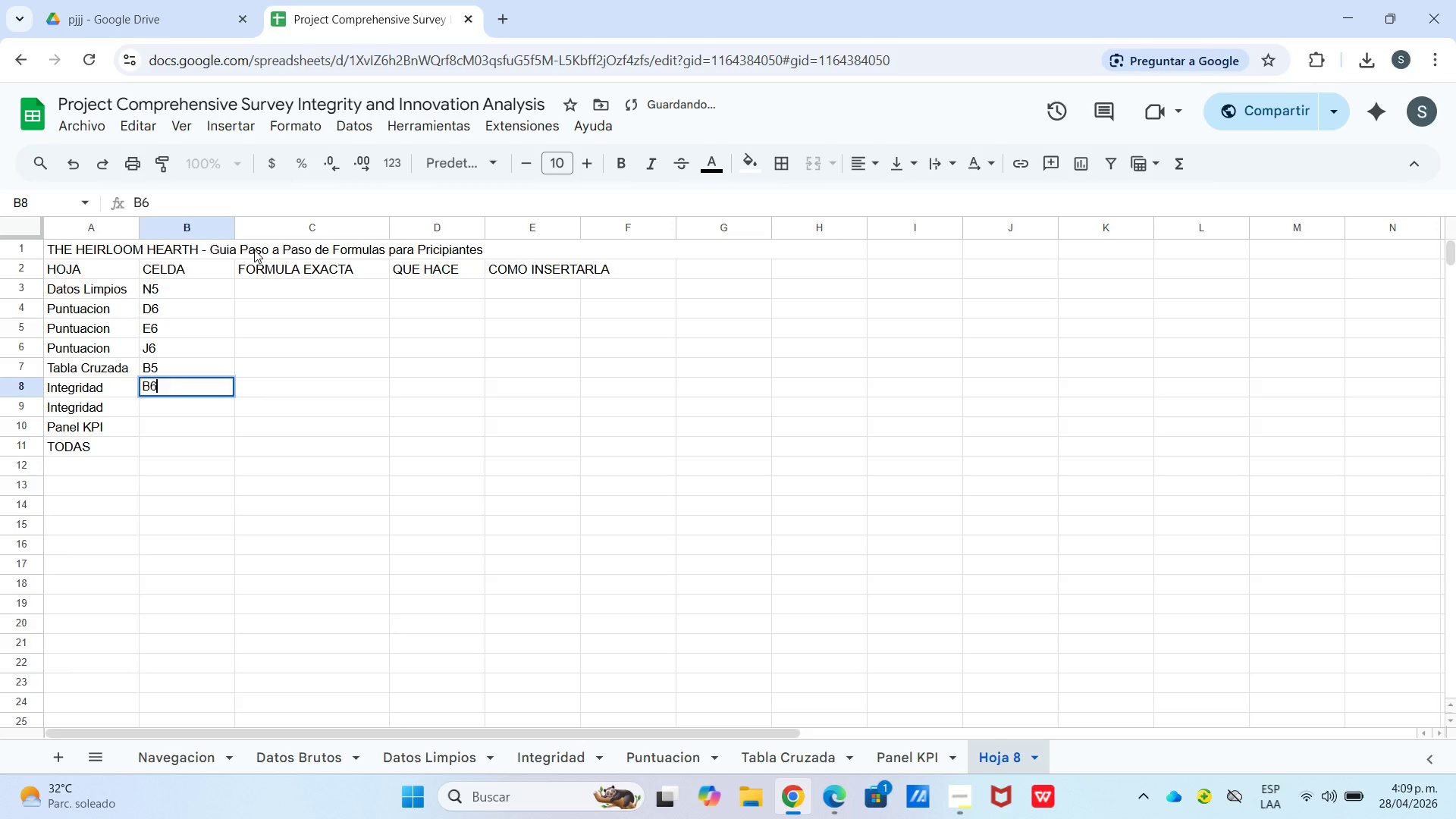 
key(Enter)
 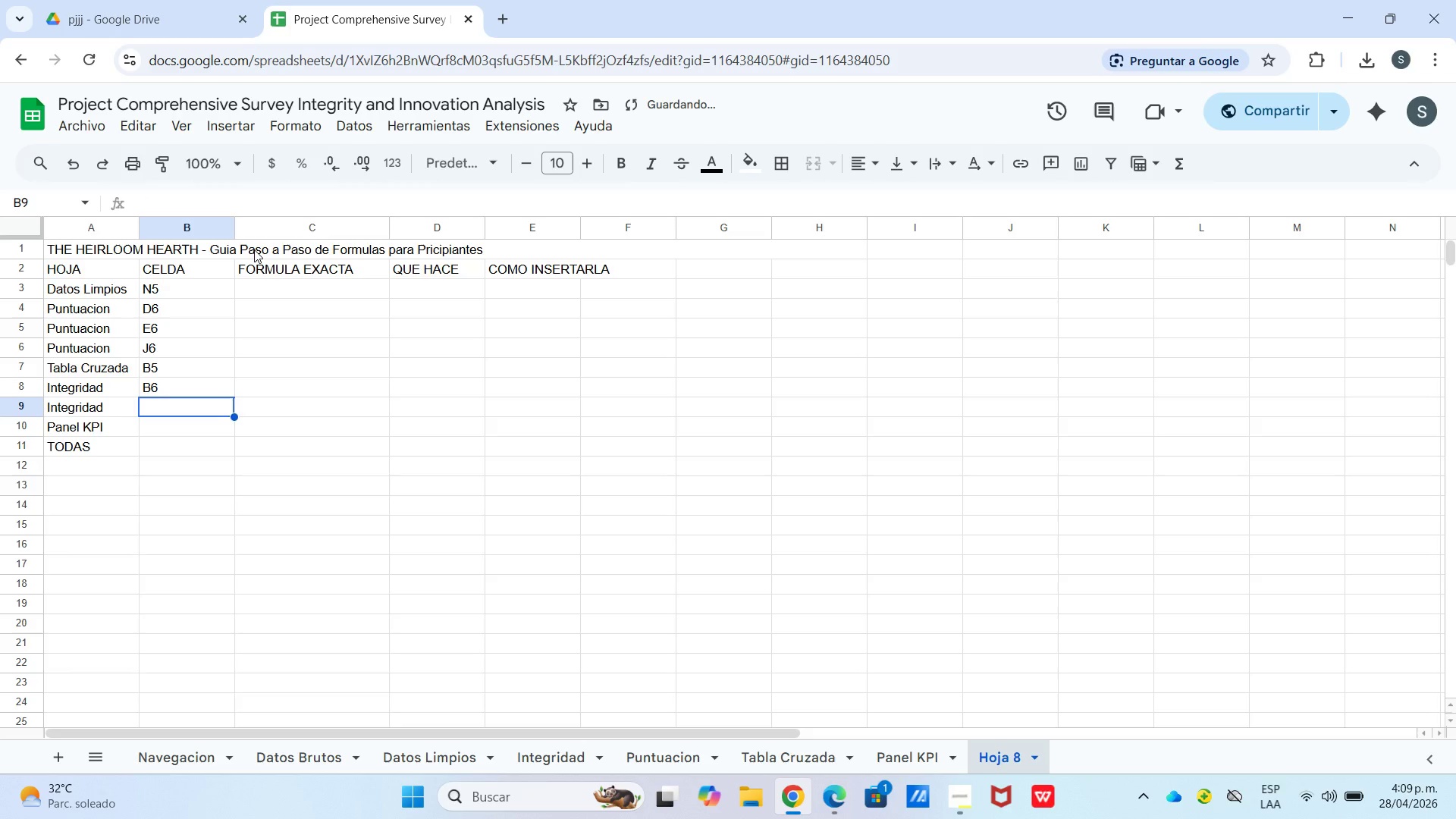 
type(B8)
 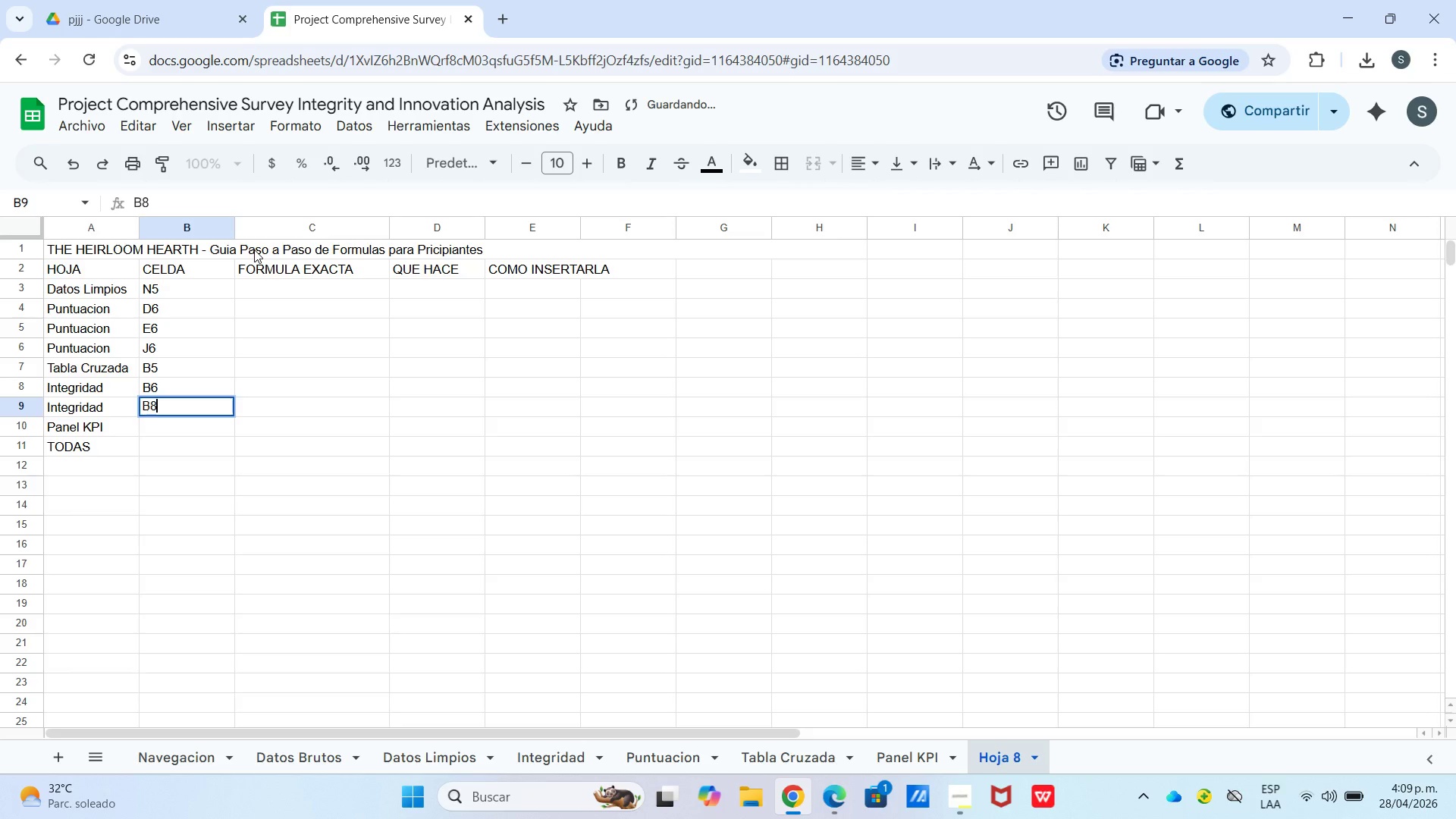 
key(Enter)
 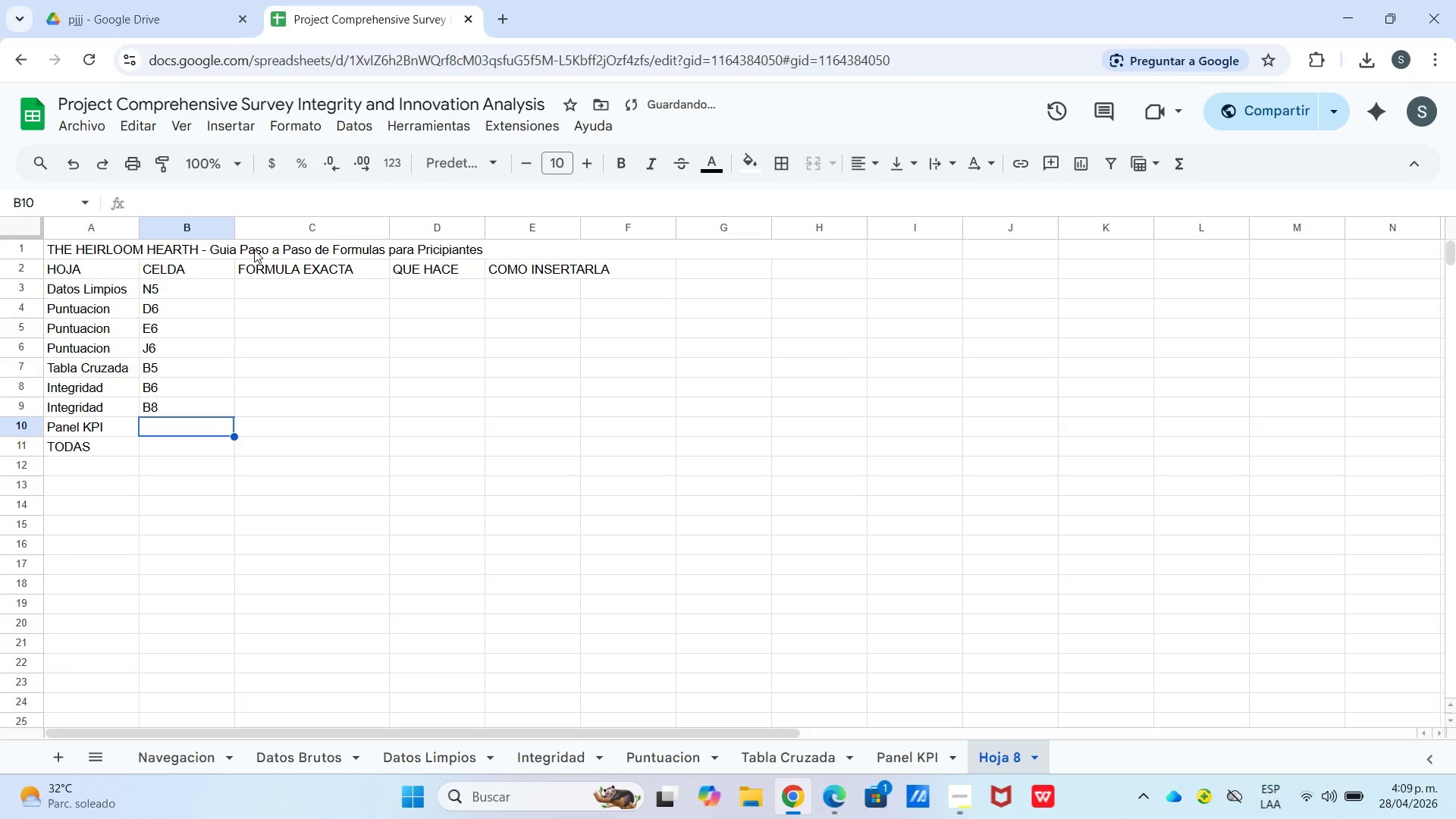 
hold_key(key=ShiftLeft, duration=0.42)
 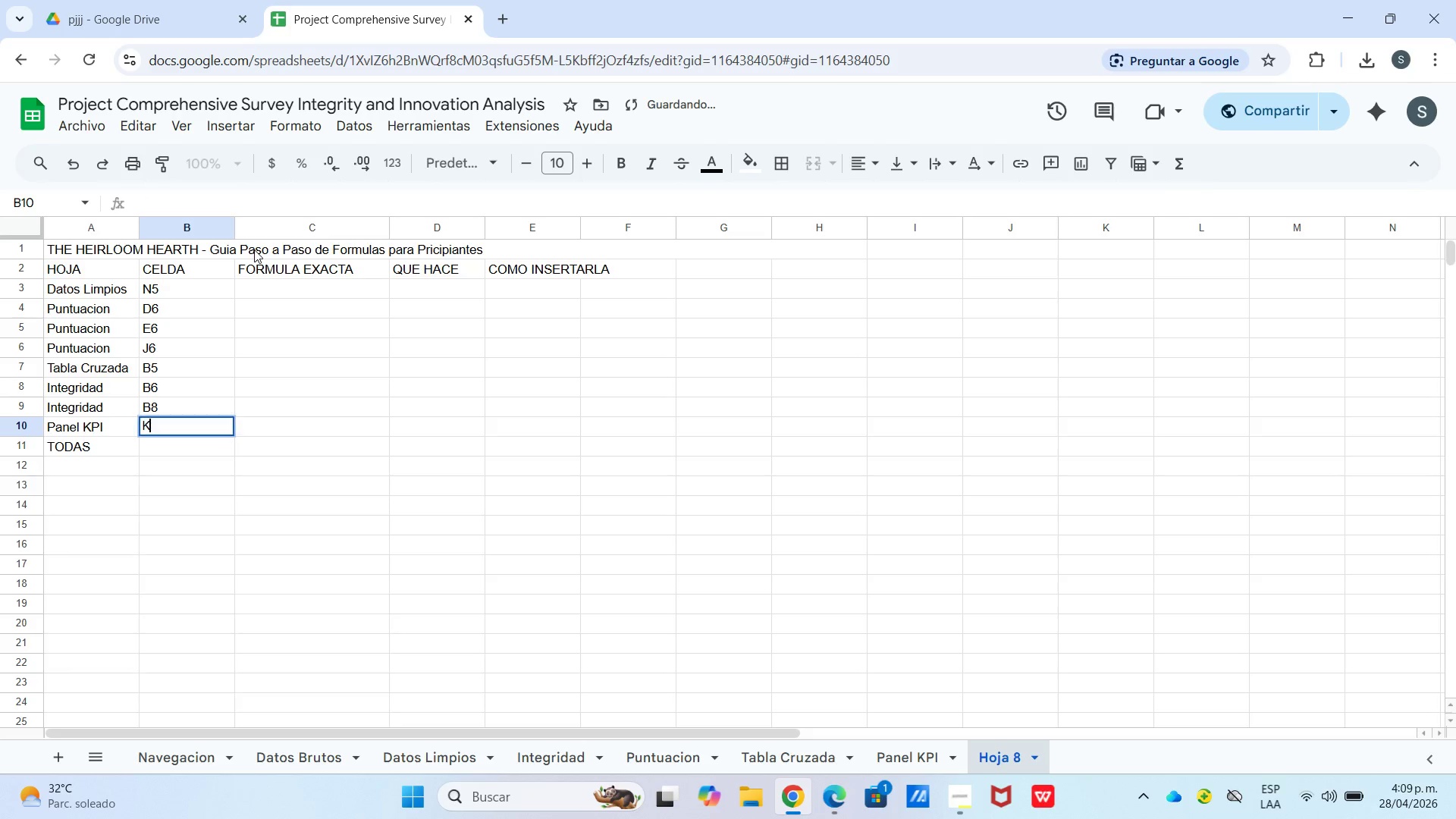 
type(kpi cARD)
 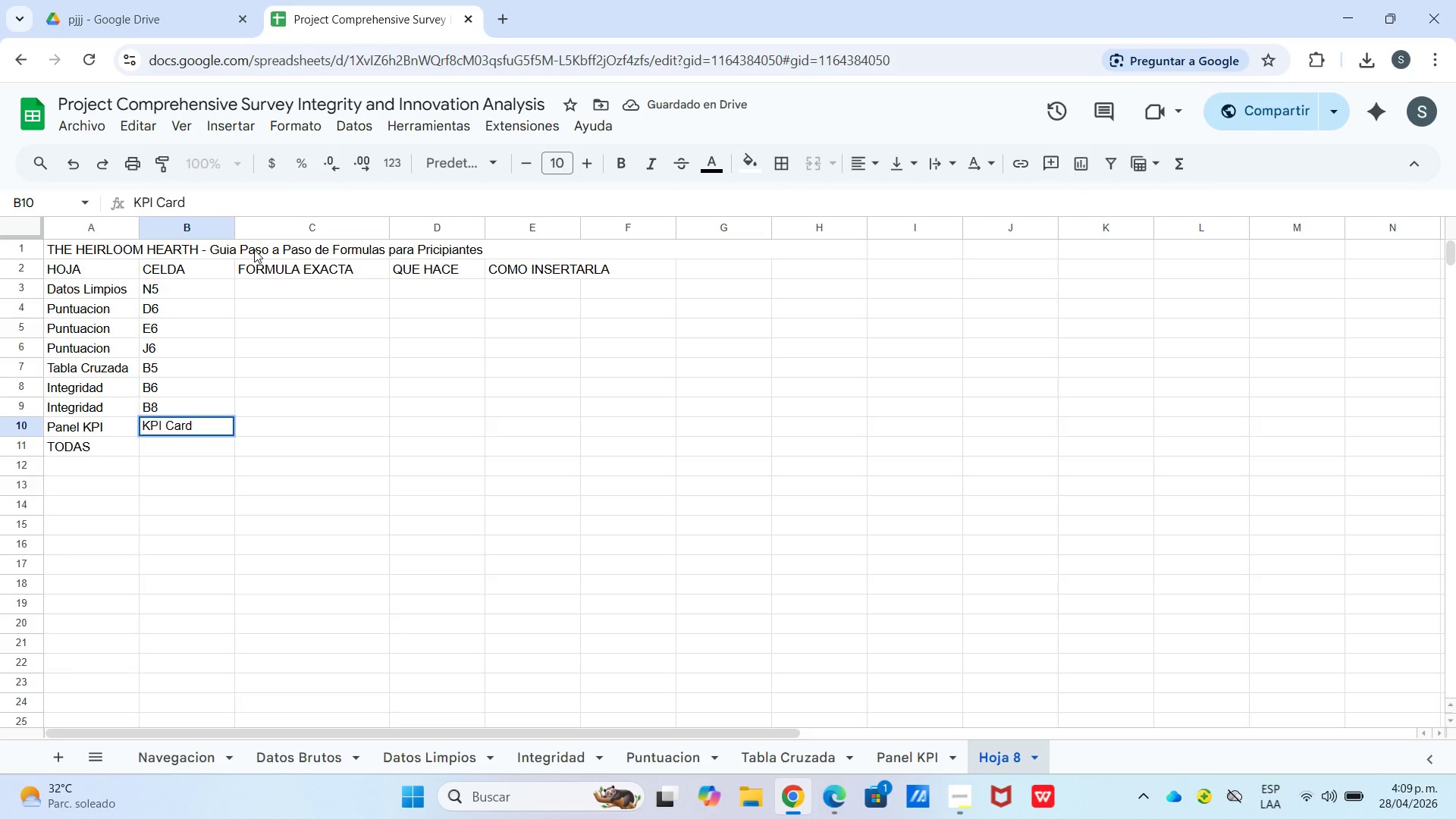 
key(Enter)
 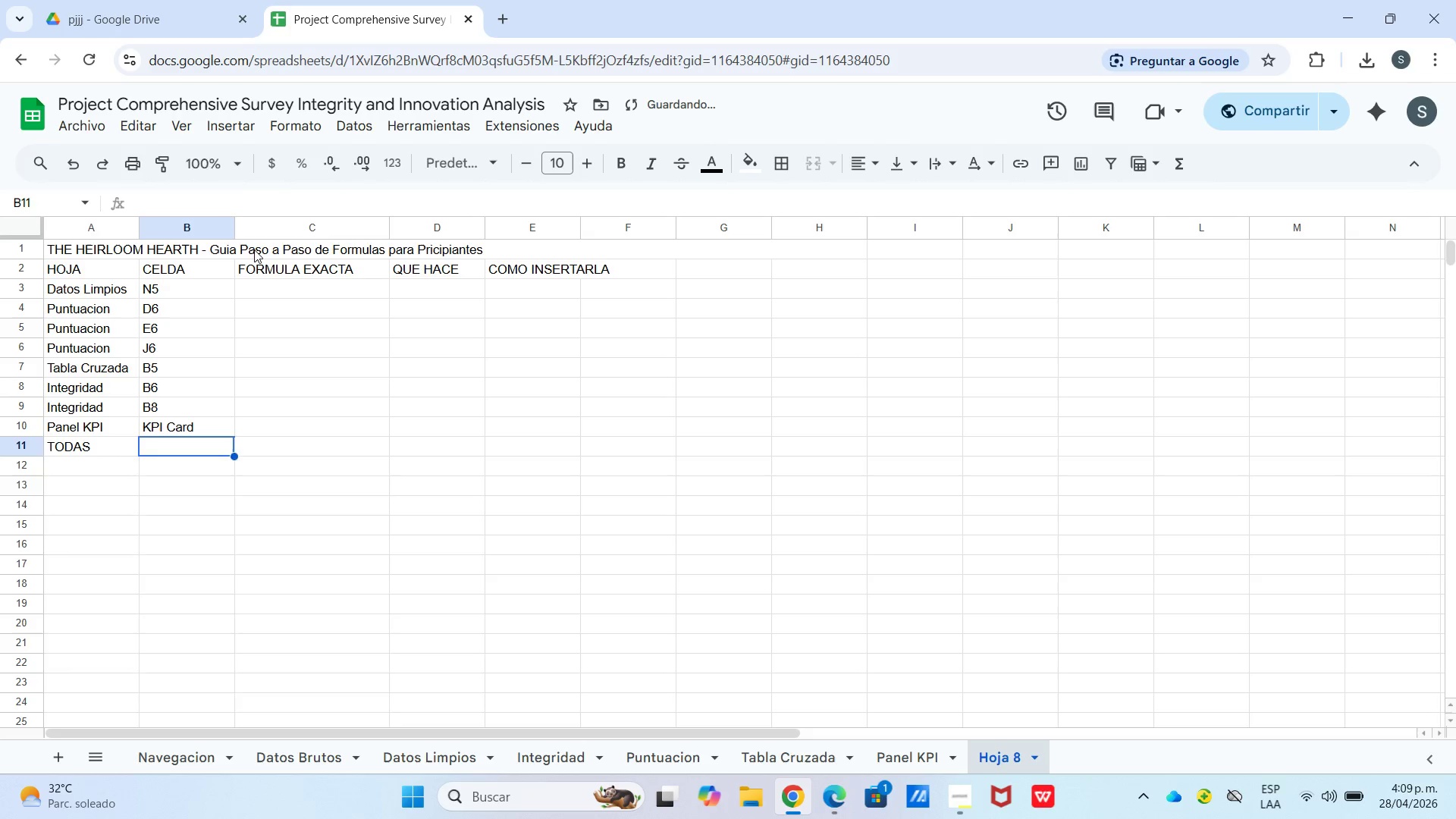 
key(Minus)
 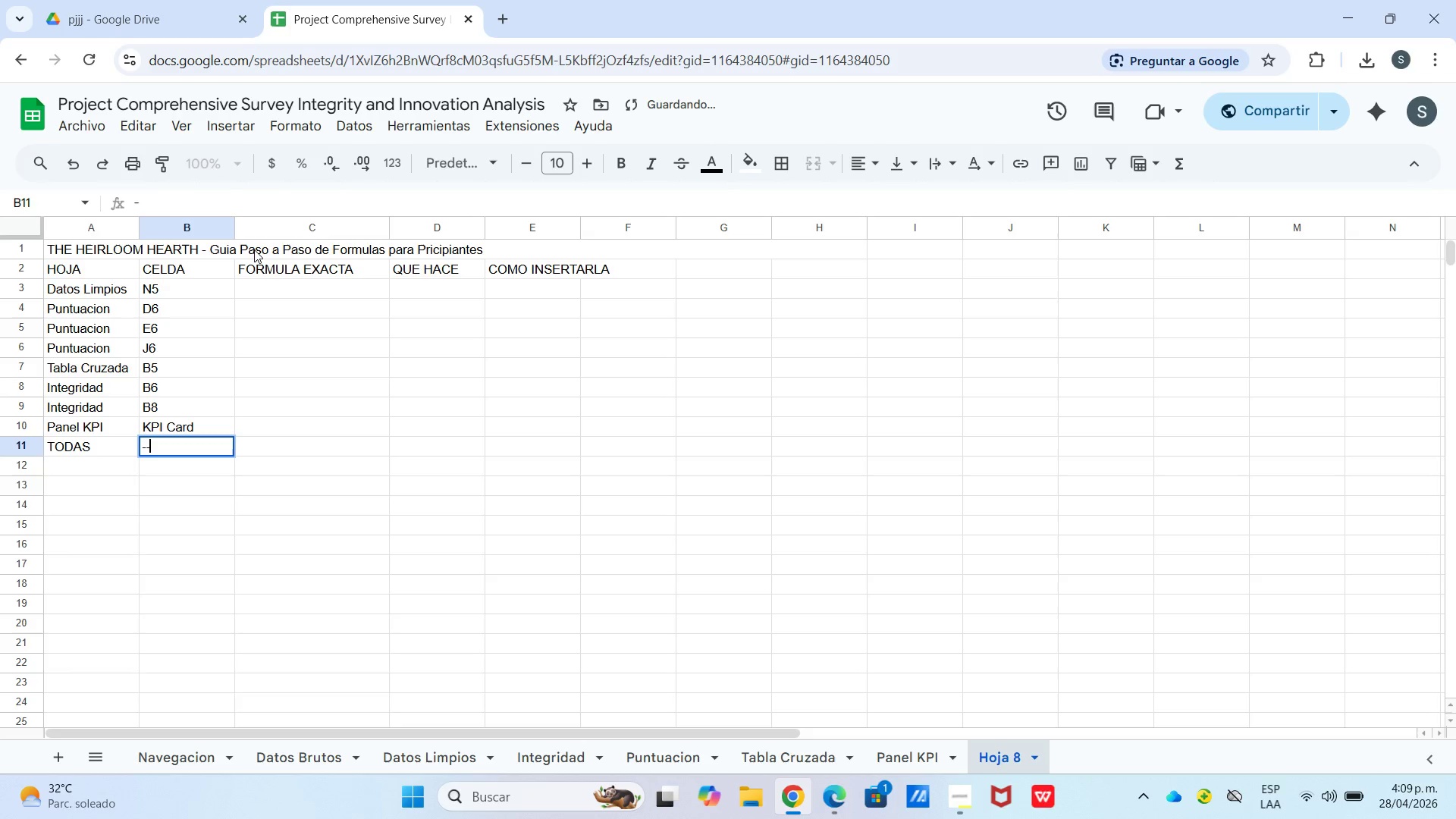 
key(Minus)
 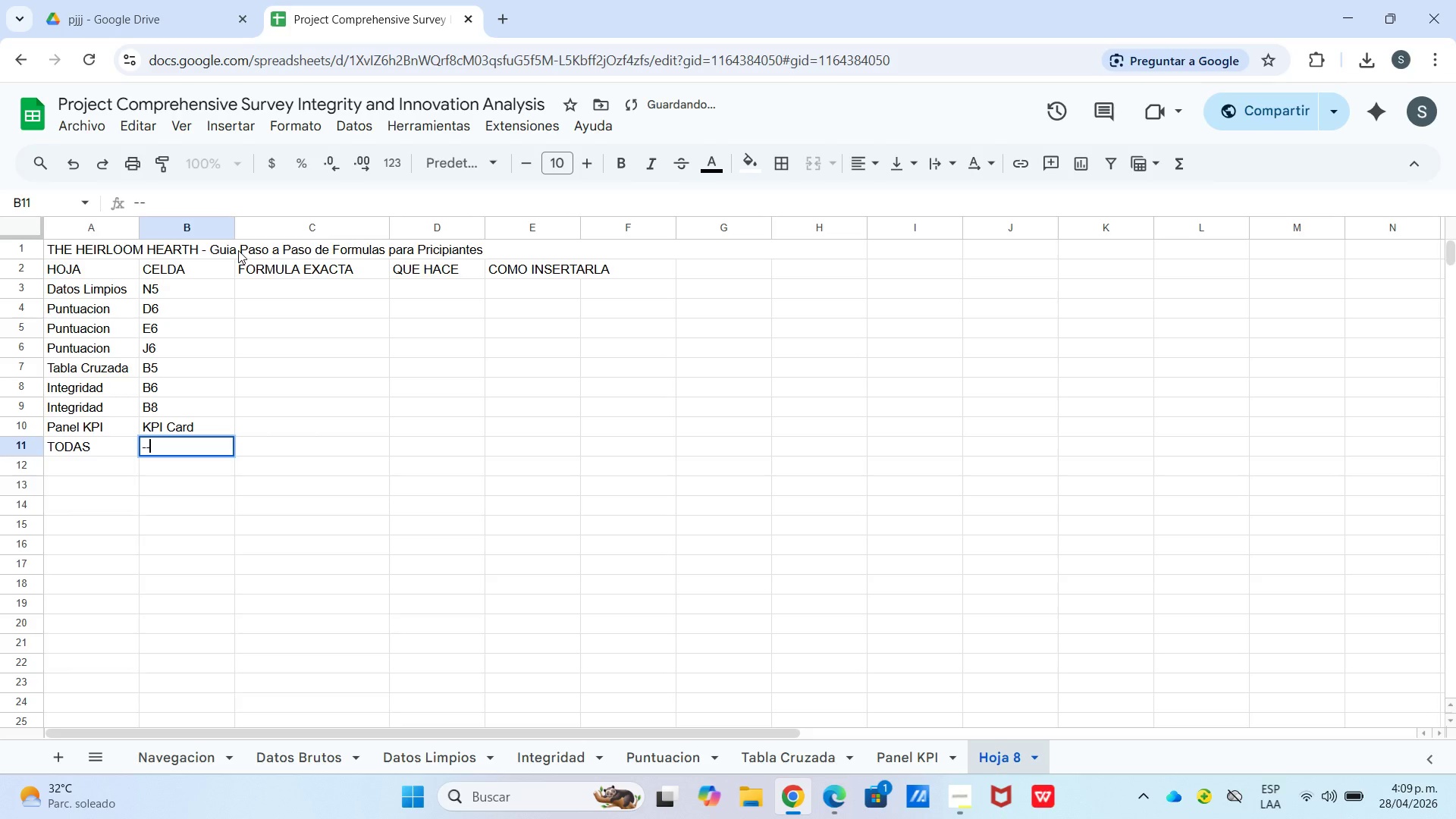 
key(Minus)
 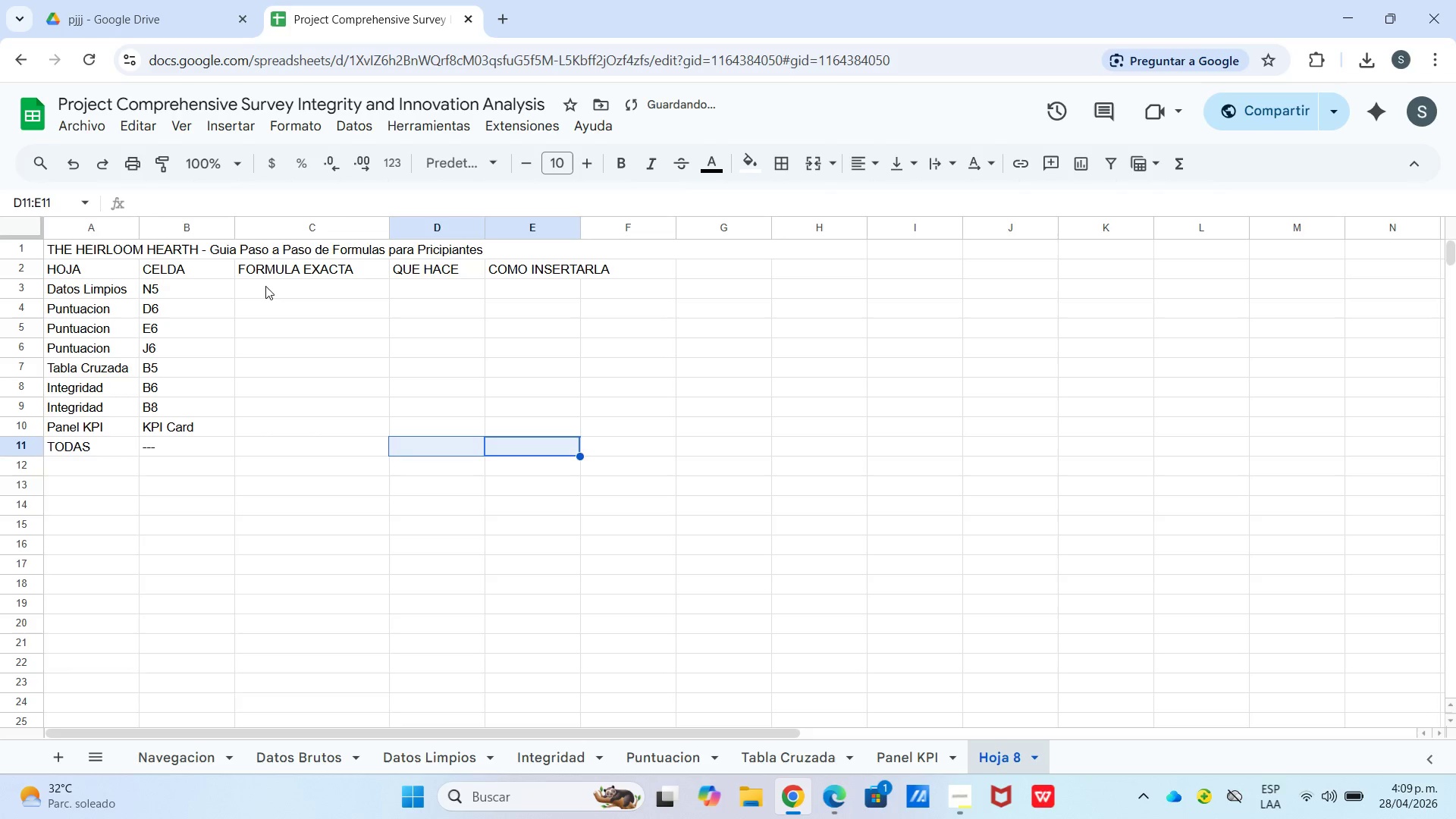 
left_click([267, 289])
 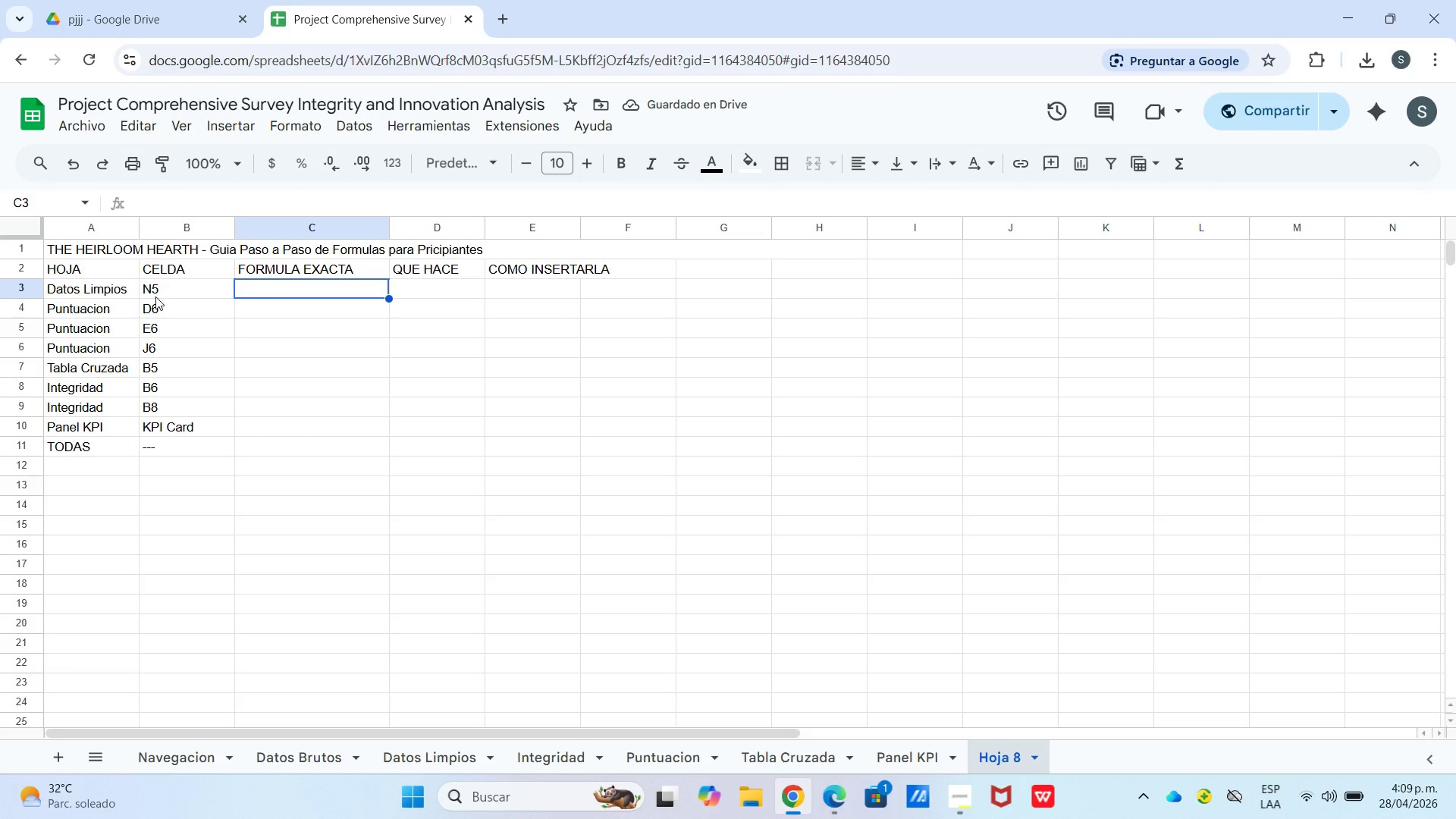 
wait(5.56)
 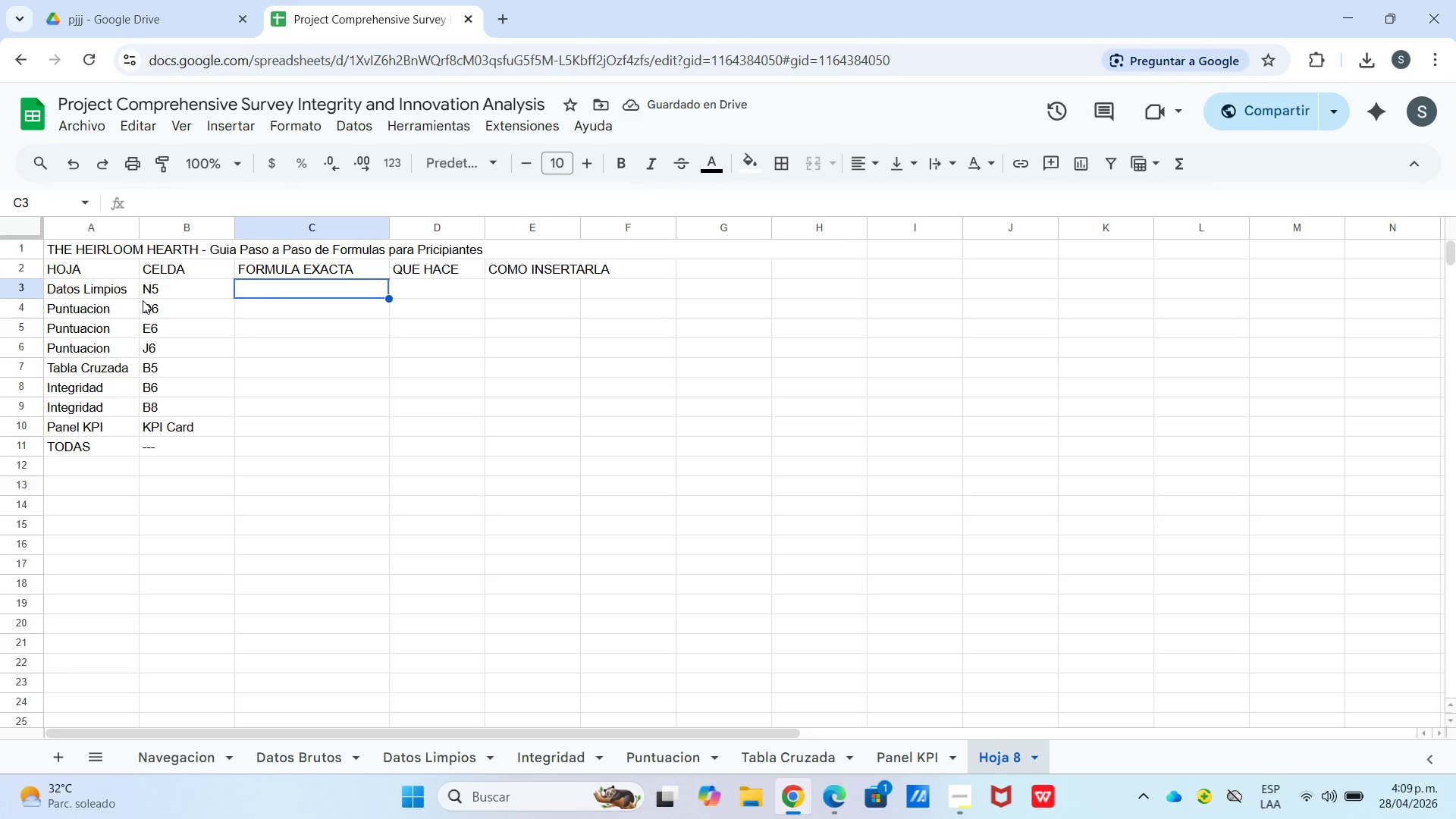 
type(if*and*dATOS!f4[Break]30,dATOS!m4[Break])10(,valido,excluido()
 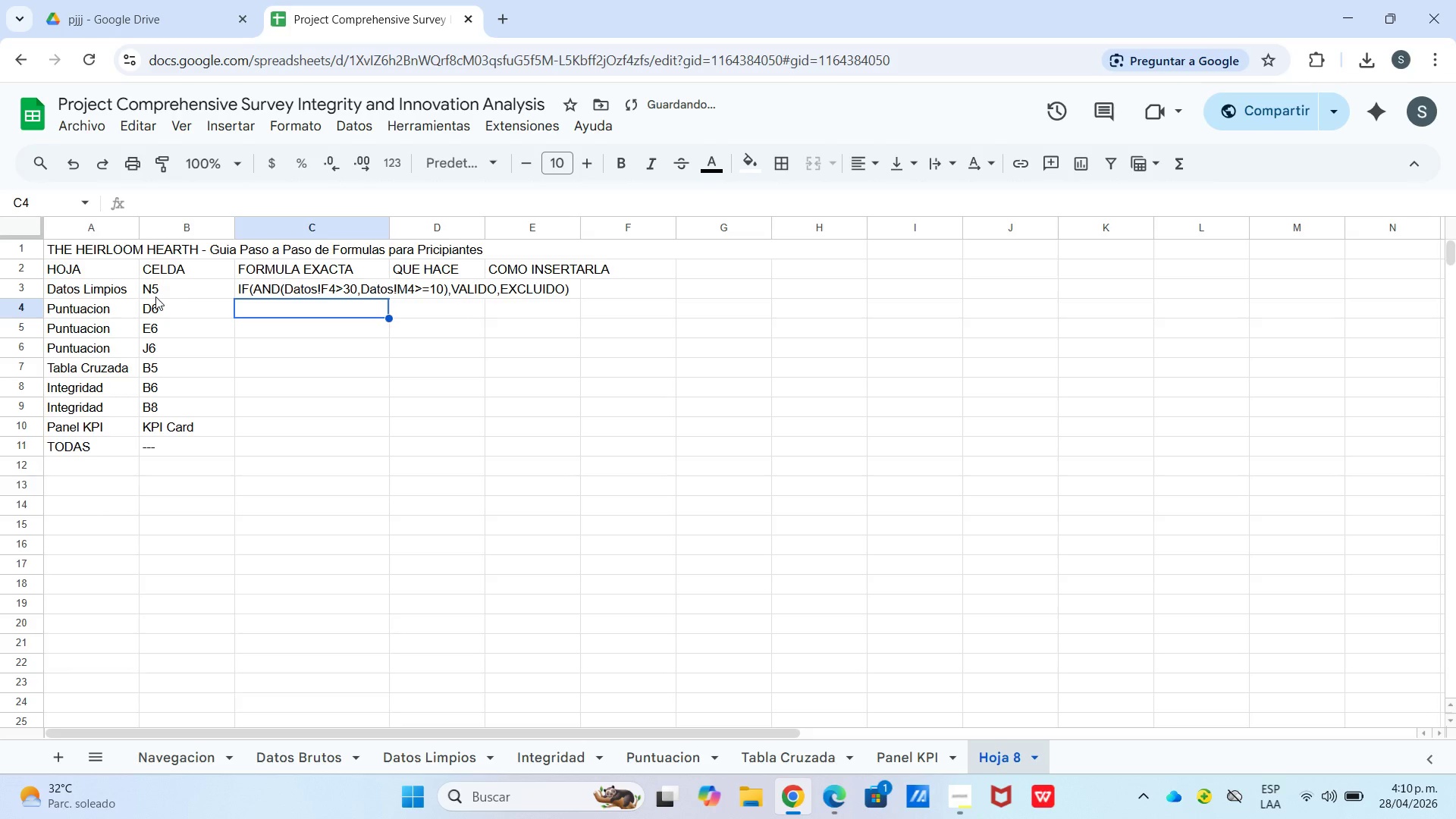 
 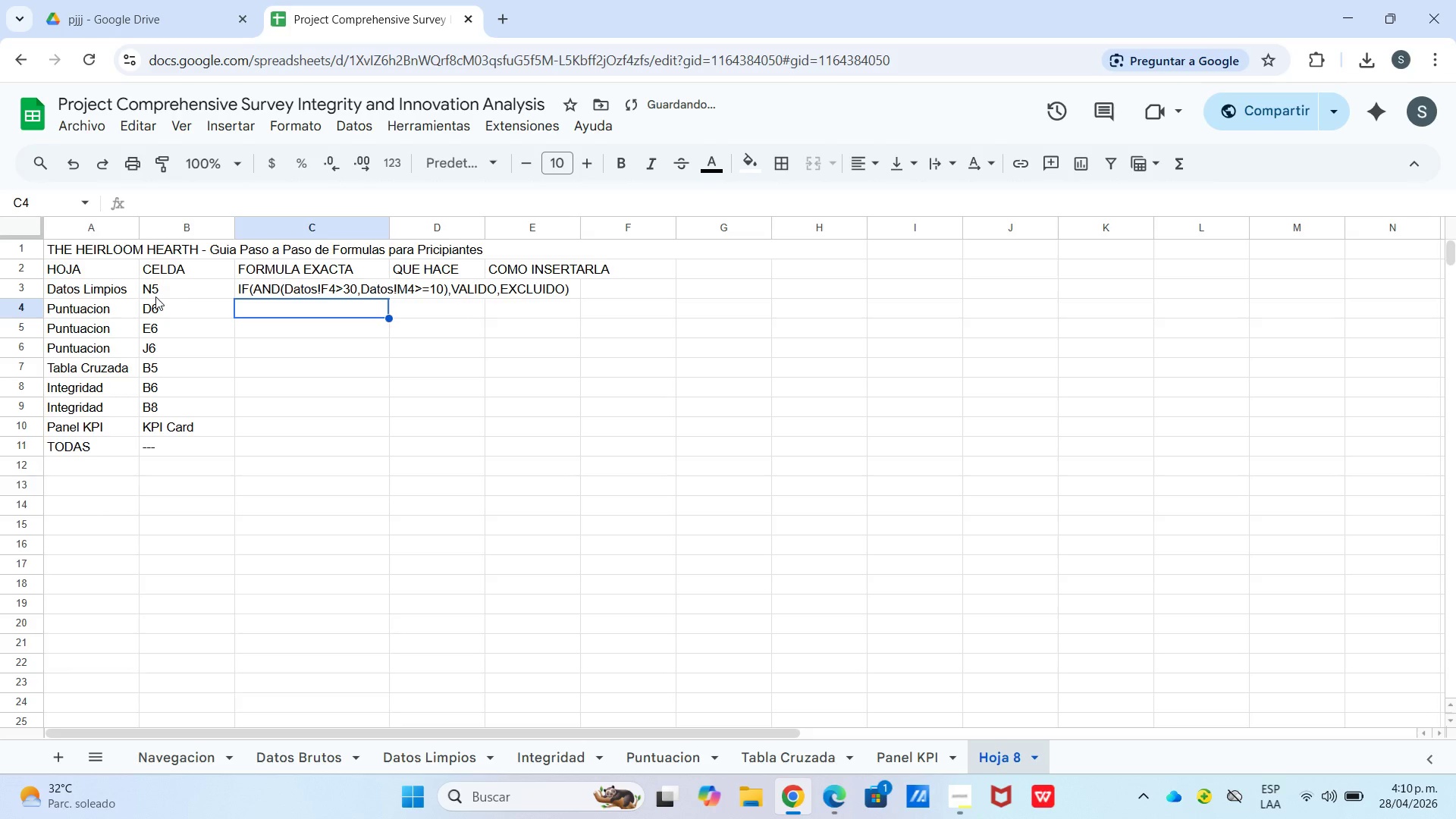 
key(Enter)
 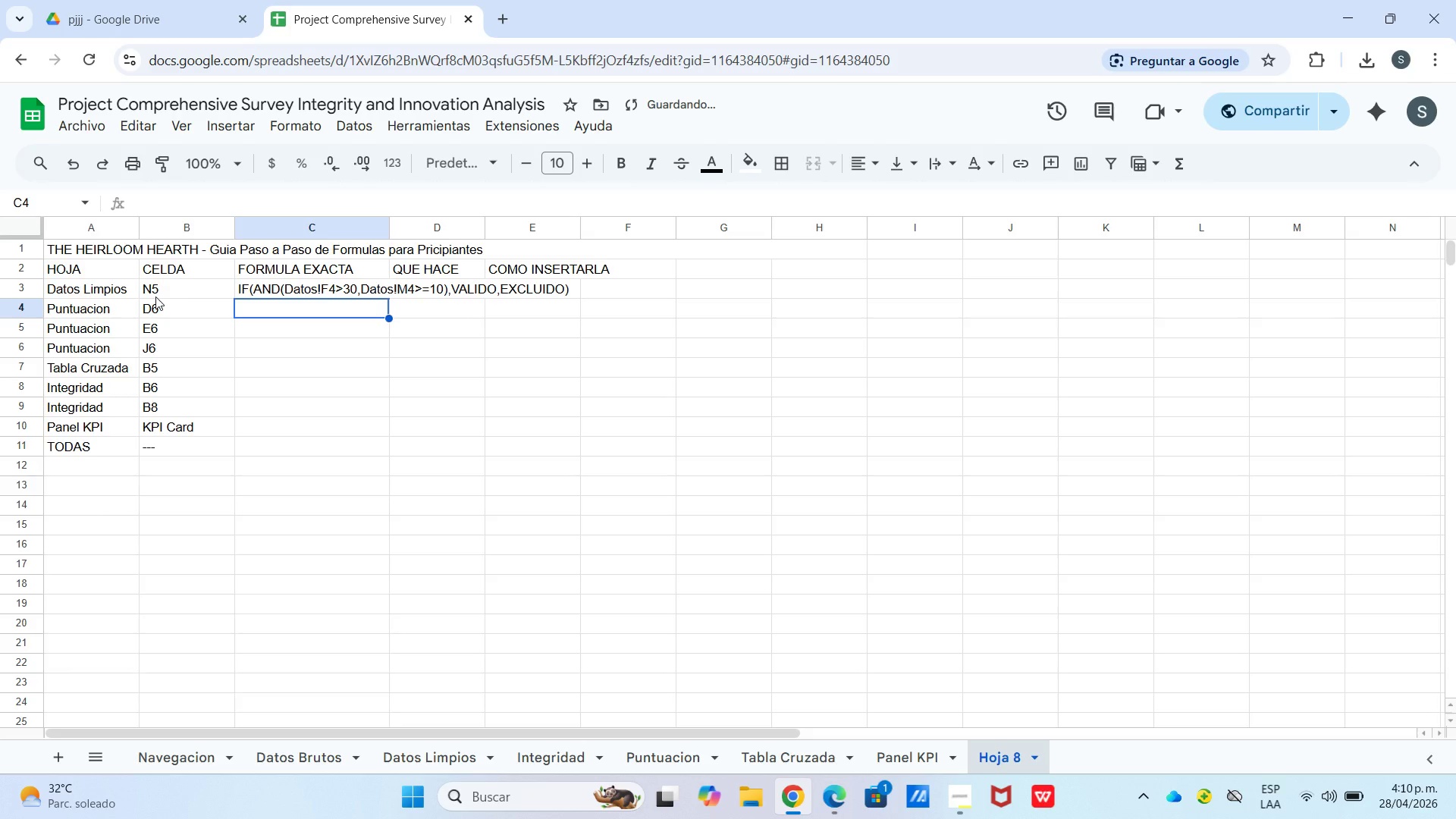 
type(if*or*c6)fRECUENTE,c6)mYU)
key(Backspace)
key(Backspace)
type(UY fRECUE)
 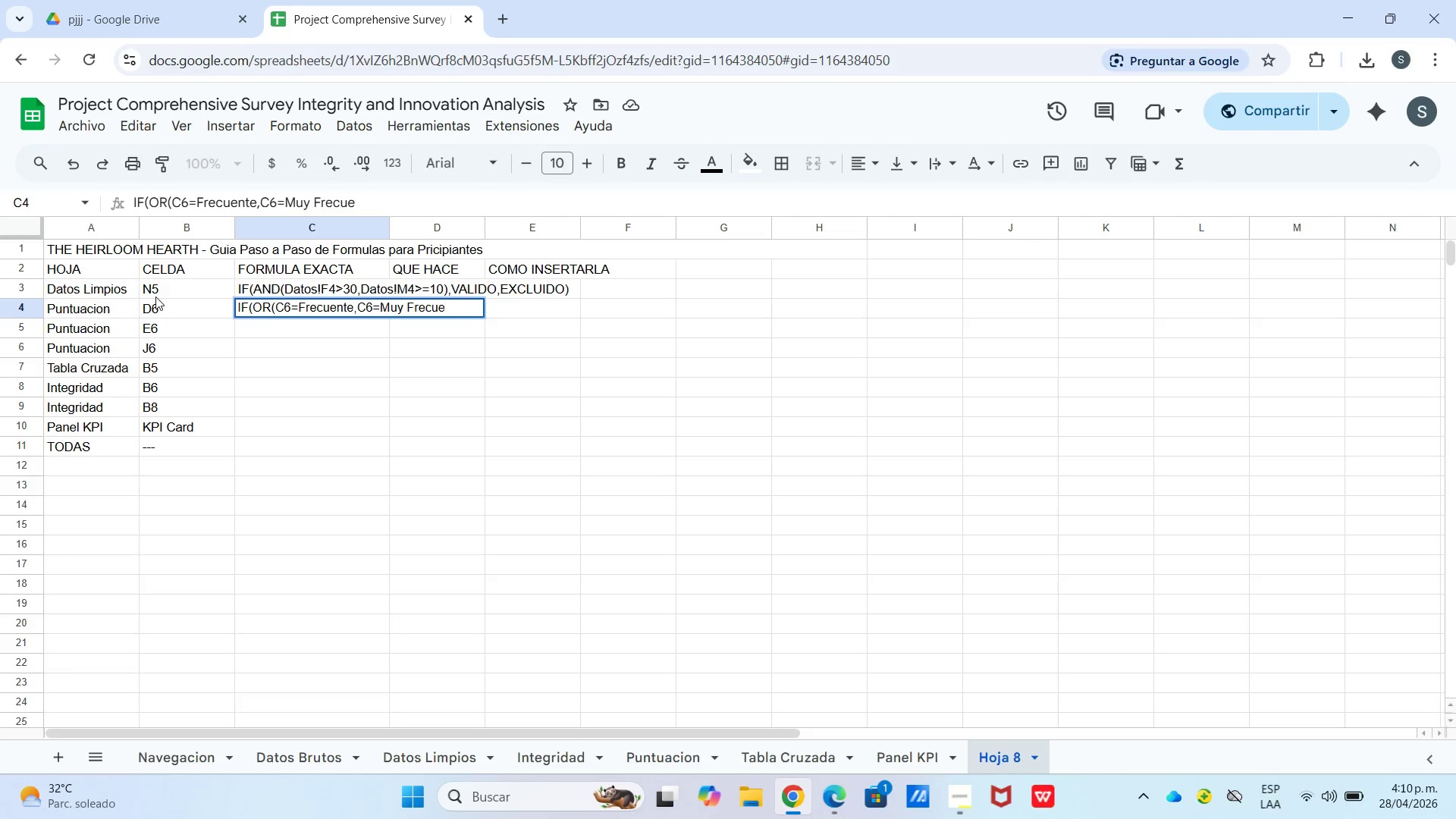 
type(NTE(,1.5,1.9)
key(Backspace)
type(0()
 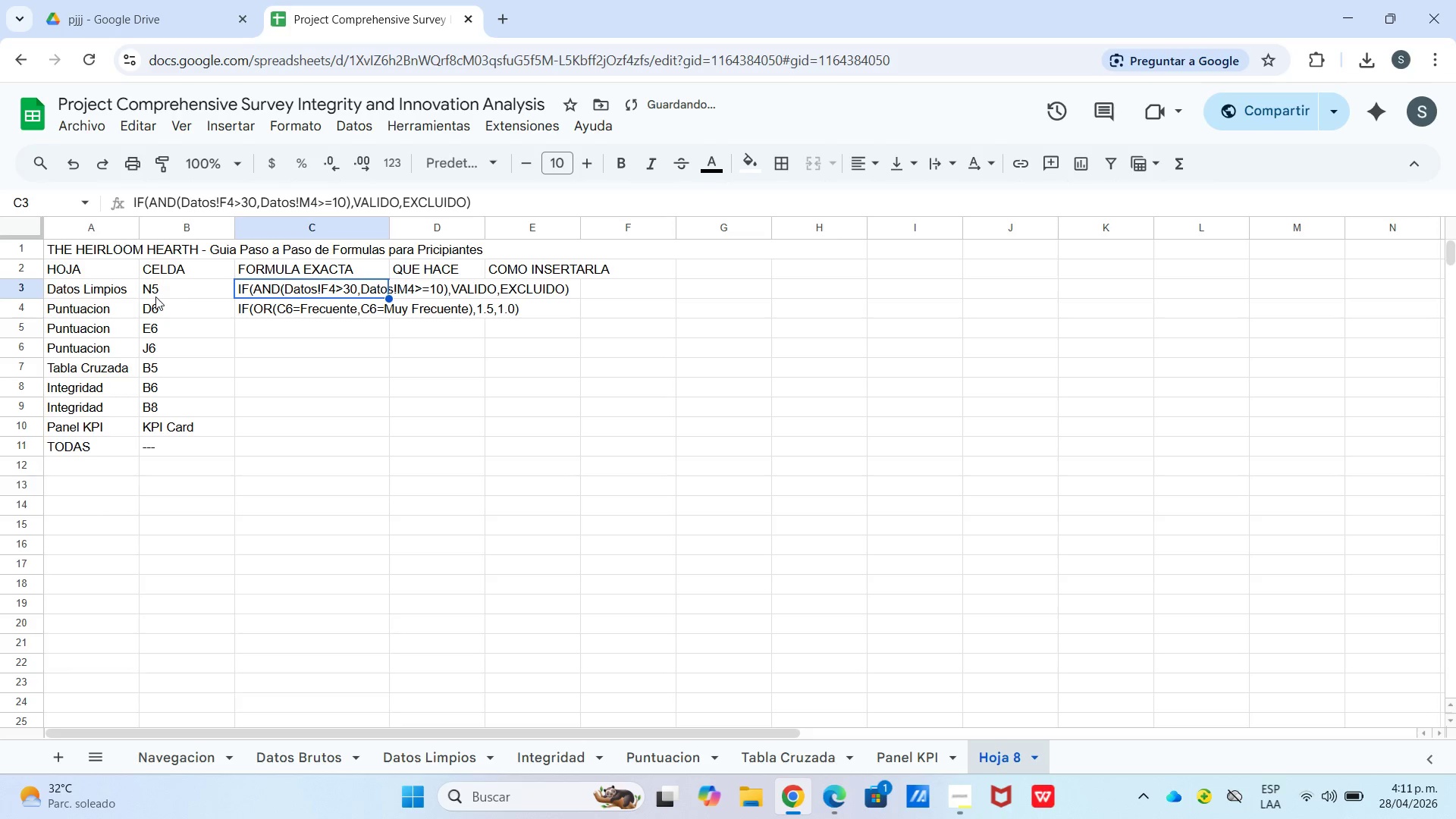 
key(Shift+Enter)
 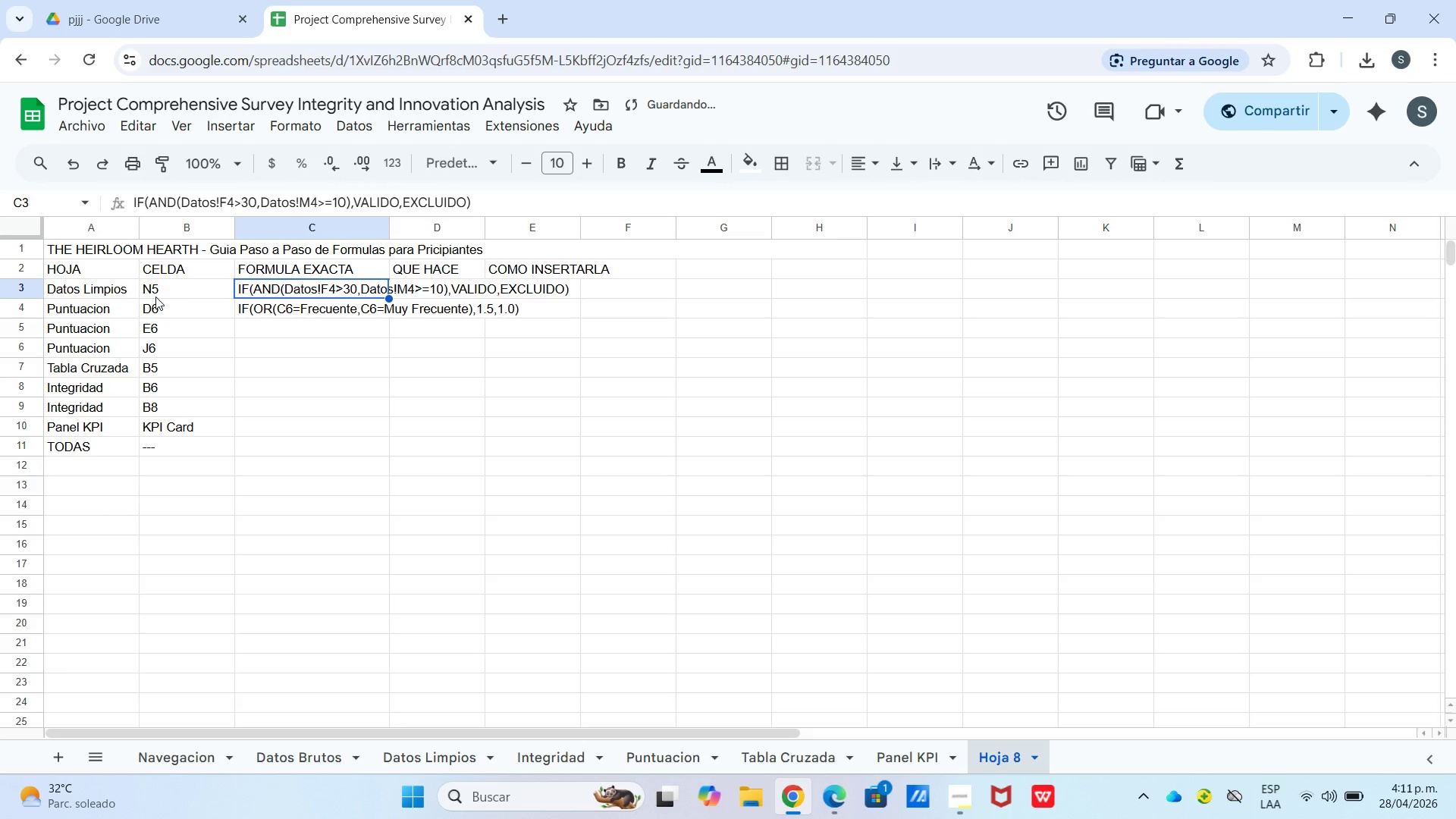 
key(Enter)
 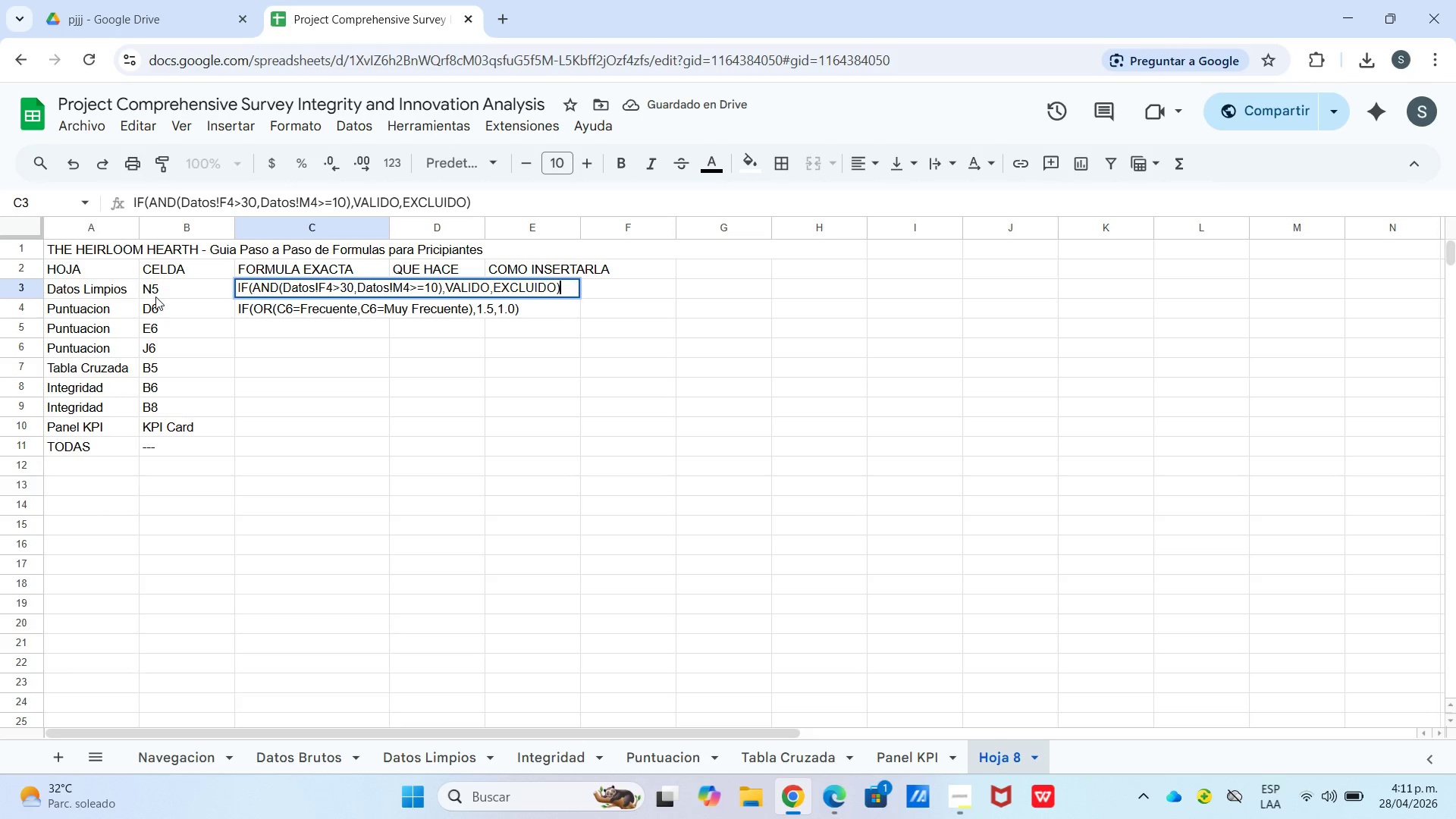 
key(Enter)
 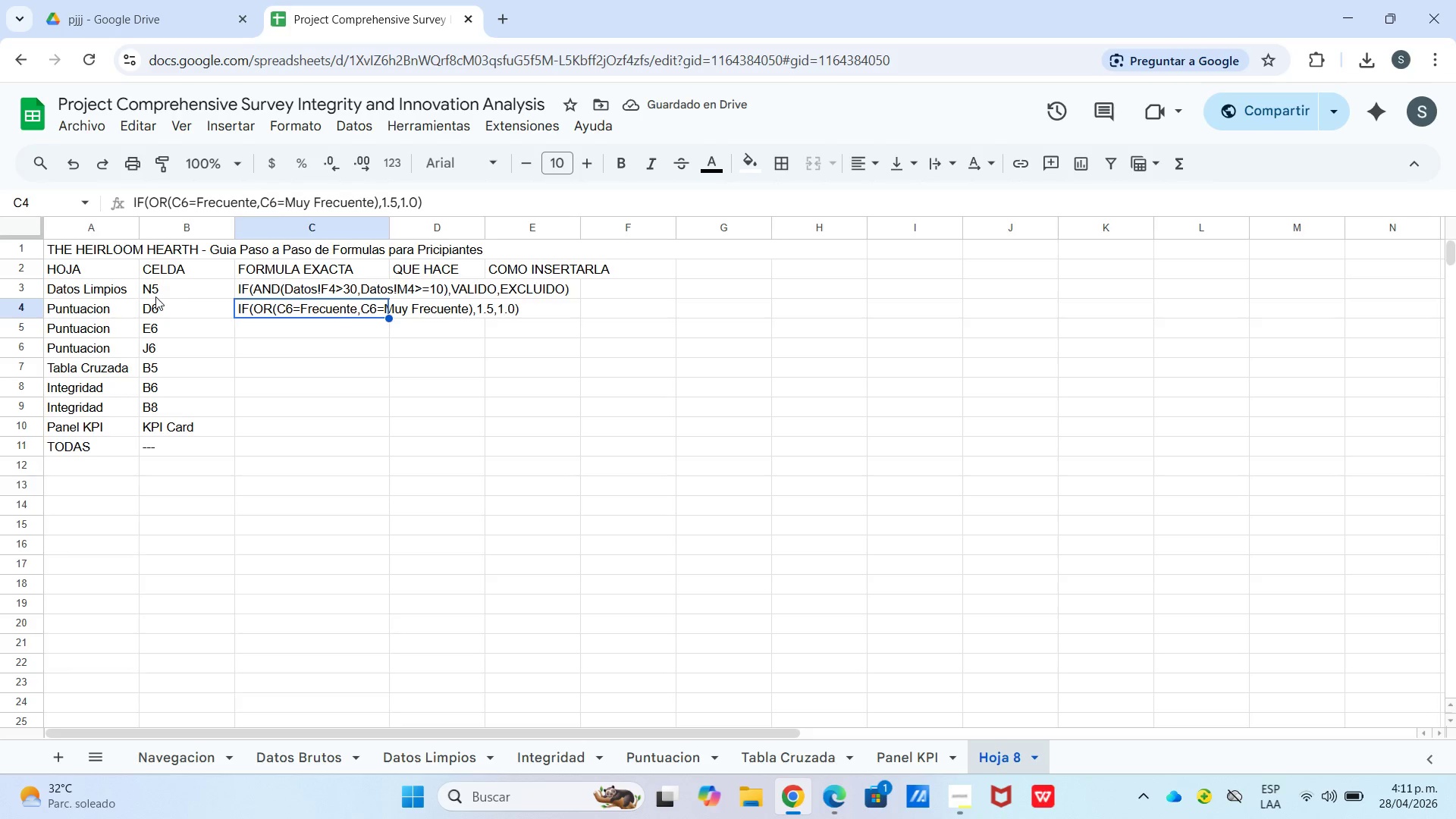 
key(Enter)
 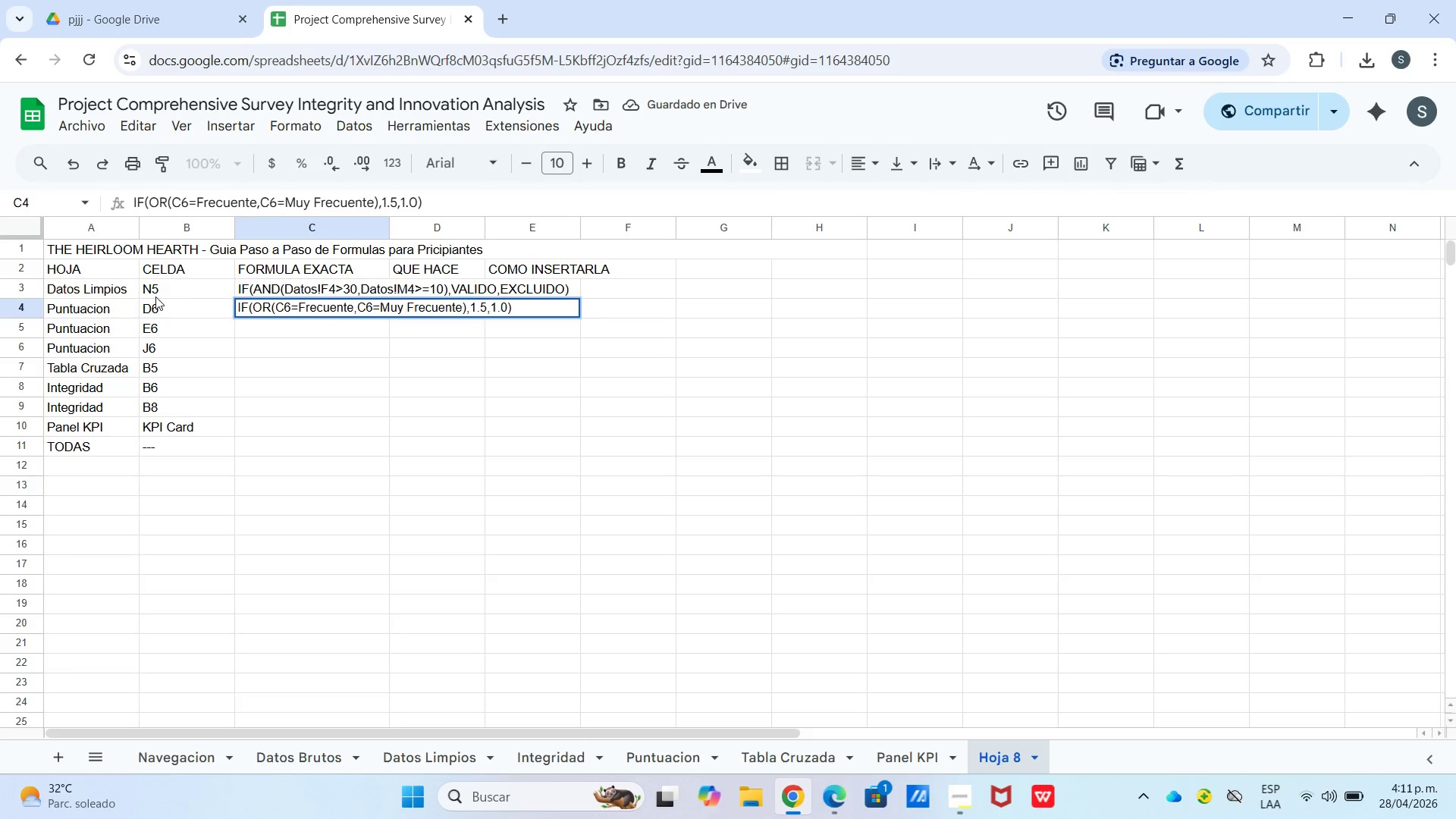 
key(Enter)
 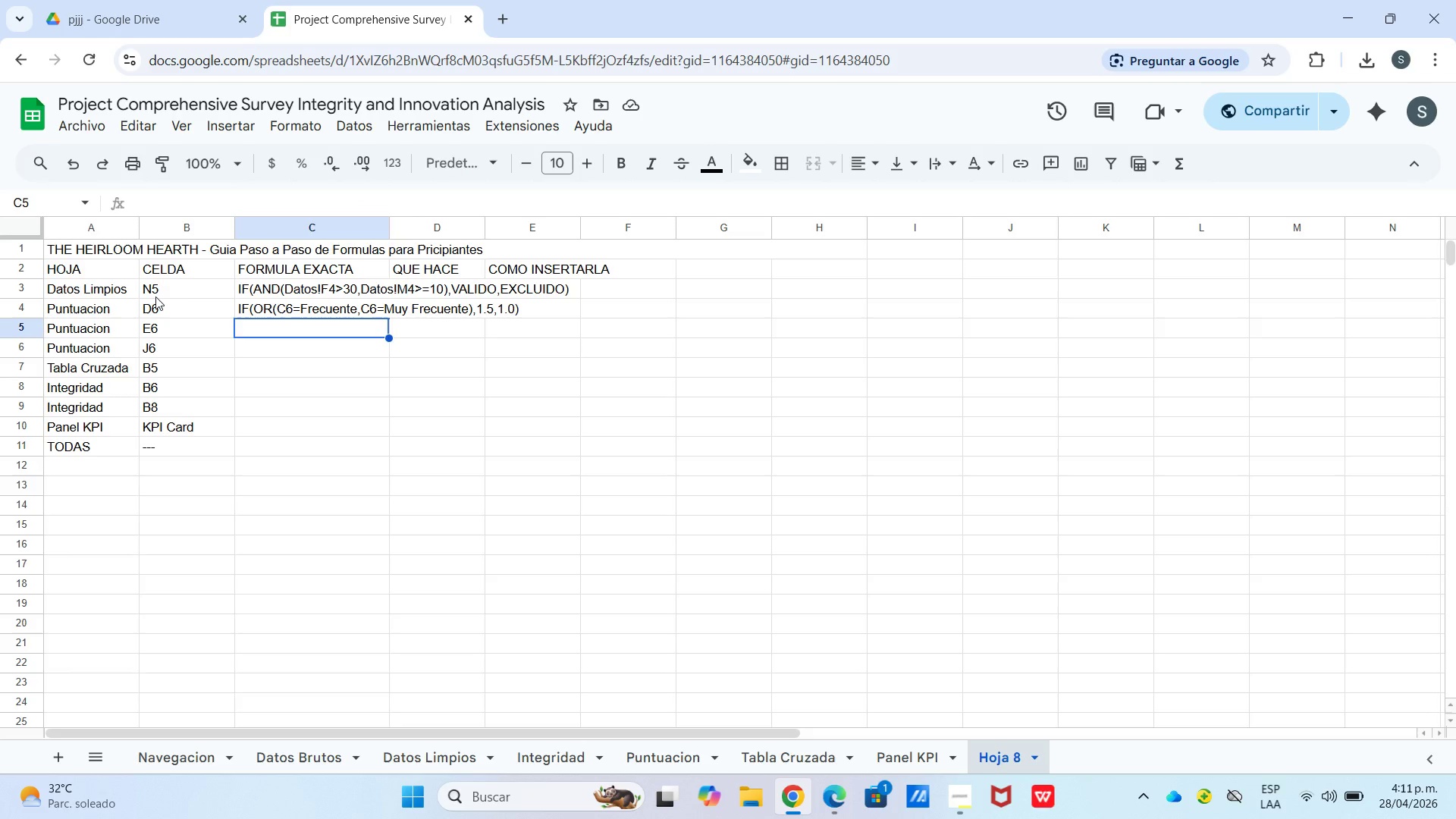 
type(dATIS)
key(Backspace)
key(Backspace)
type(OS!g4*d6*pLAT)
 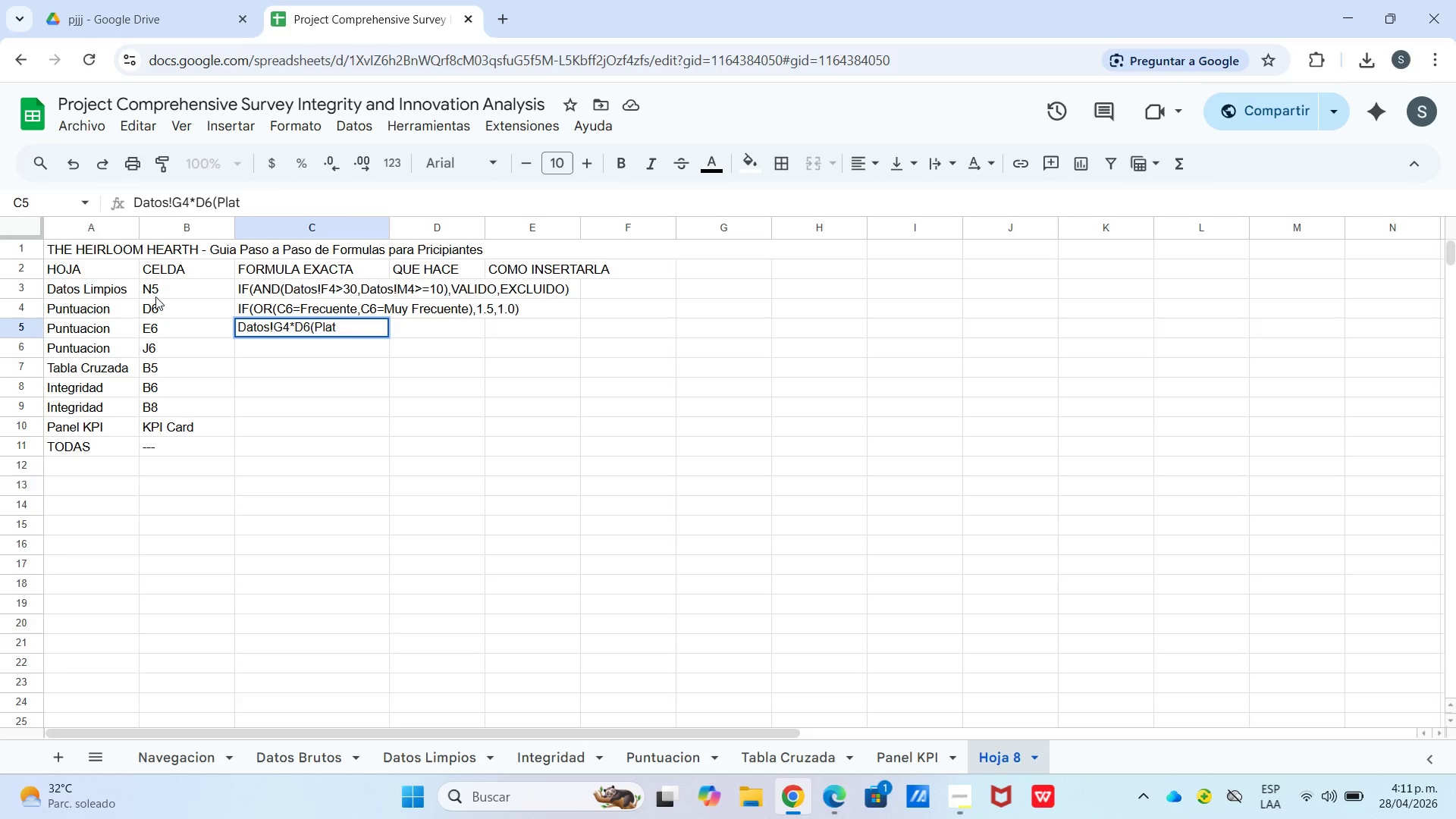 
wait(5.64)
 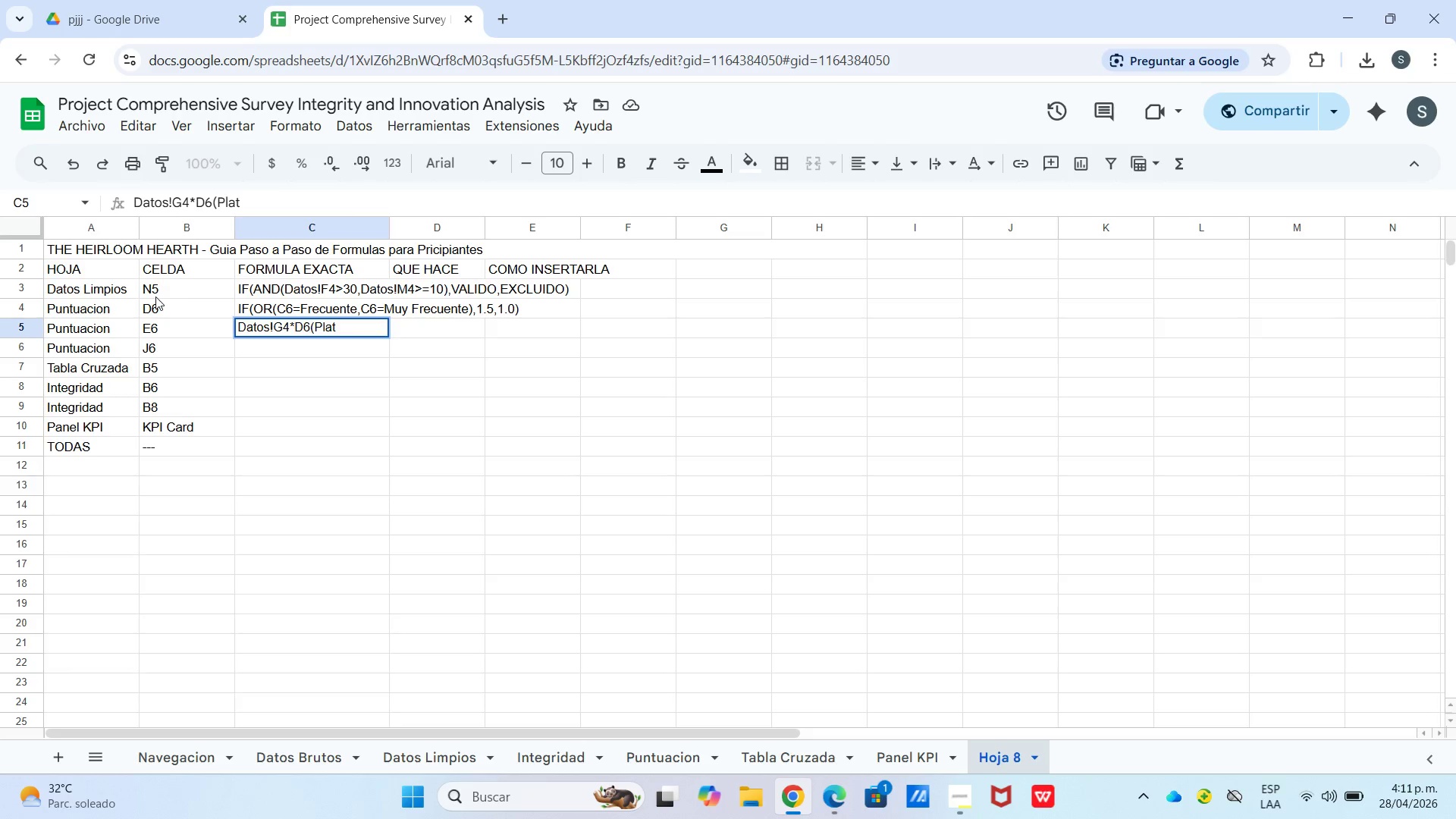 
type(O 1 x pESO()
 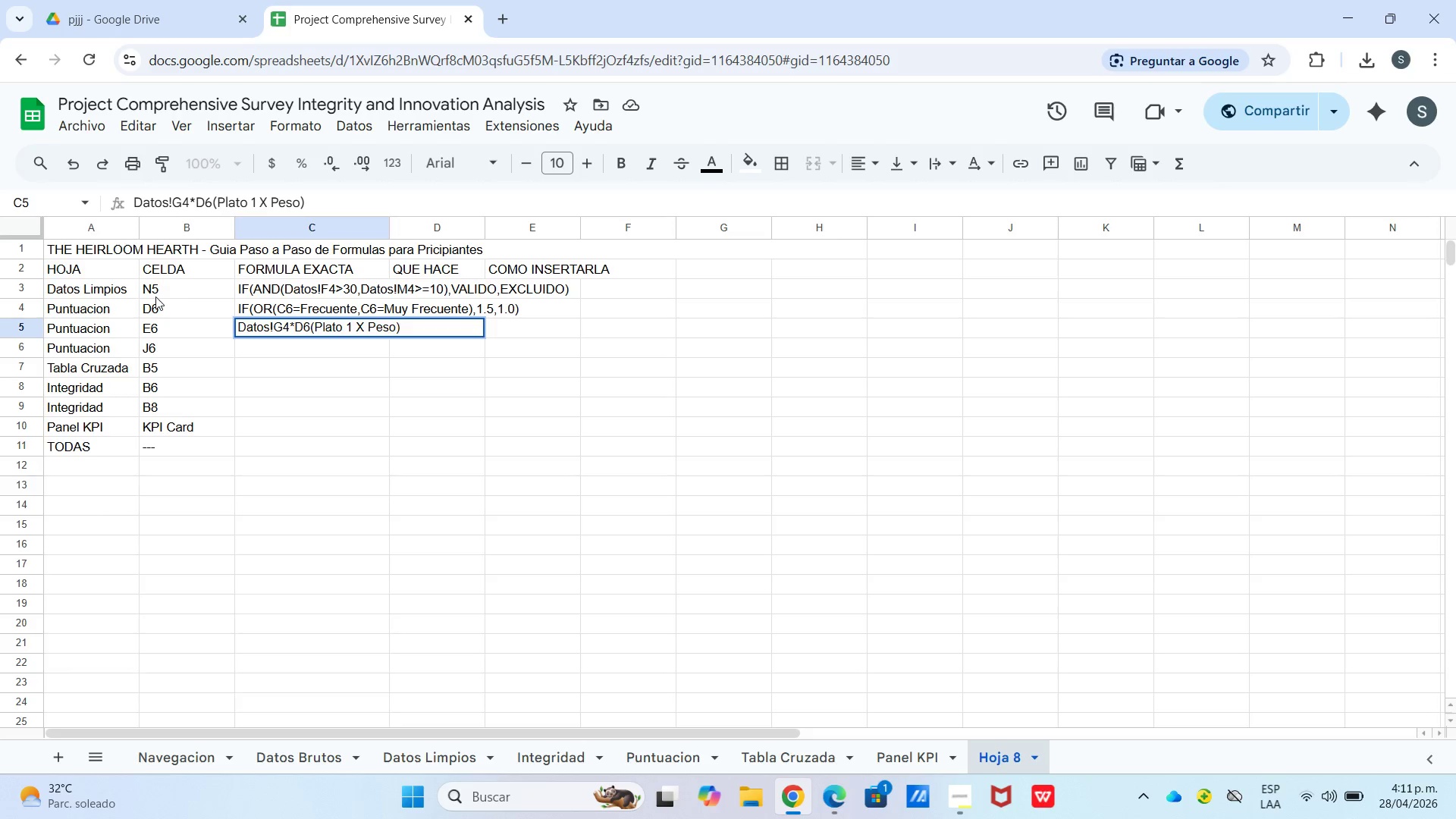 
key(Enter)
 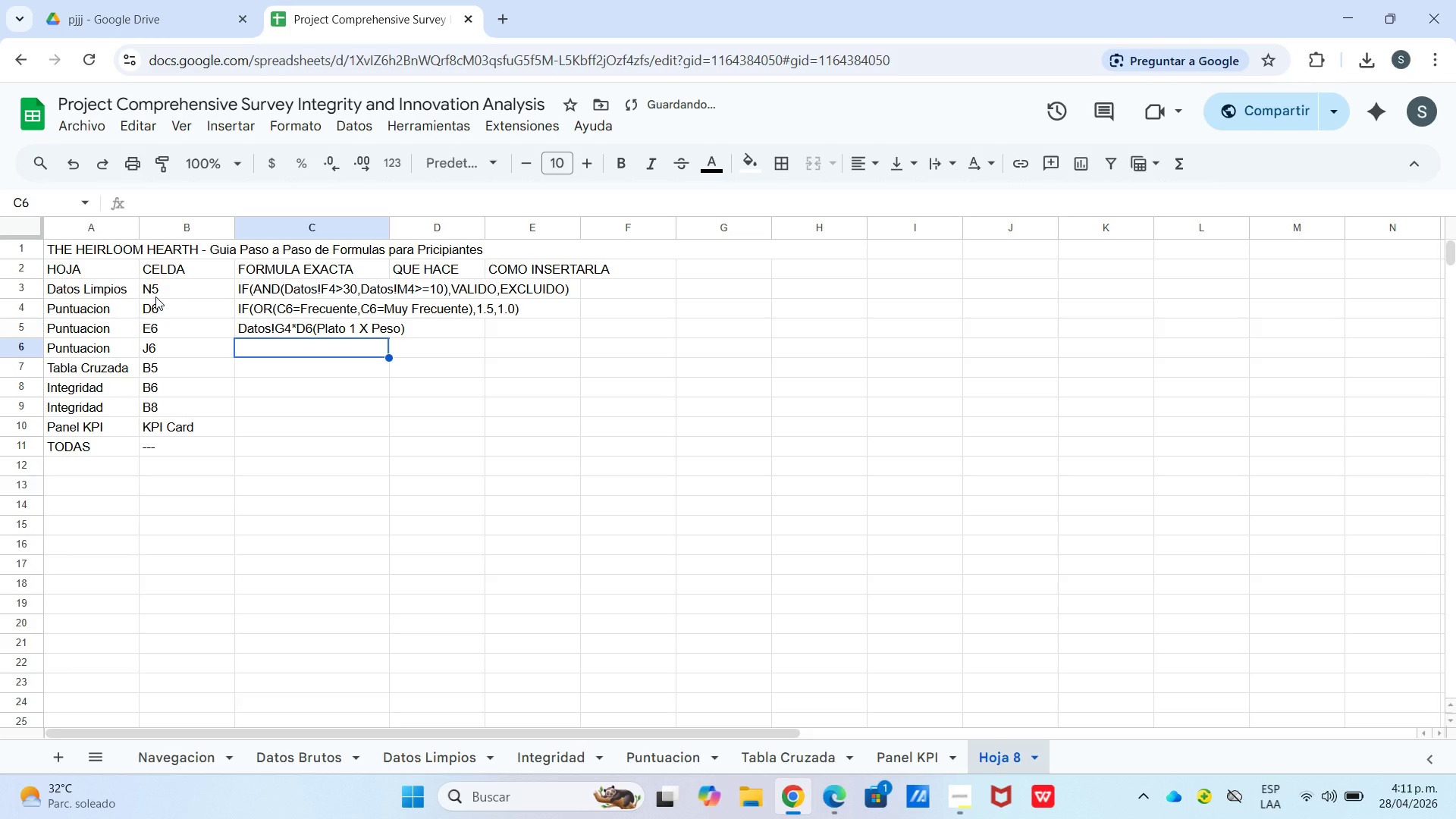 
type(round*average*)
 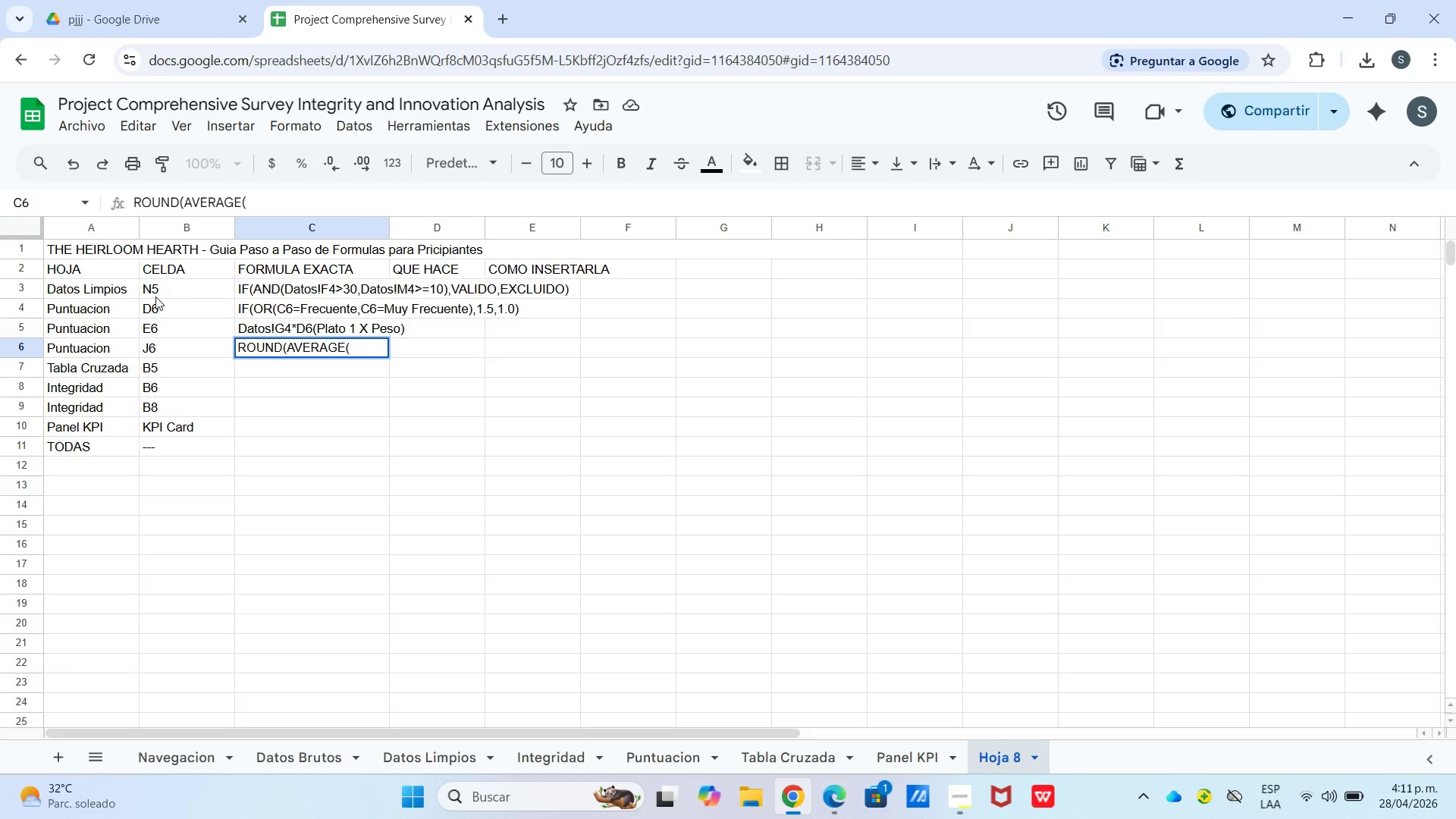 
wait(9.67)
 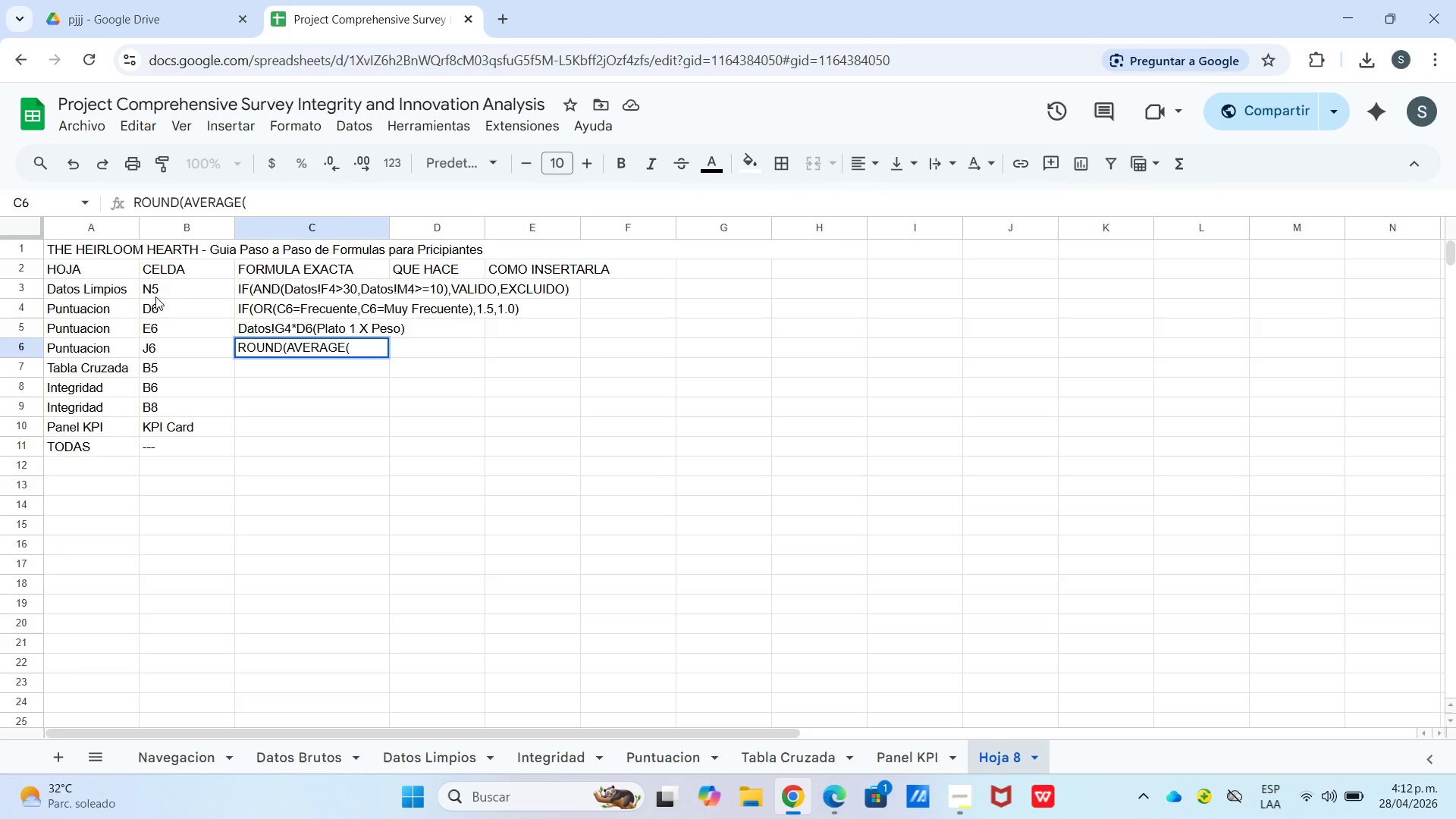 
key(Shift+8)
 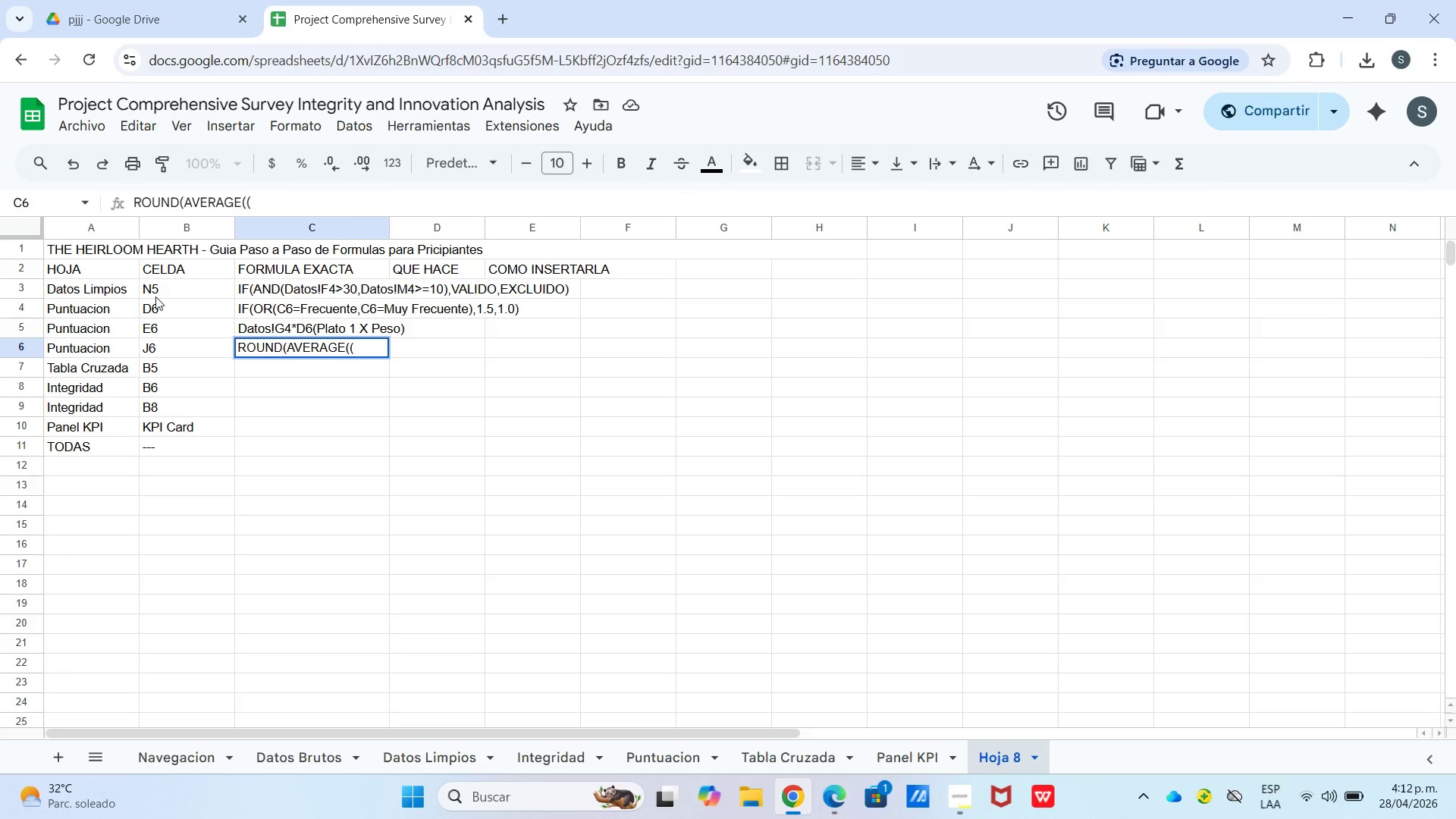 
key(Backspace)
 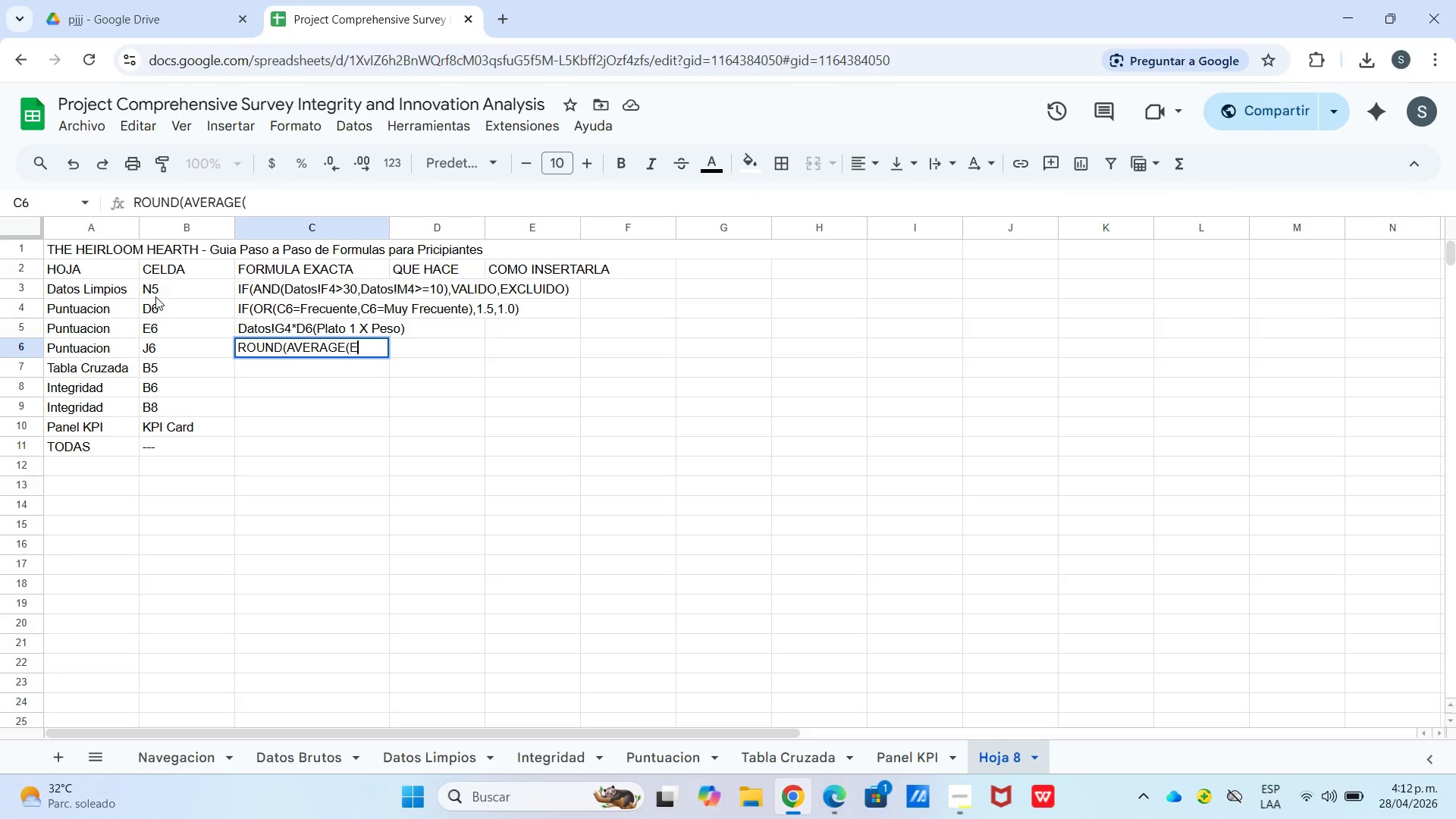 
key(E)
 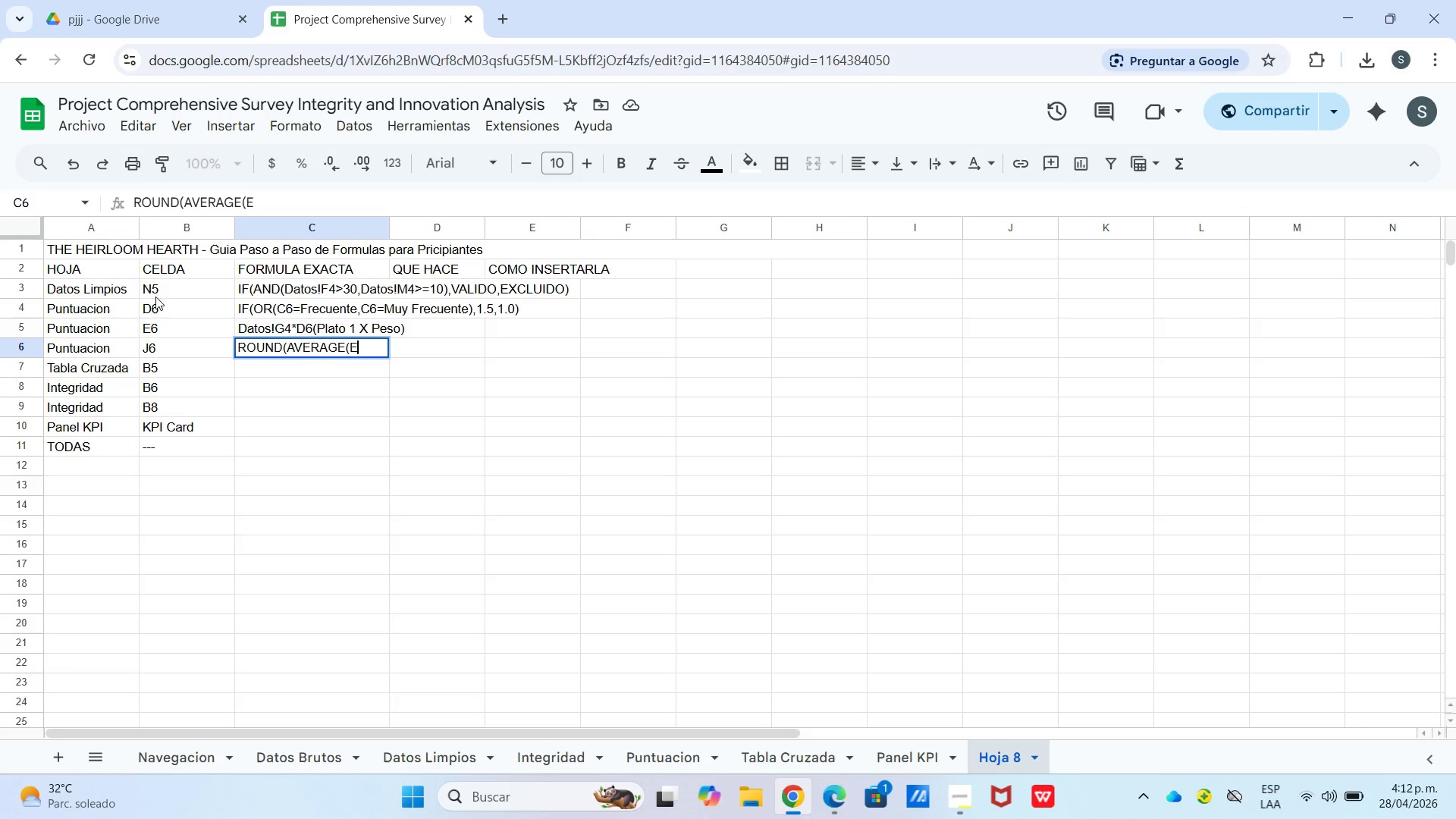 
type(6<i6(,2()
 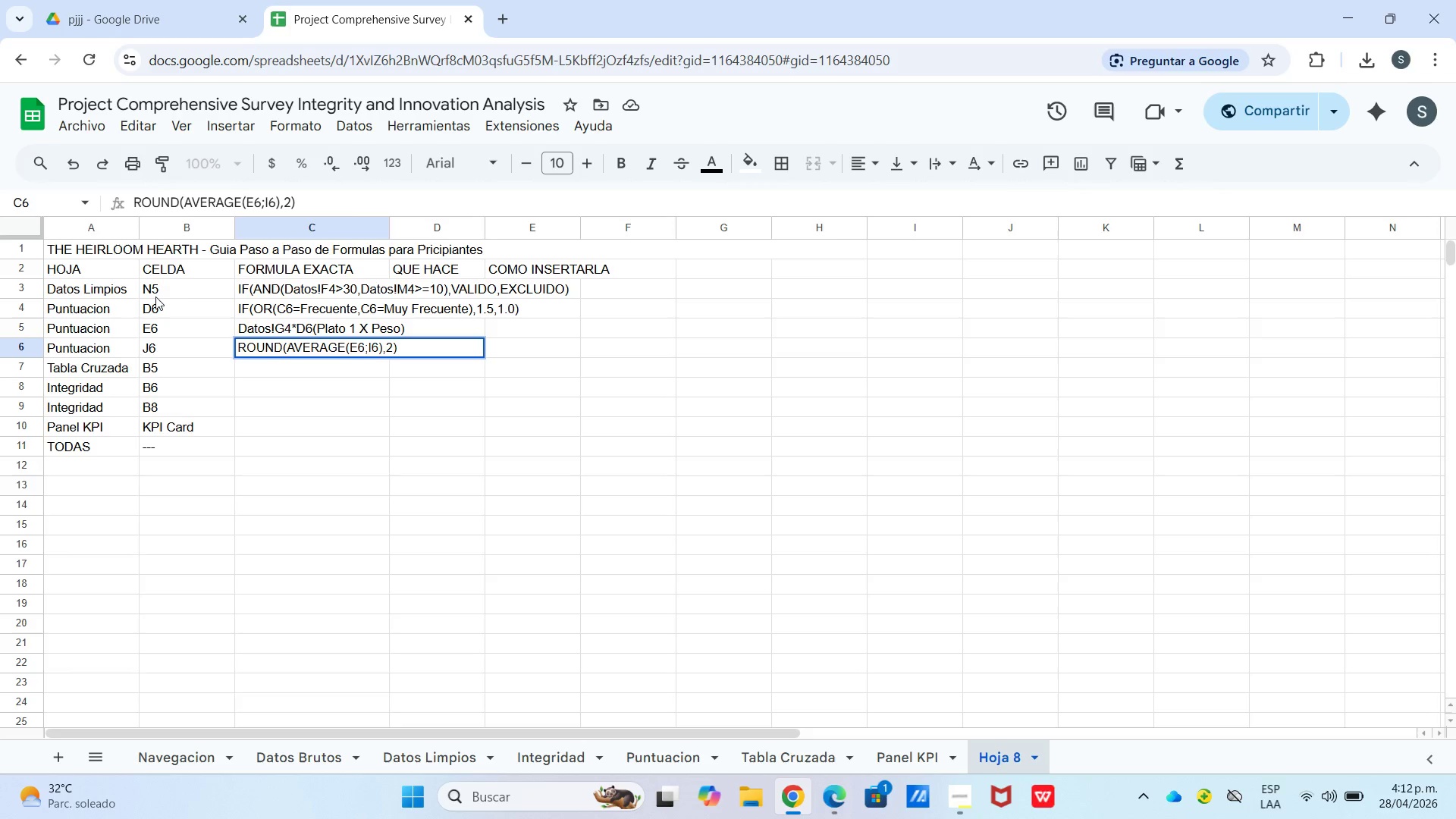 
key(Enter)
 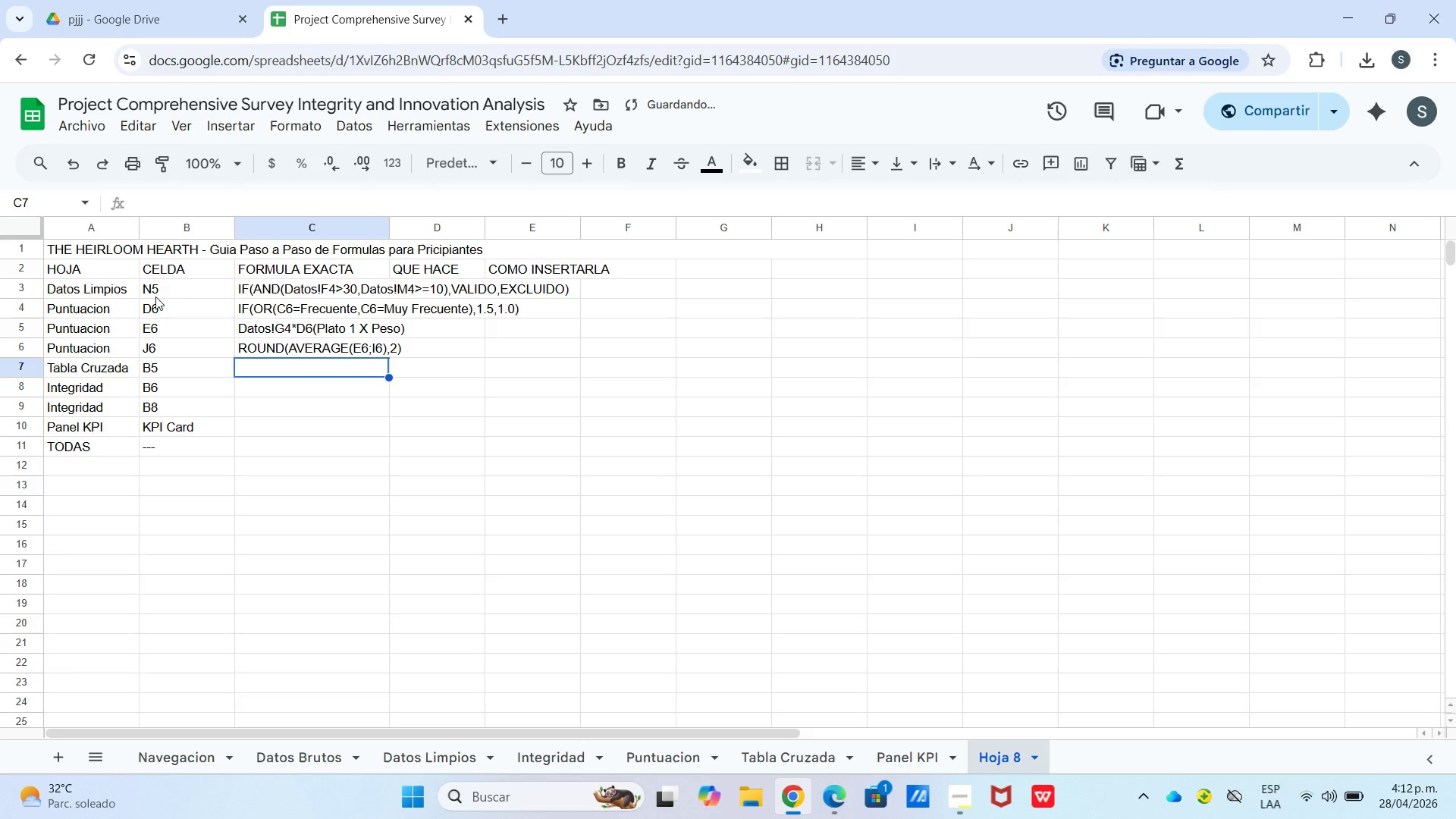 
type(countif)
 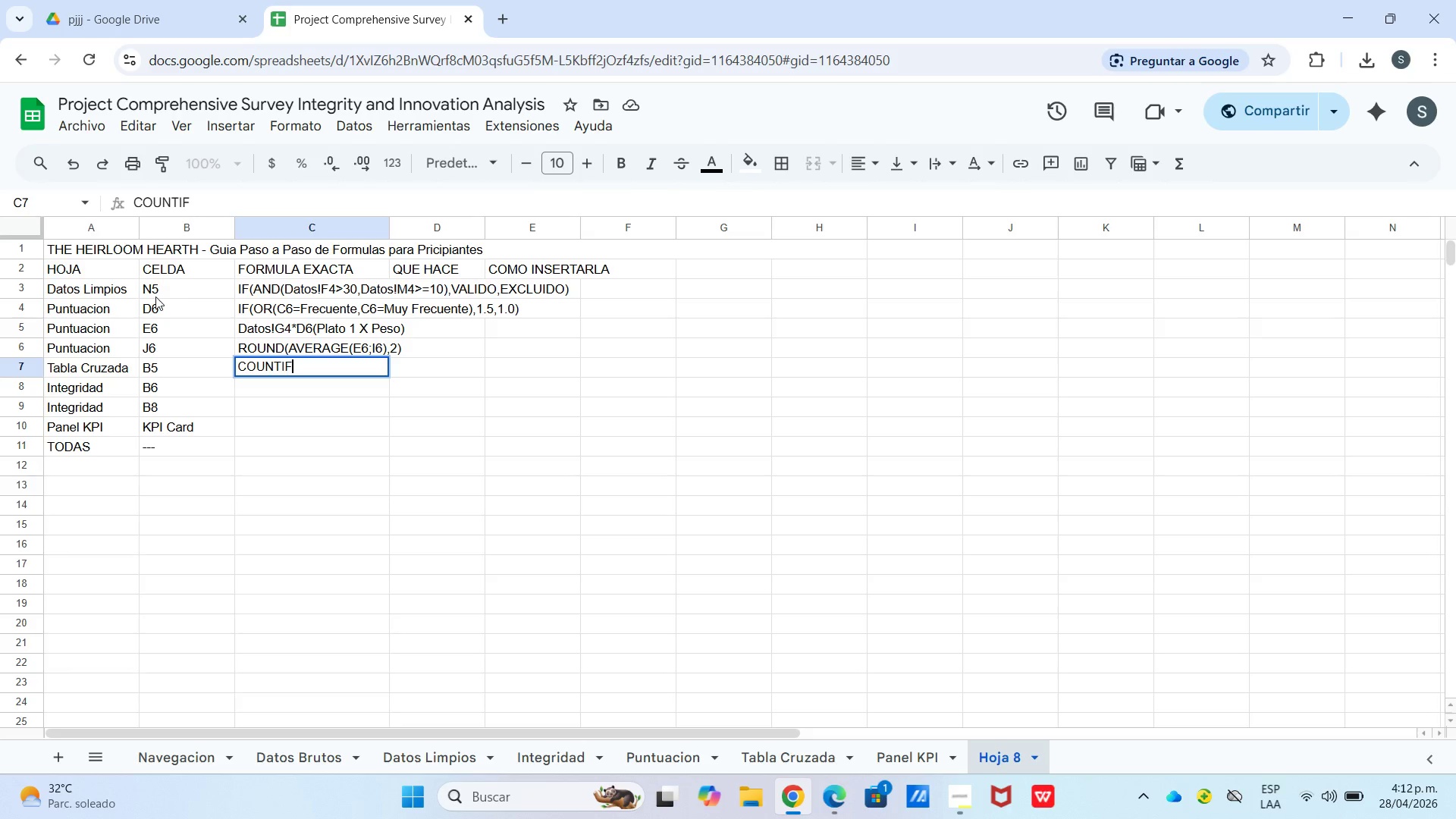 
type(*dT)
key(Backspace)
type(ATOS!)
 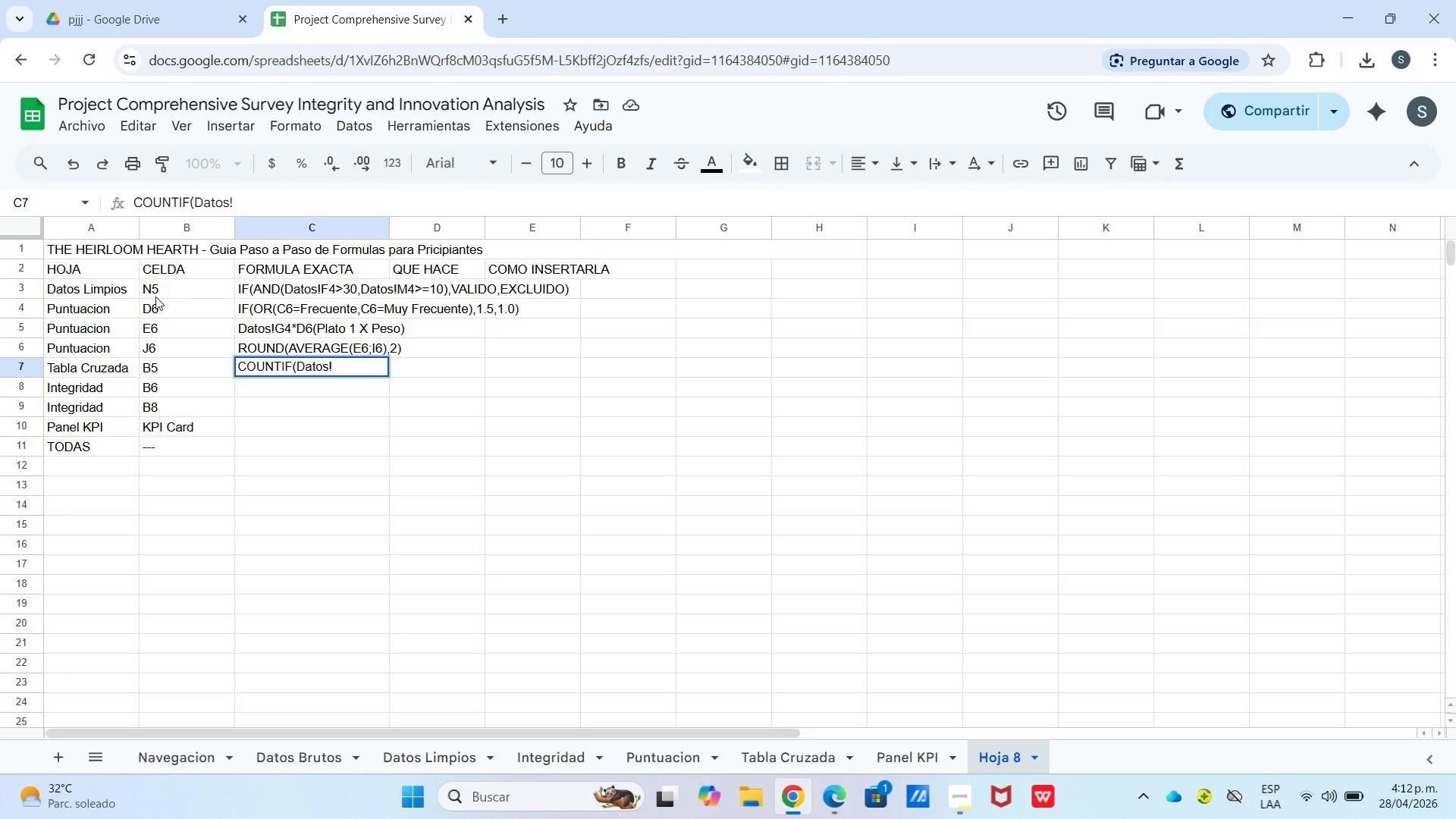 
hold_key(key=Backspace, duration=0.52)
 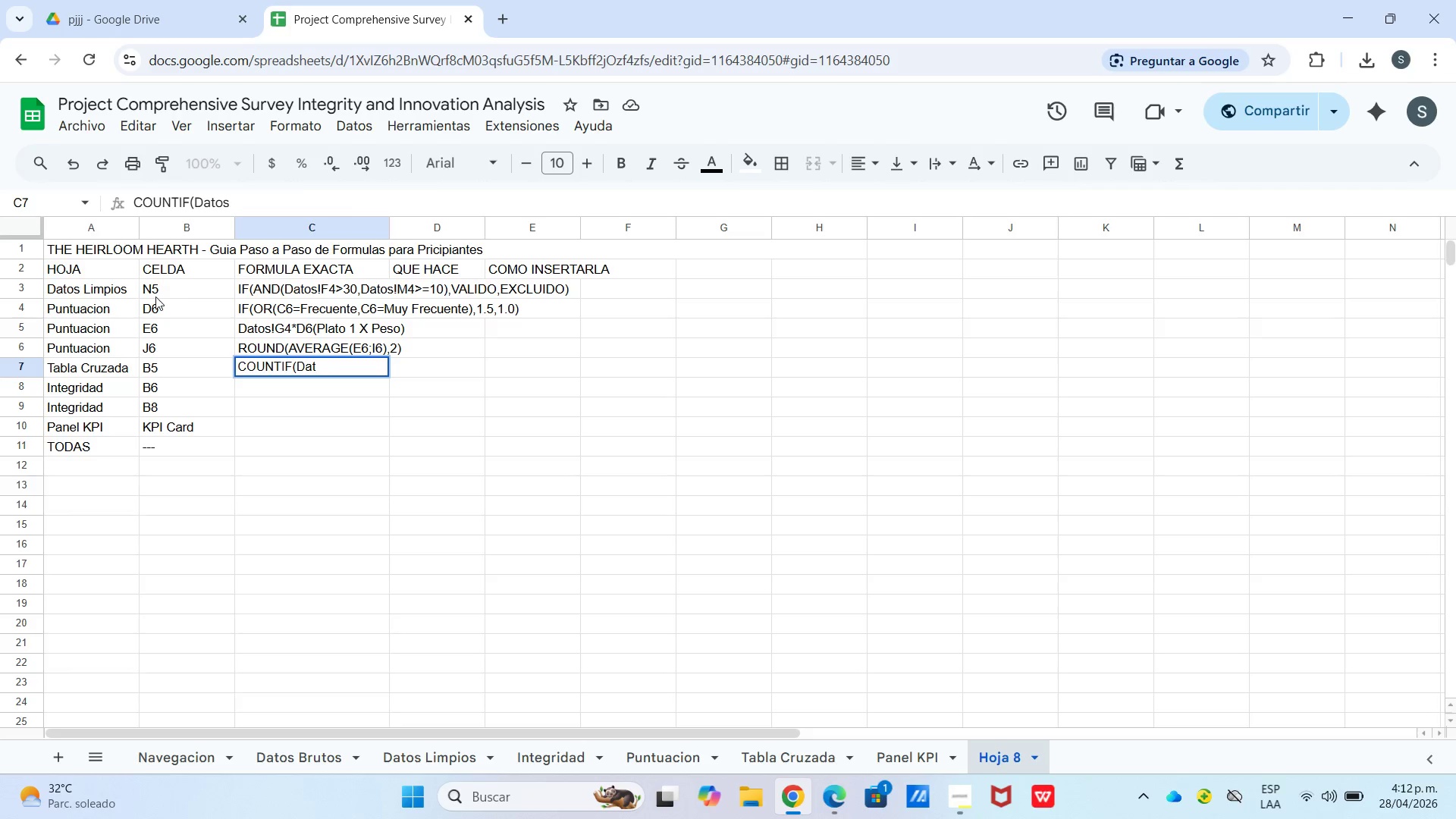 
key(Backspace)
 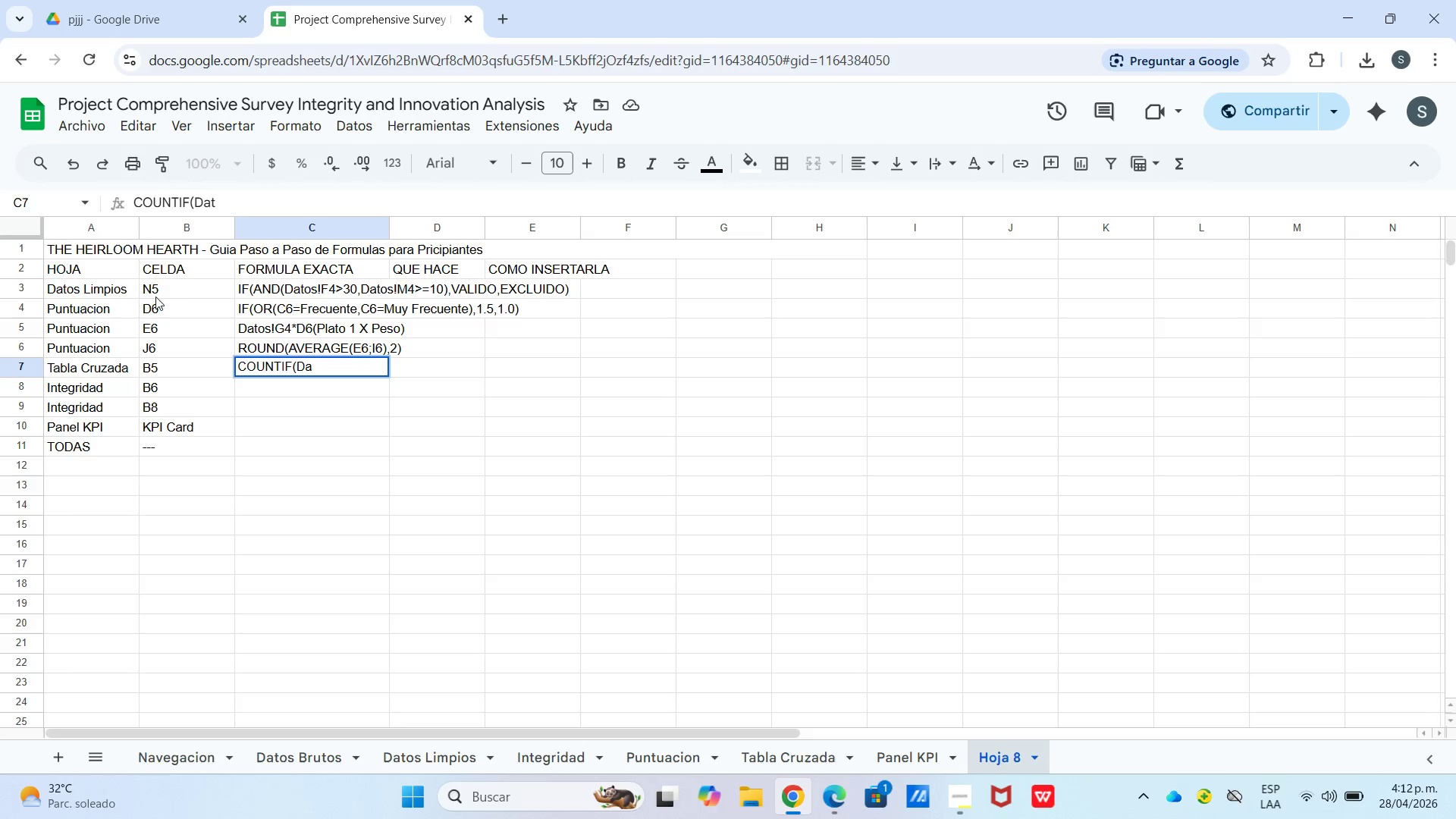 
key(Backspace)
 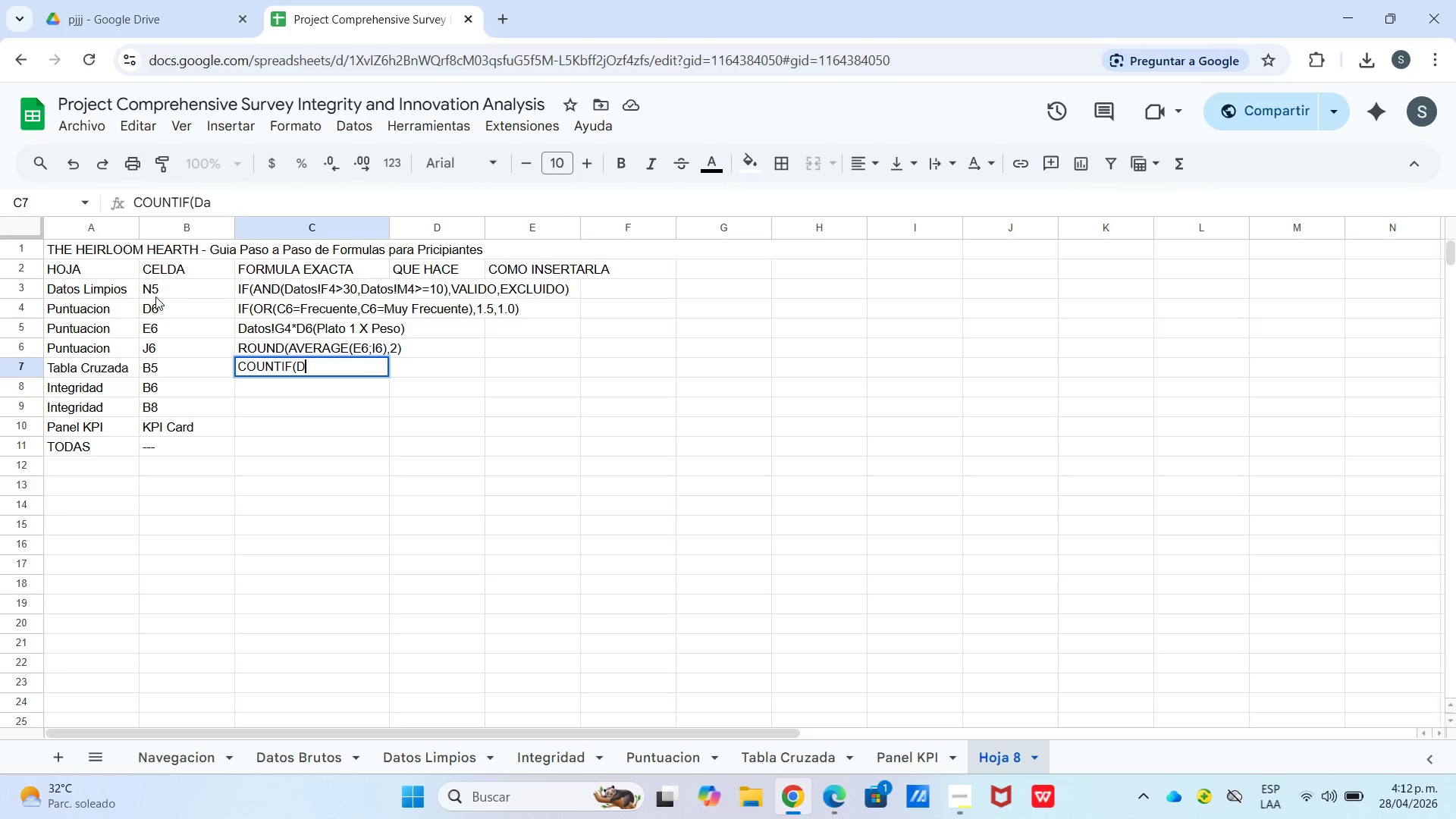 
key(Backspace)
 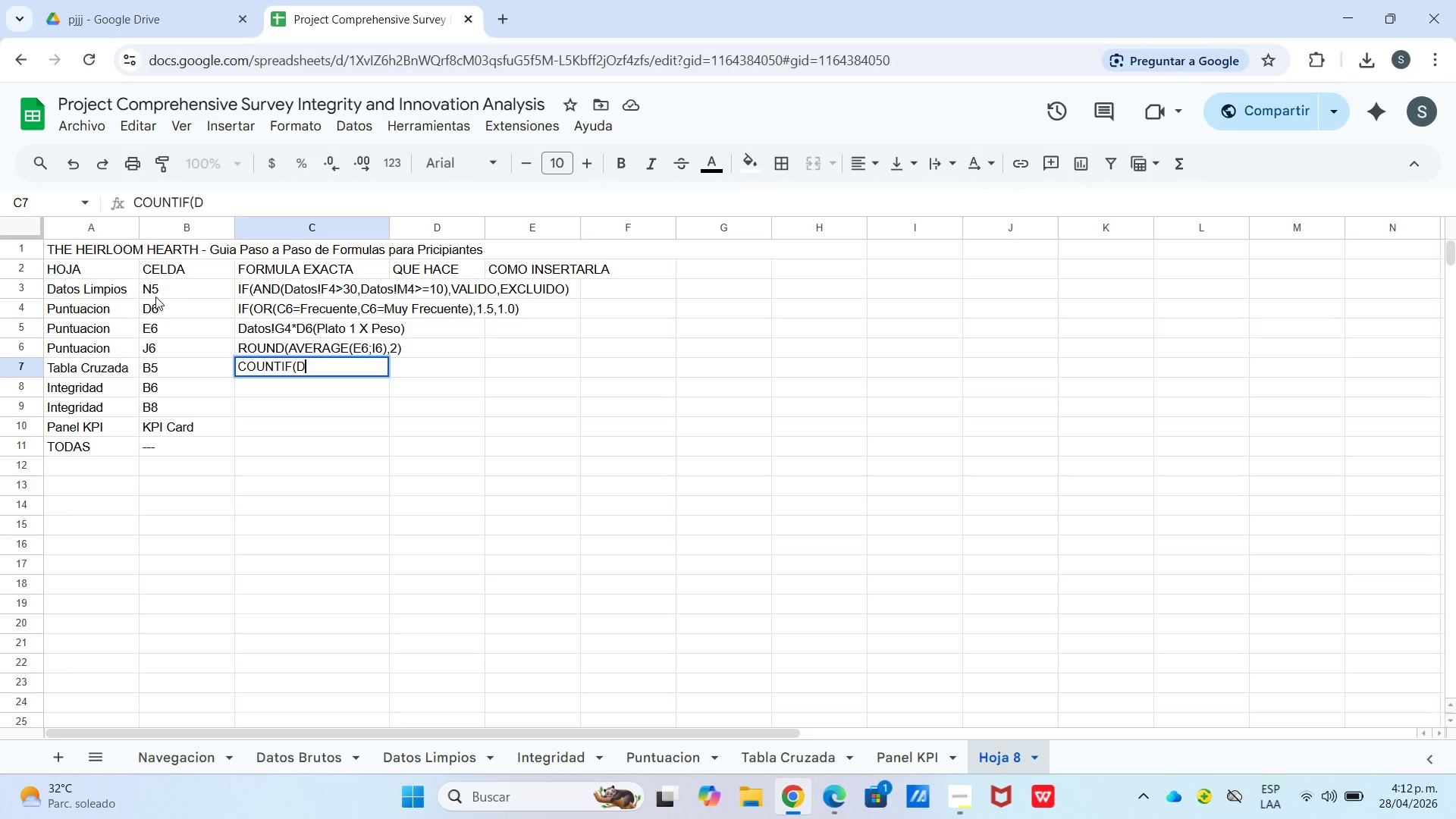 
key(Backspace)
 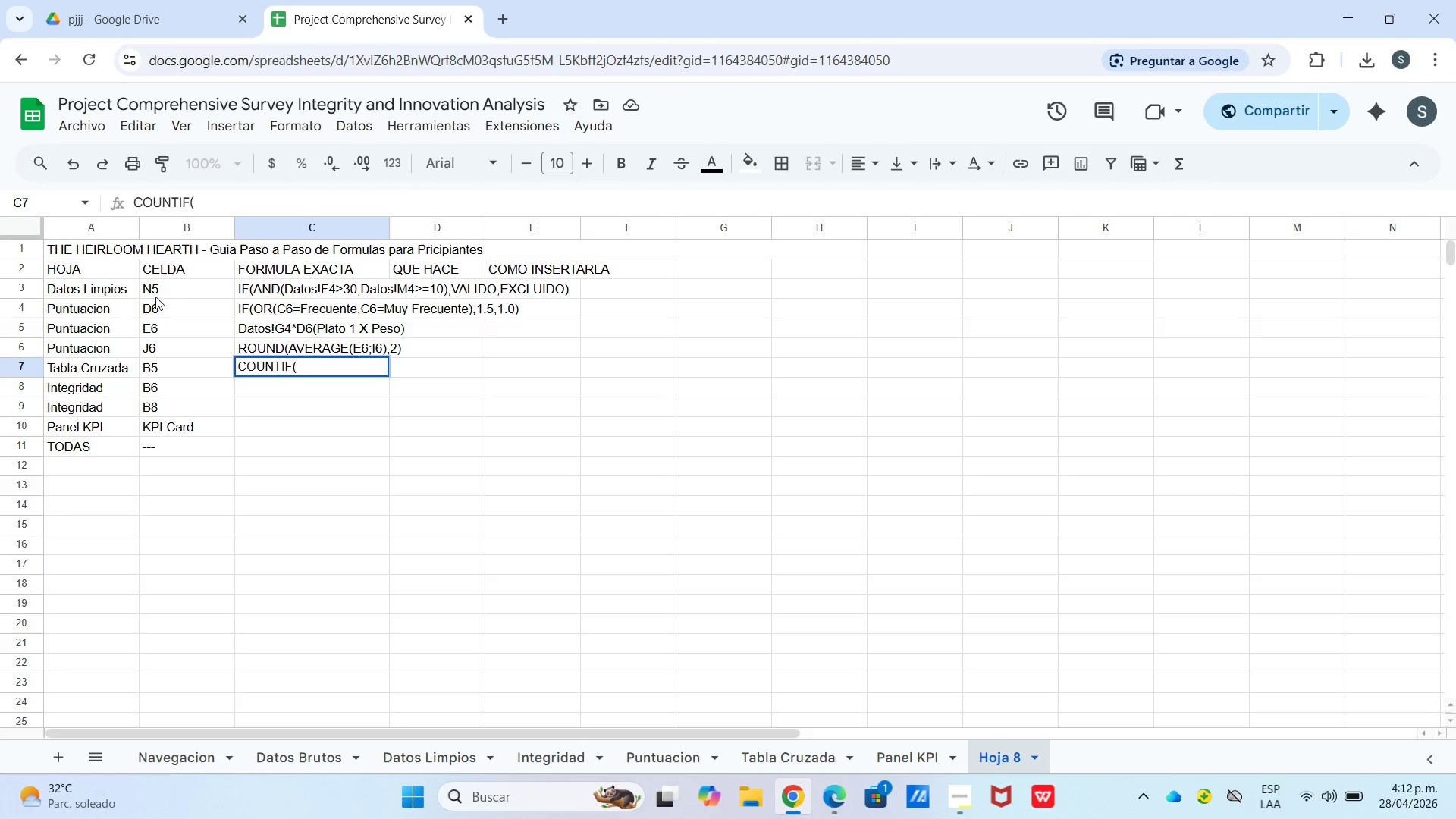 
hold_key(key=ShiftLeft, duration=0.62)
 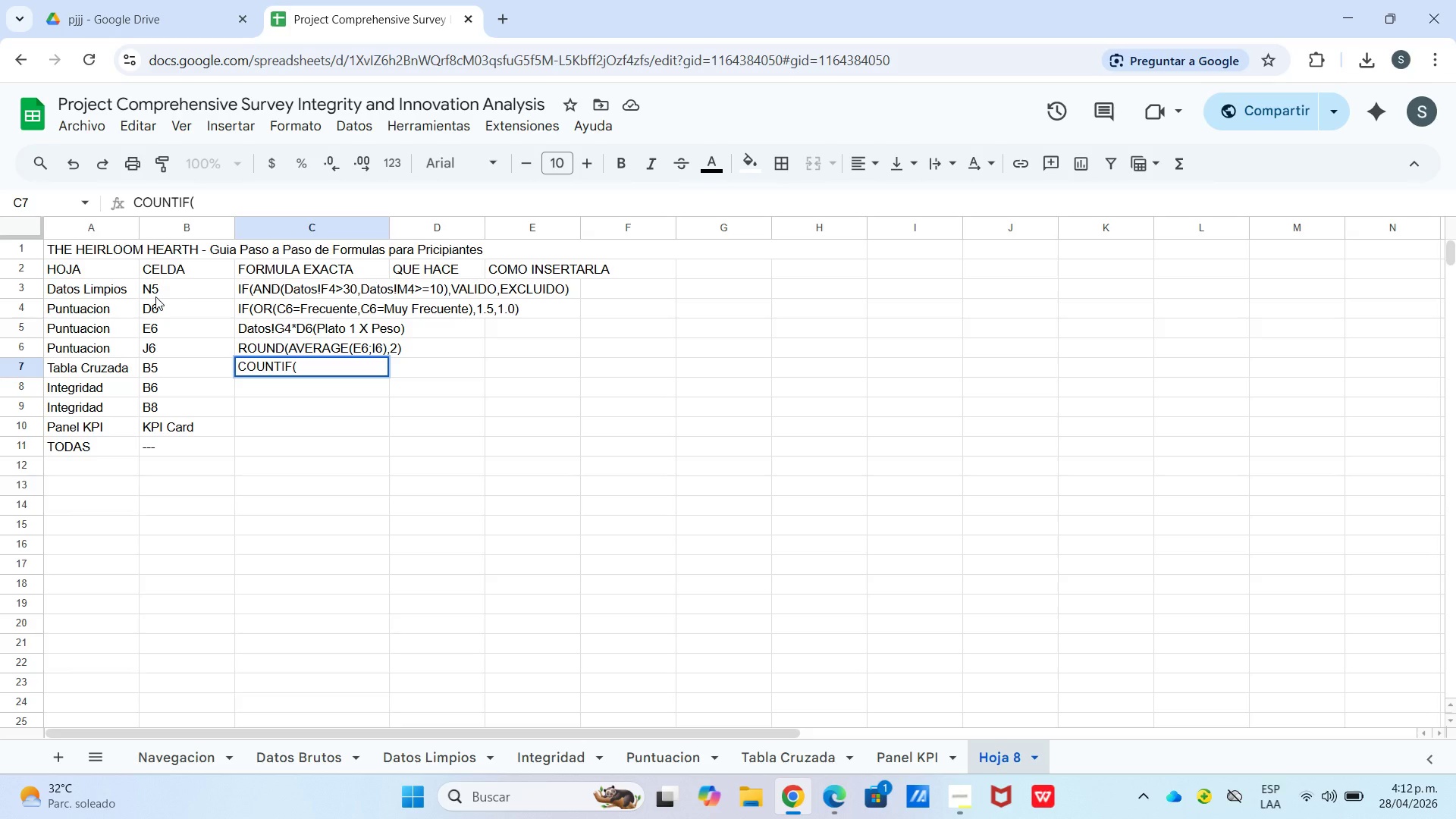 
key(Shift+D)
 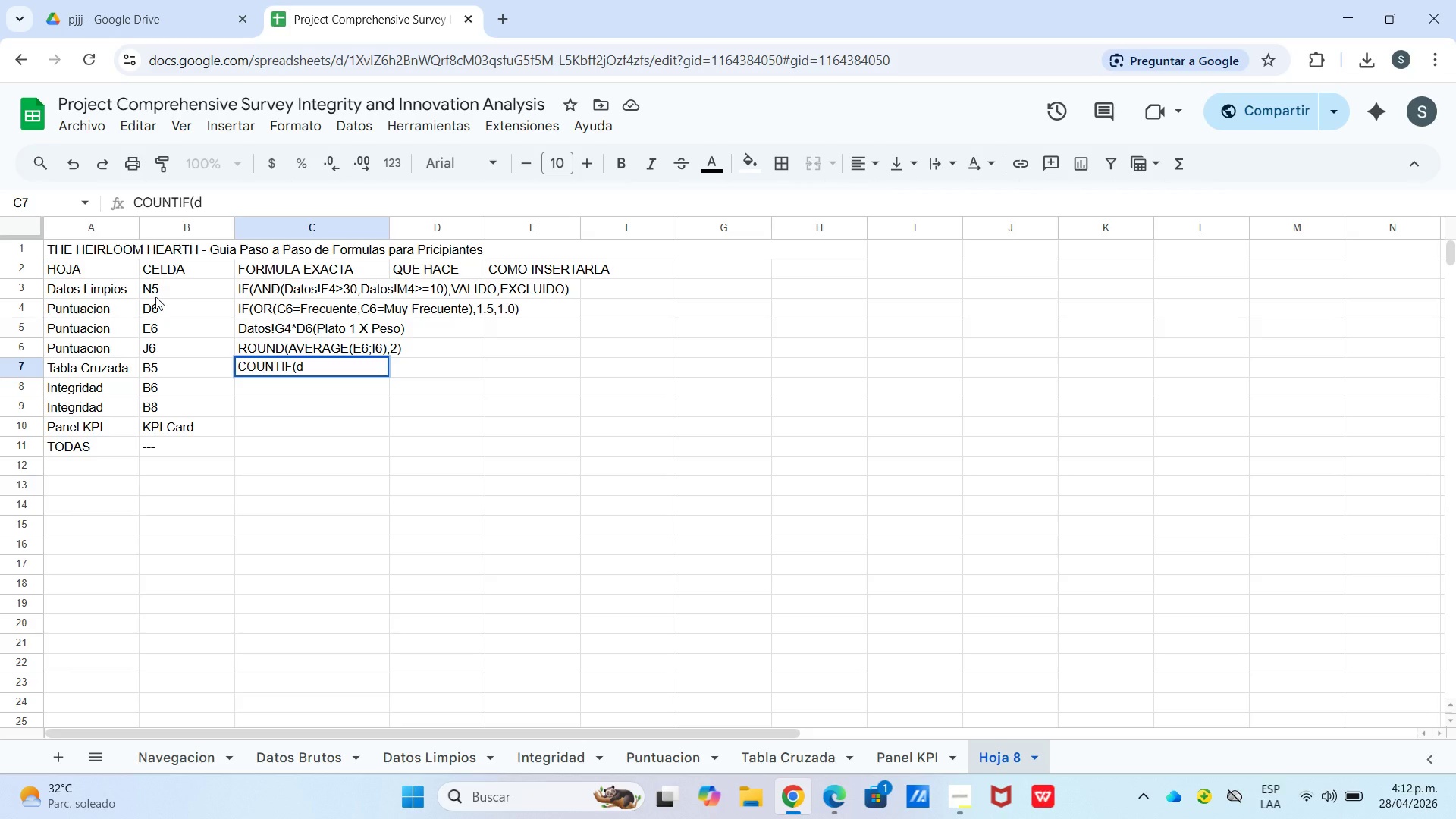 
key(Backspace)
 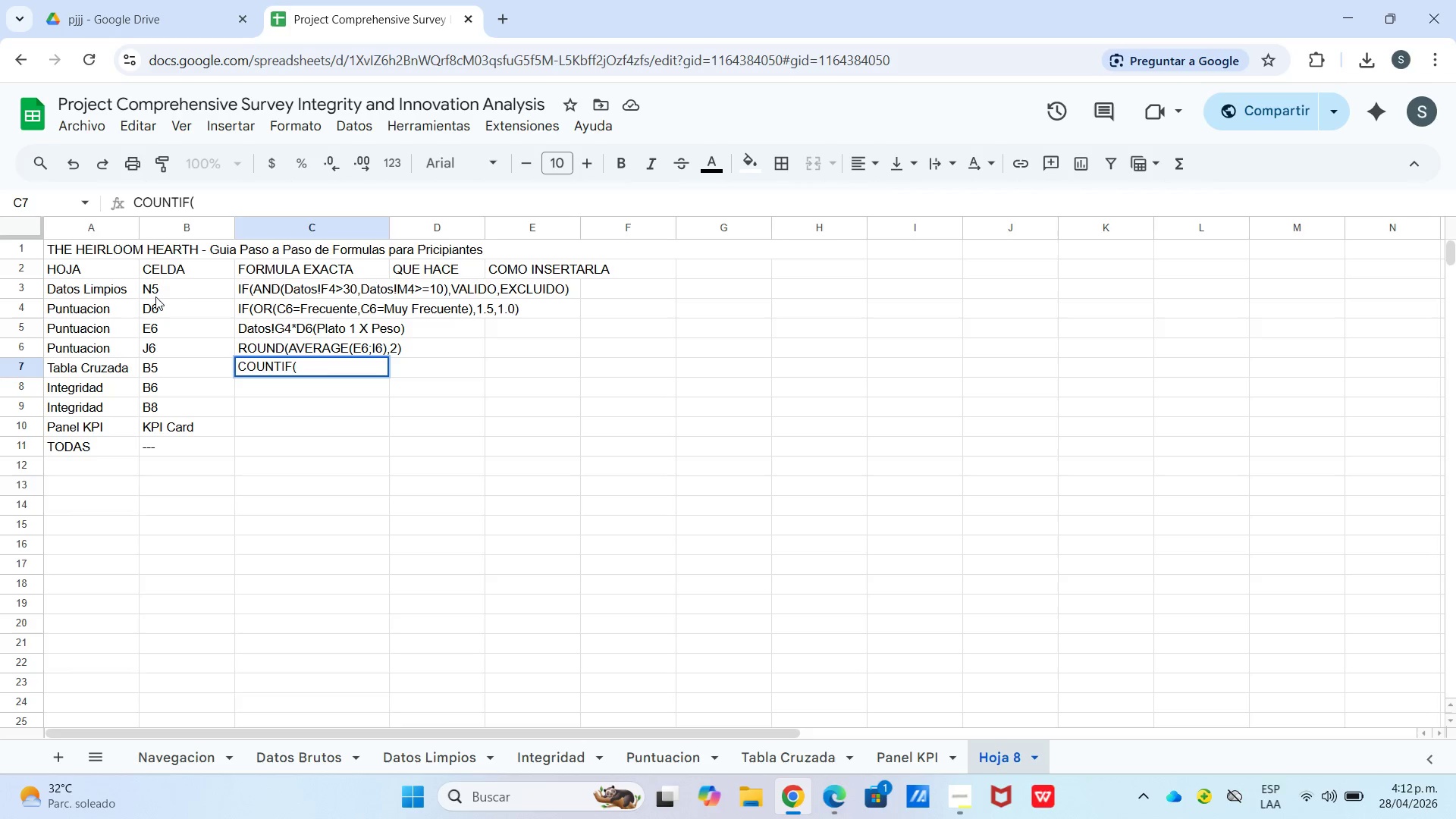 
key(Backspace)
 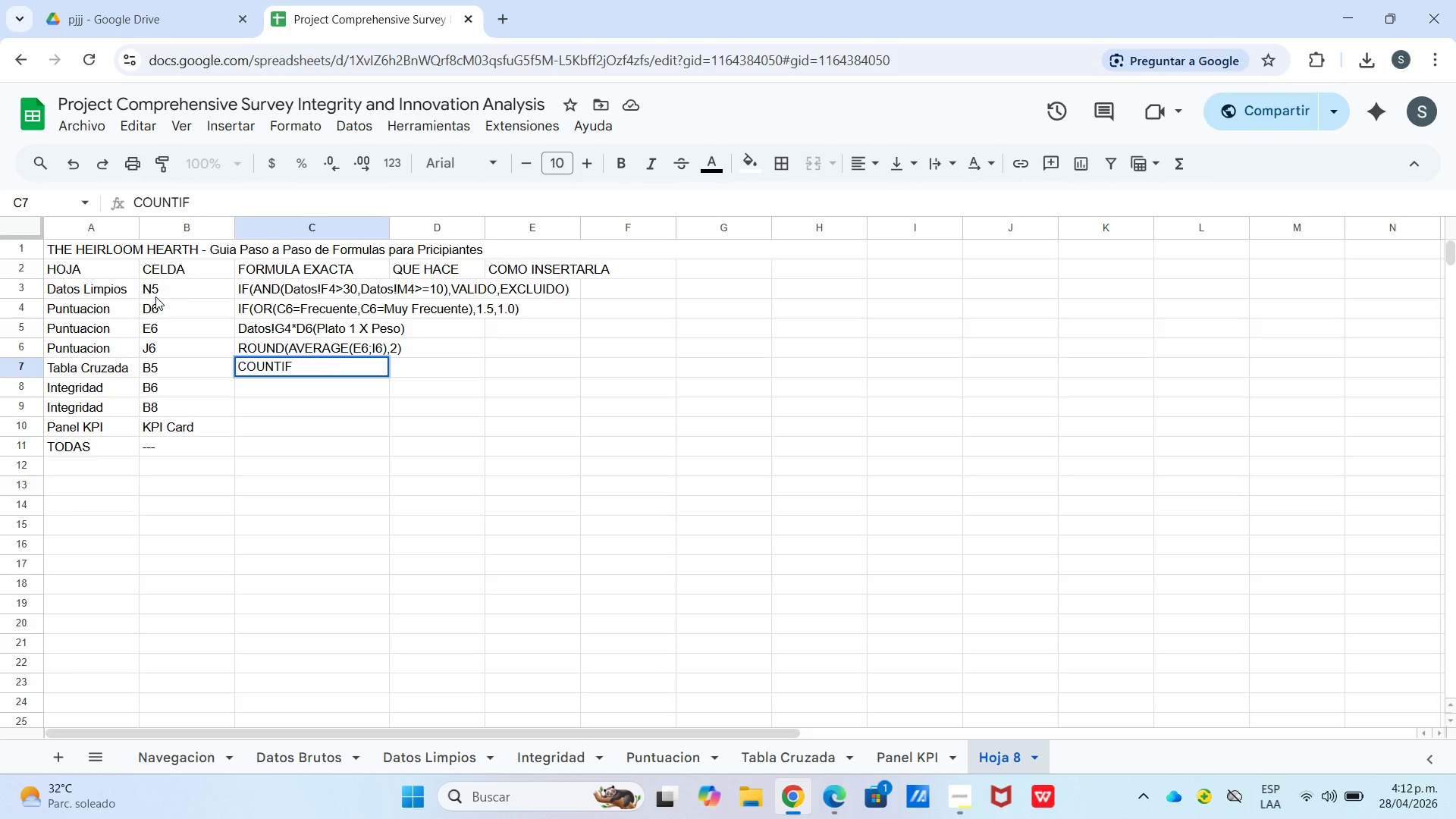 
hold_key(key=Backspace, duration=0.5)
 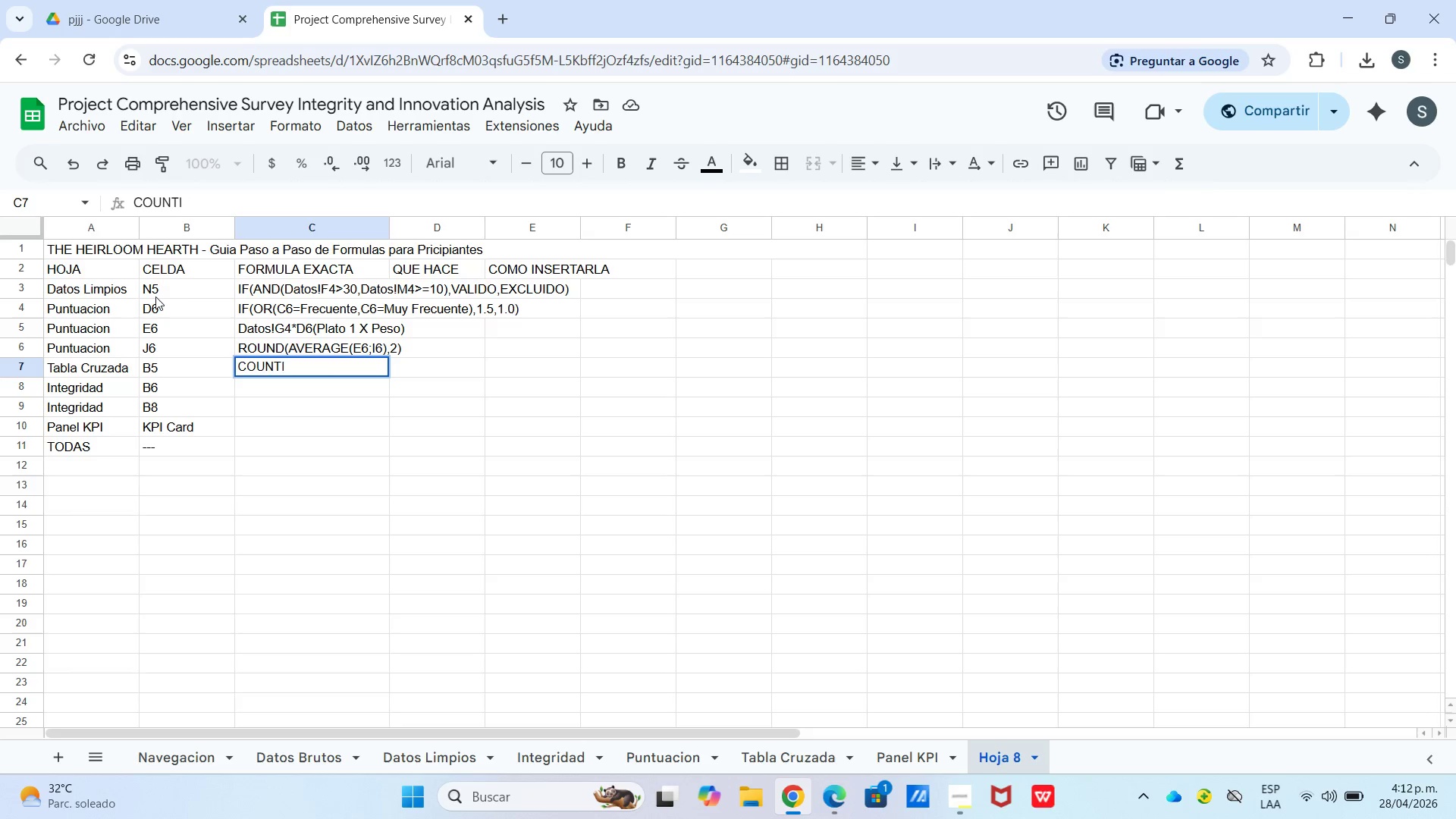 
type(fs*lIMPIOS!n5>n24)
 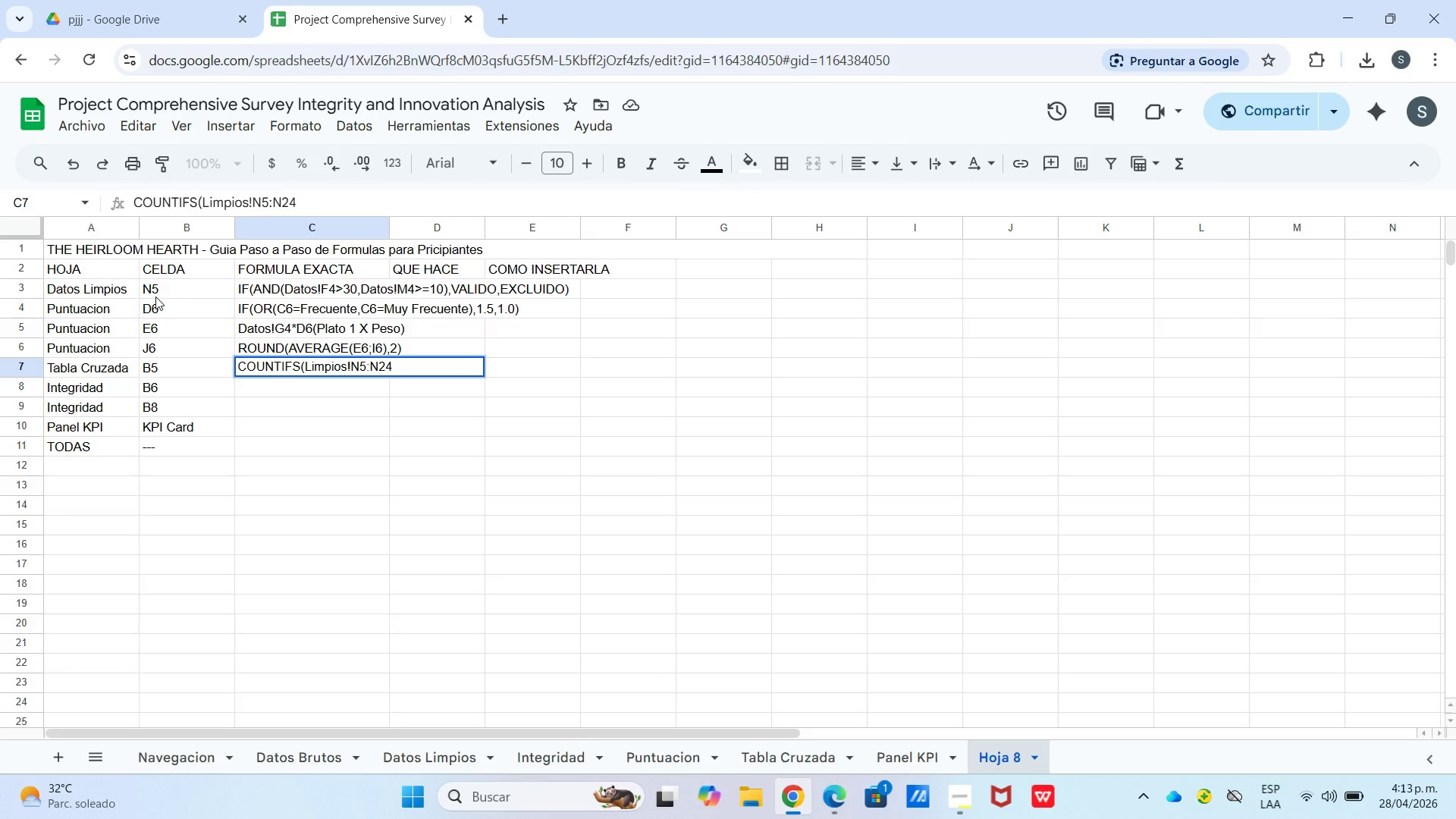 
type(,c)
key(Backspace)
type(valido,bRUTOS!)
 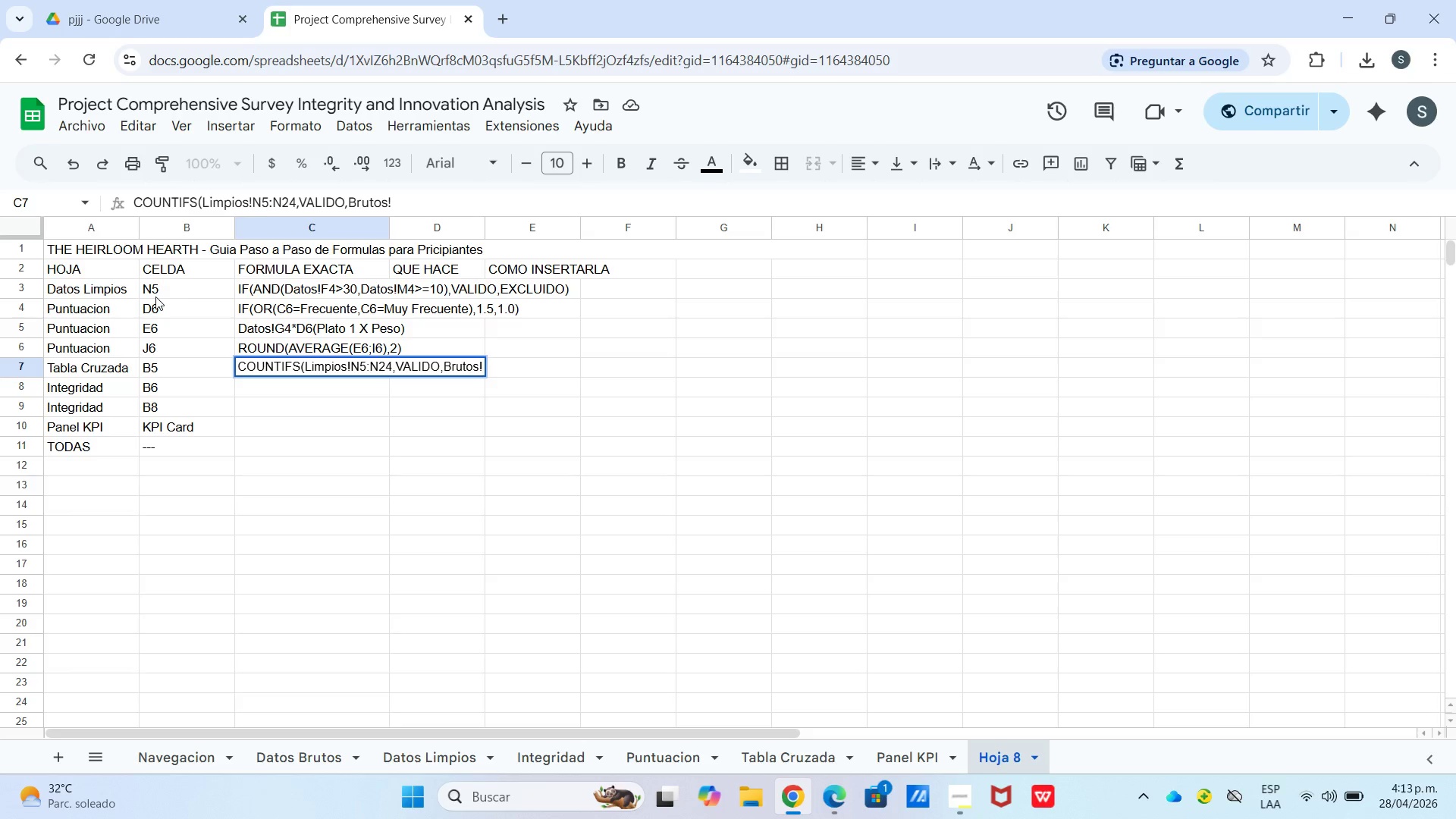 
key(Control+ControlLeft)
 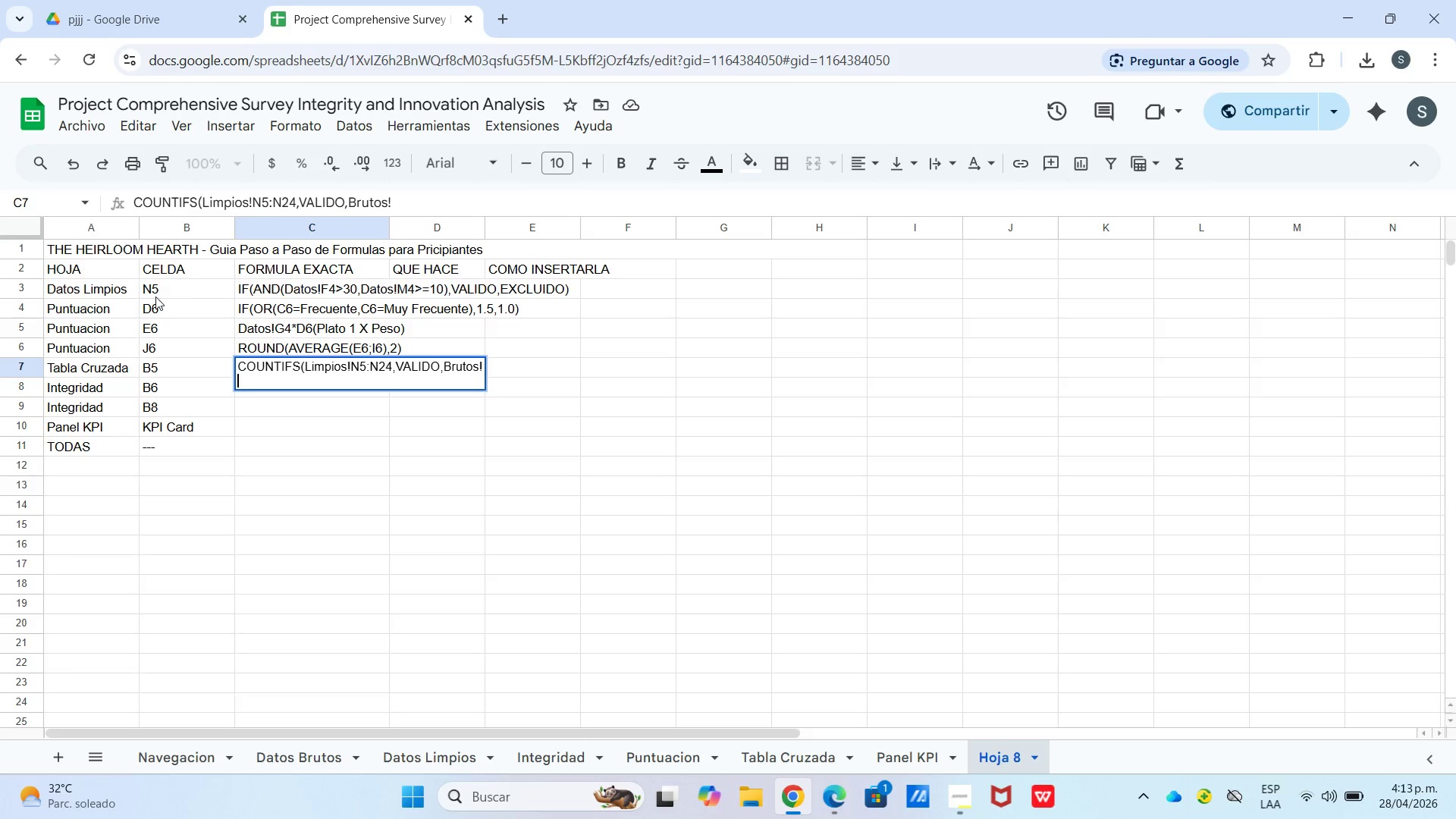 
key(Control+Enter)
 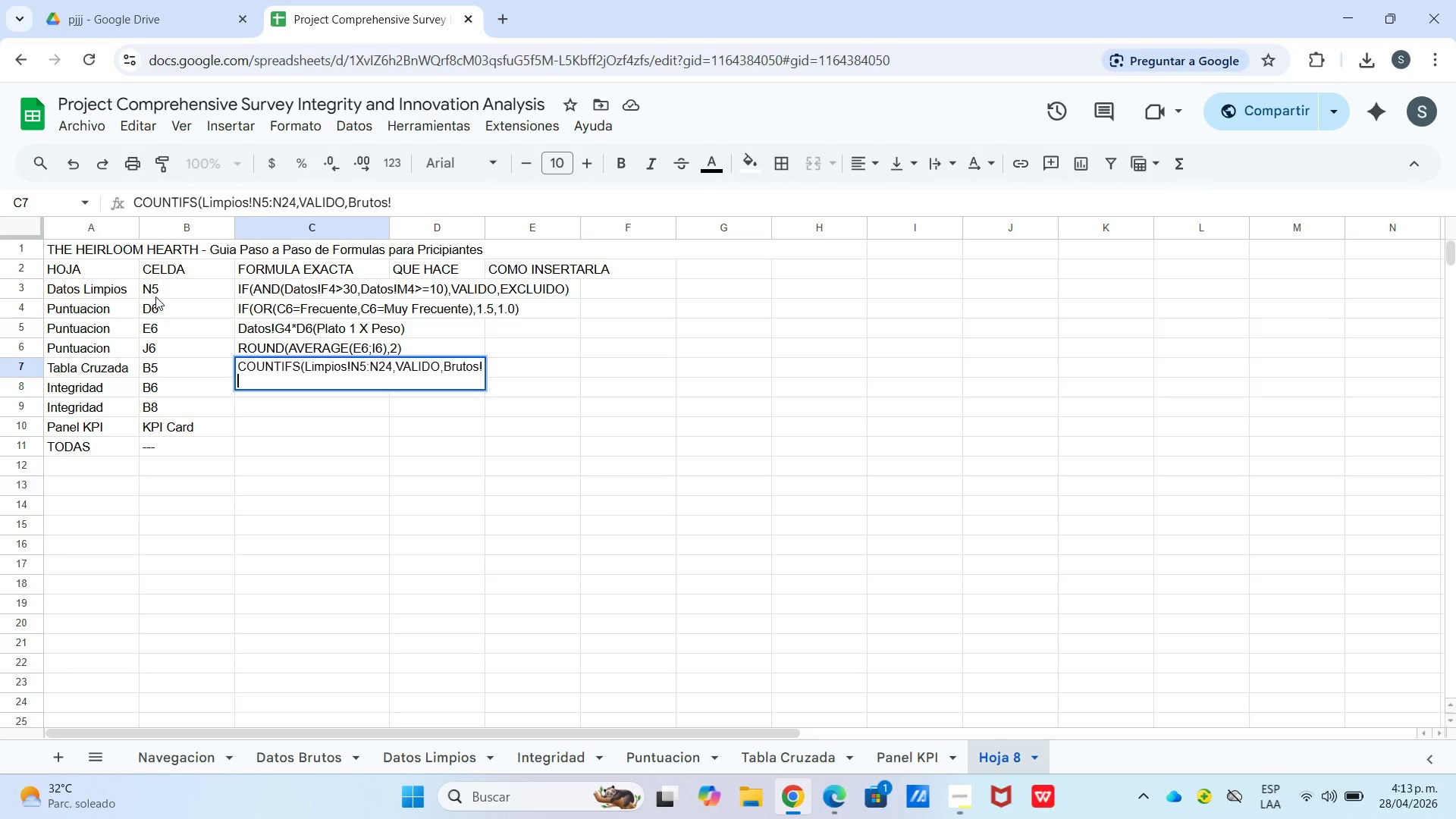 
hold_key(key=ShiftLeft, duration=0.45)
 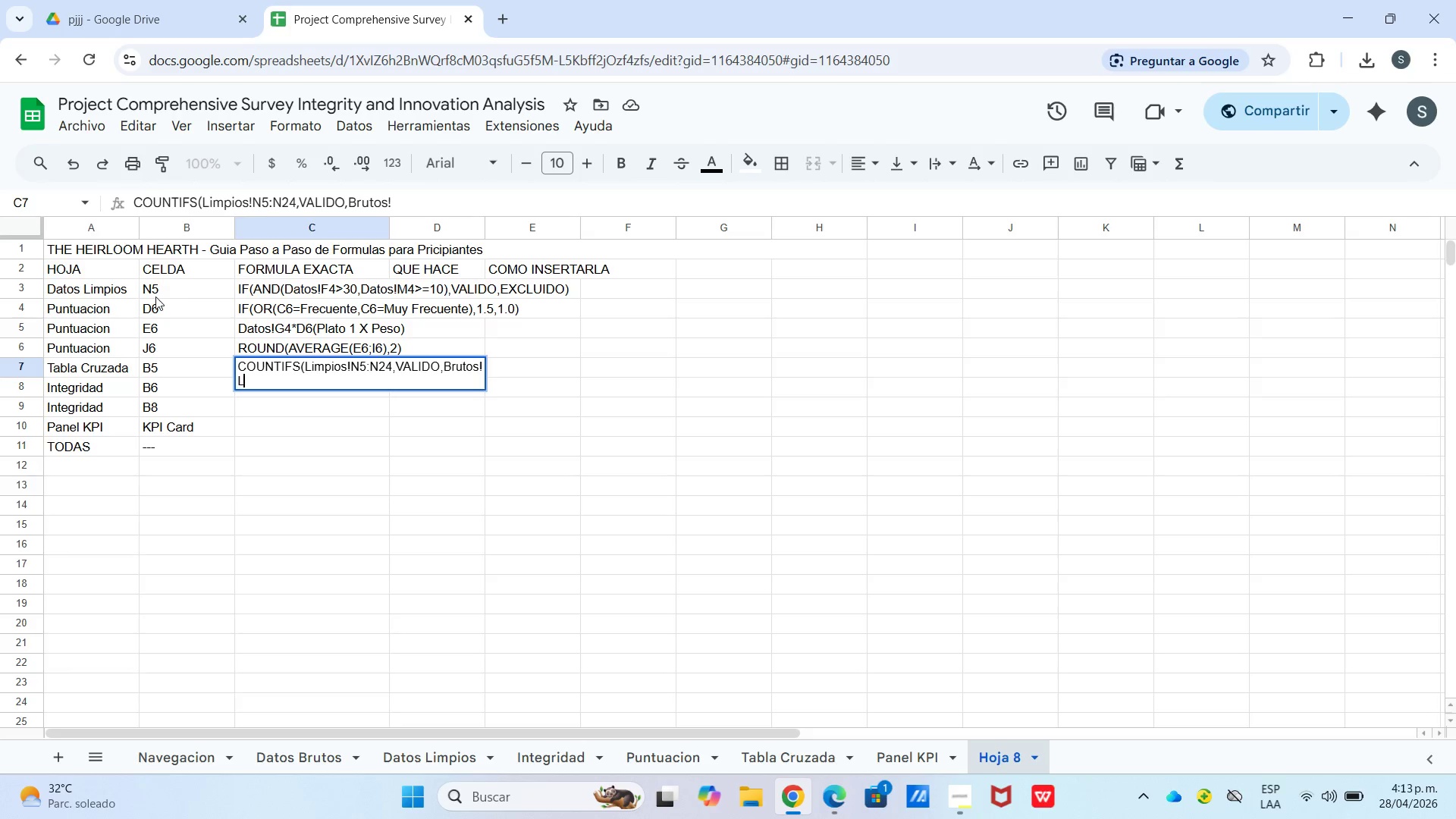 
type(l4>l23,[Break]30)
key(Backspace)
key(Backspace)
key(Backspace)
key(Backspace)
key(Backspace)
type(3,uMAMI)
 